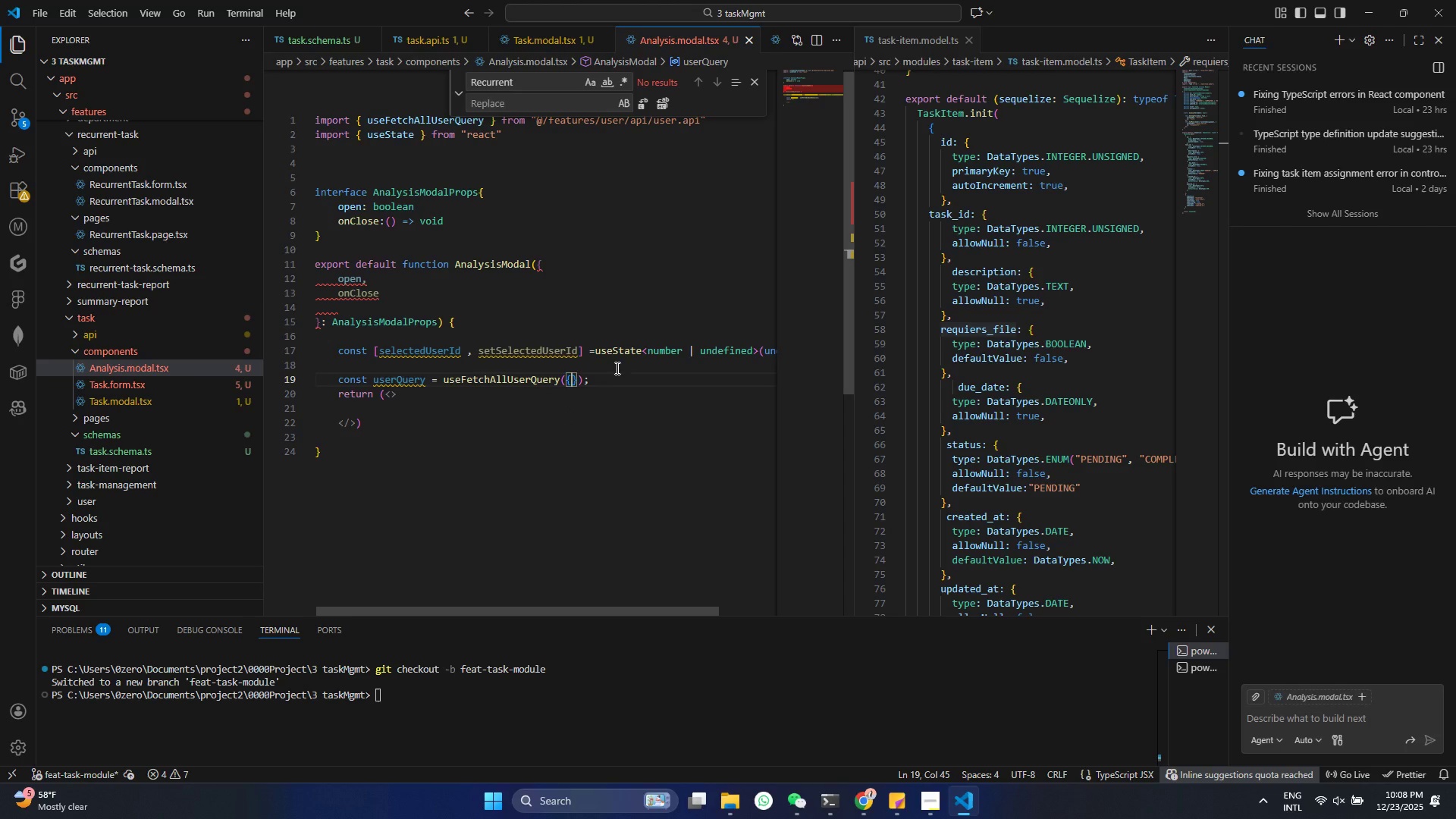 
left_click([600, 388])
 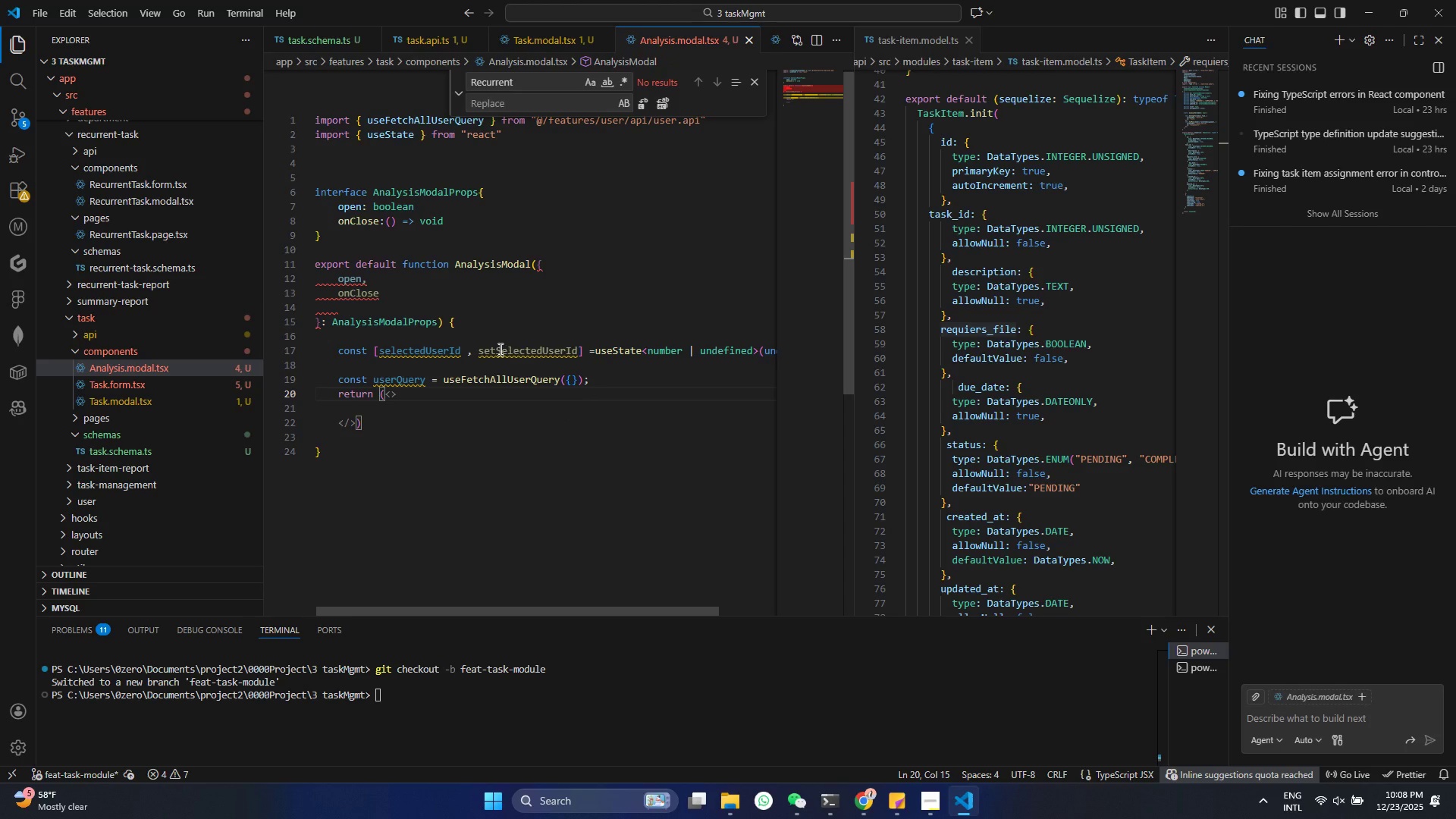 
left_click([499, 347])
 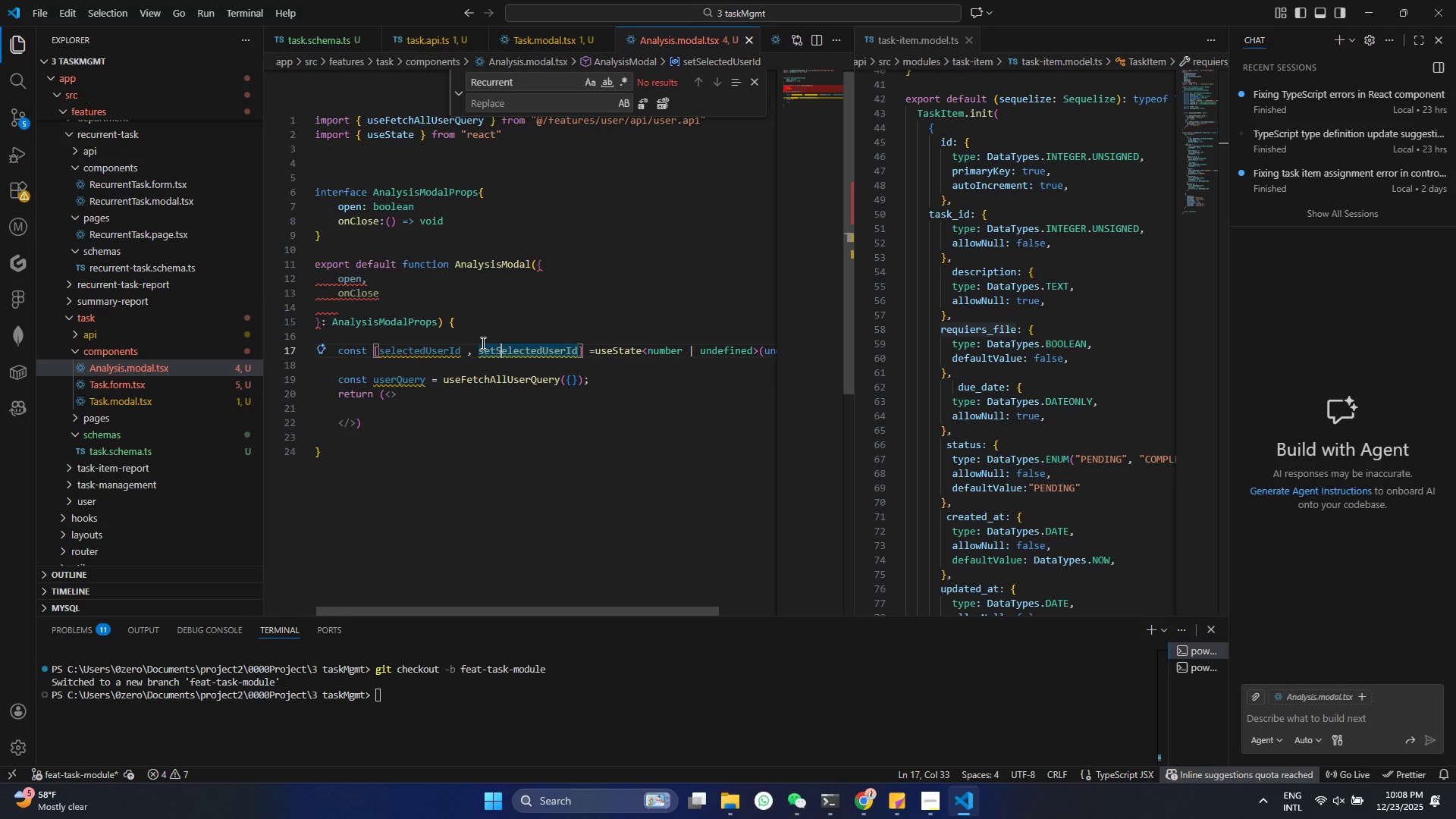 
left_click([482, 343])
 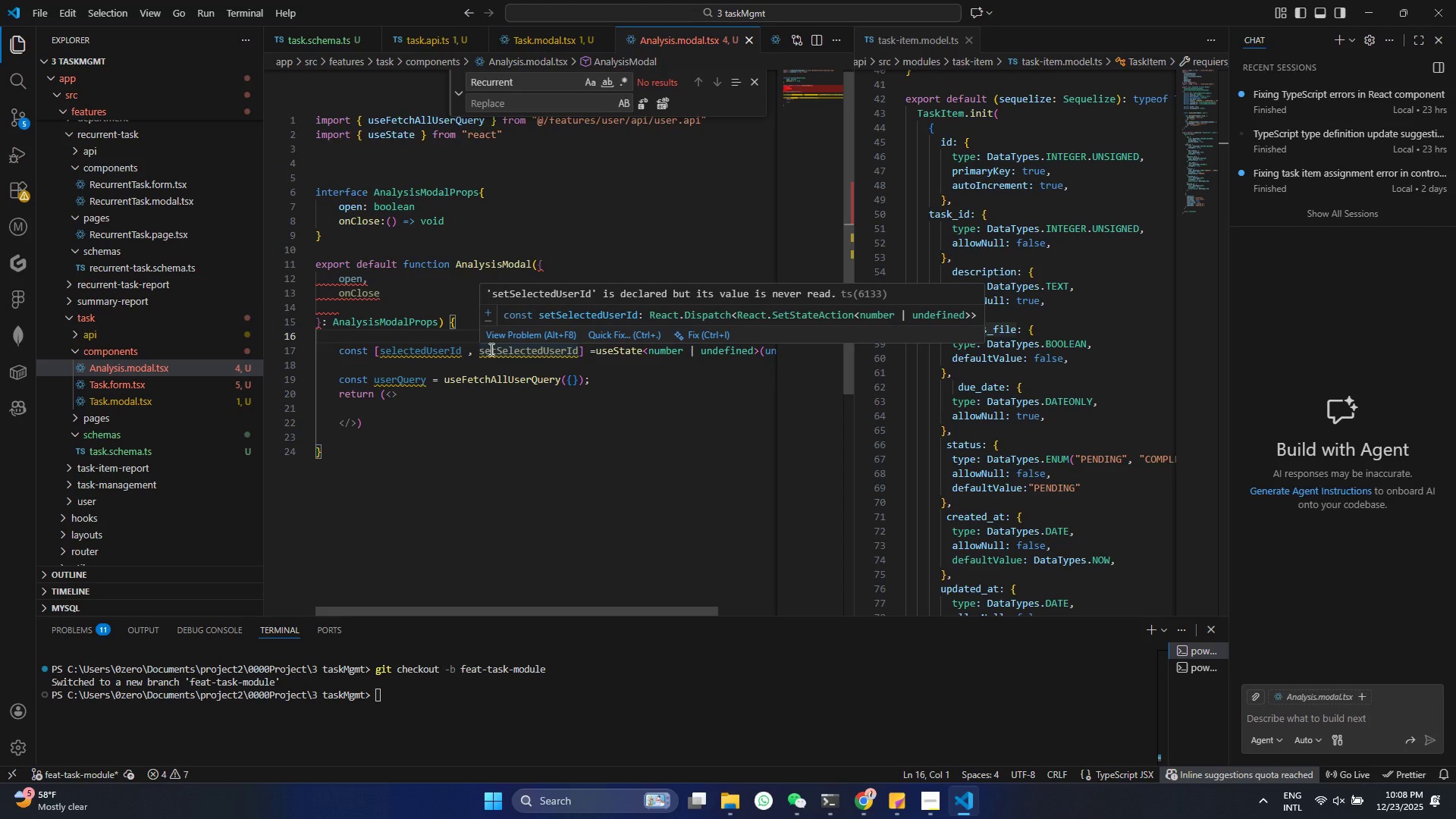 
type(o)
key(Backspace)
type(cosn)
 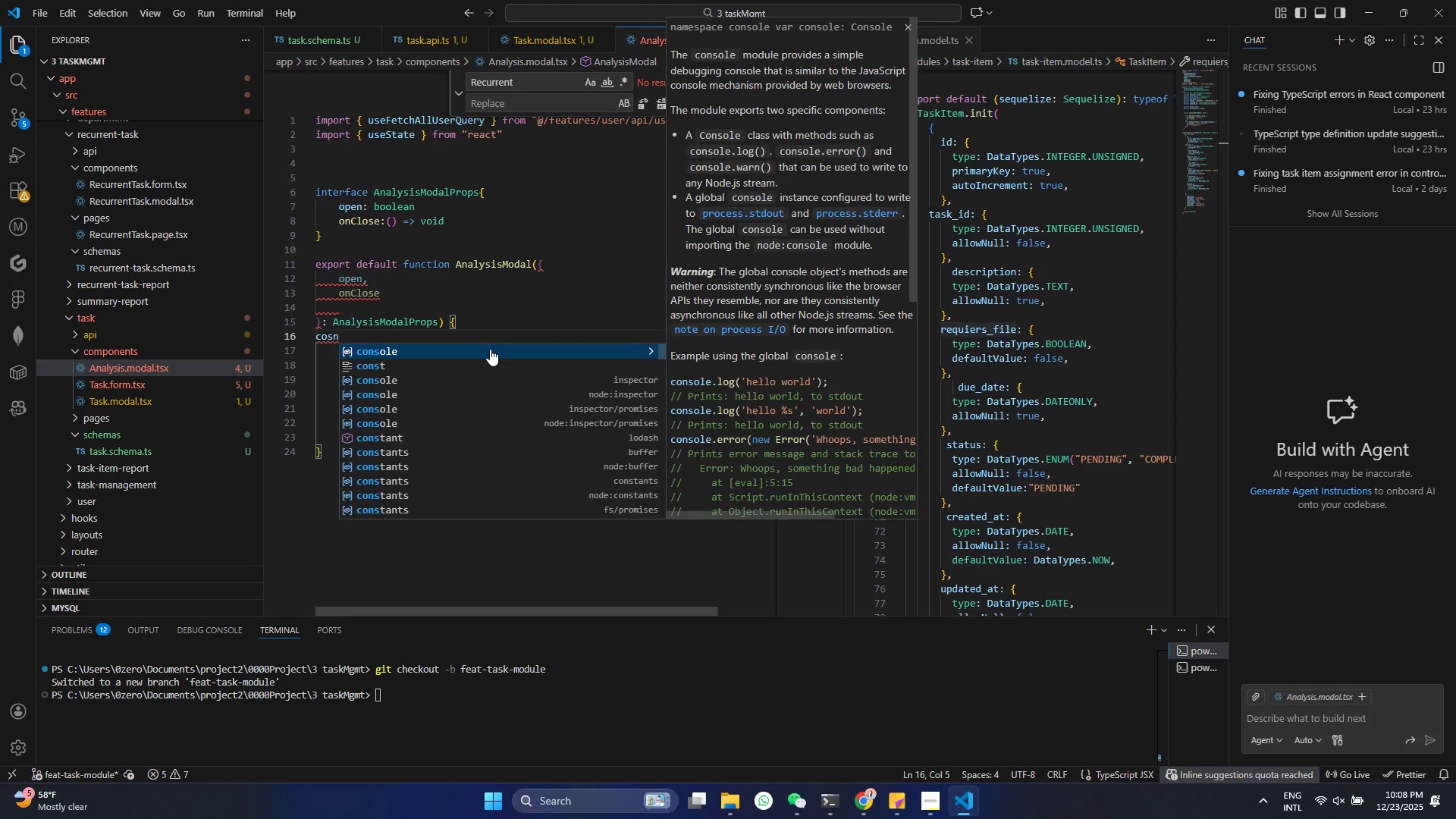 
key(Enter)
 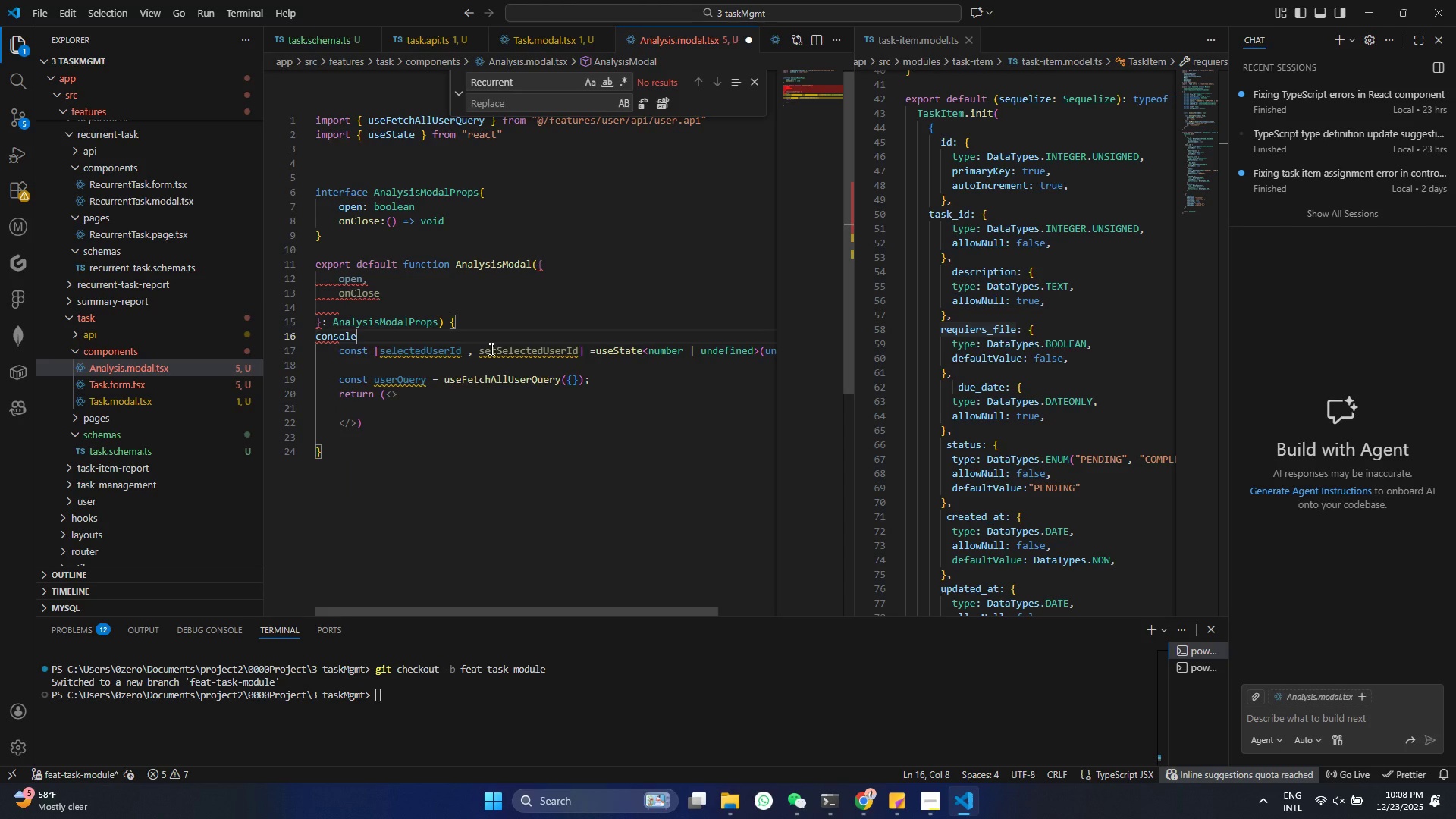 
type(.log)
 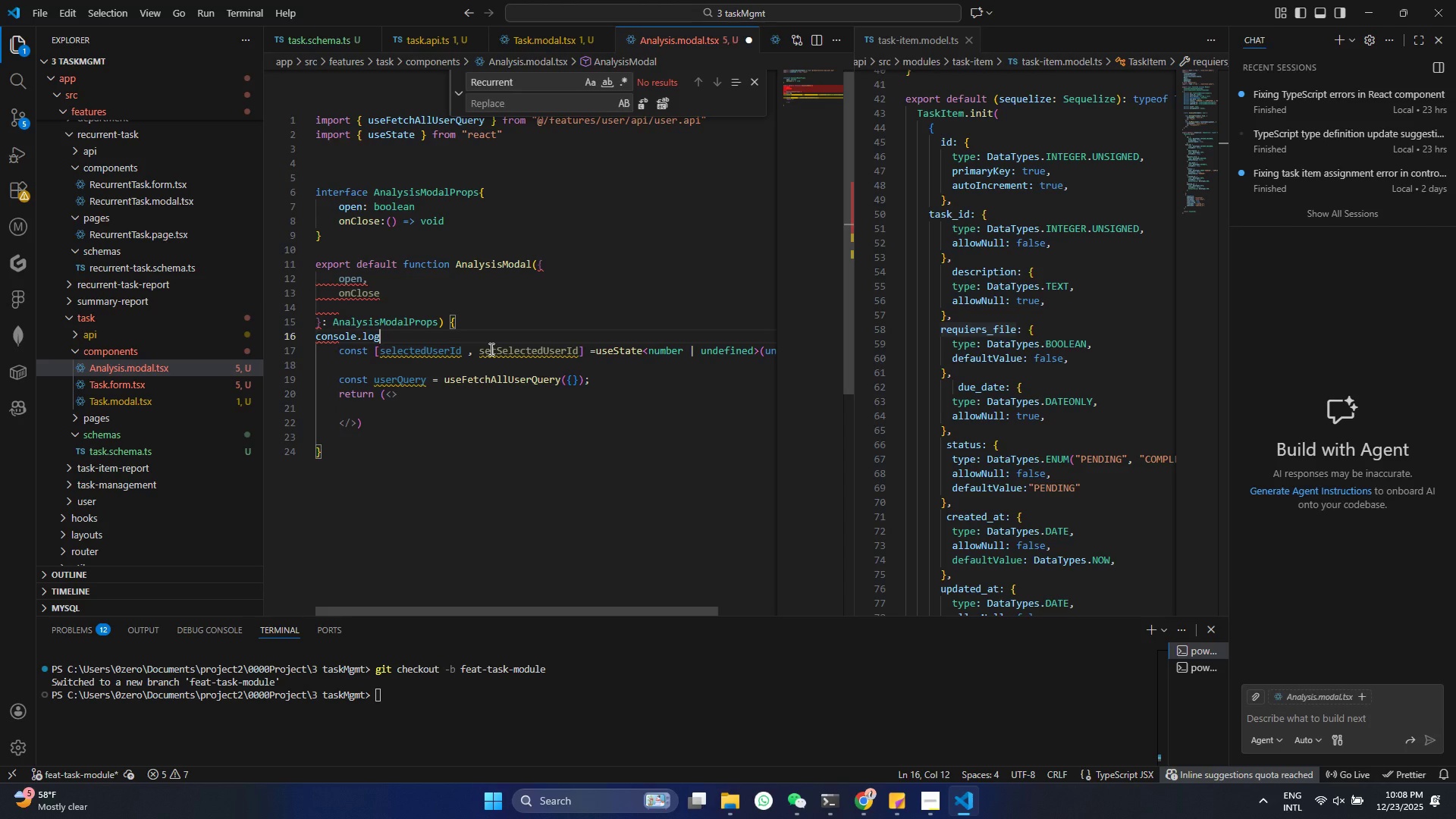 
key(Enter)
 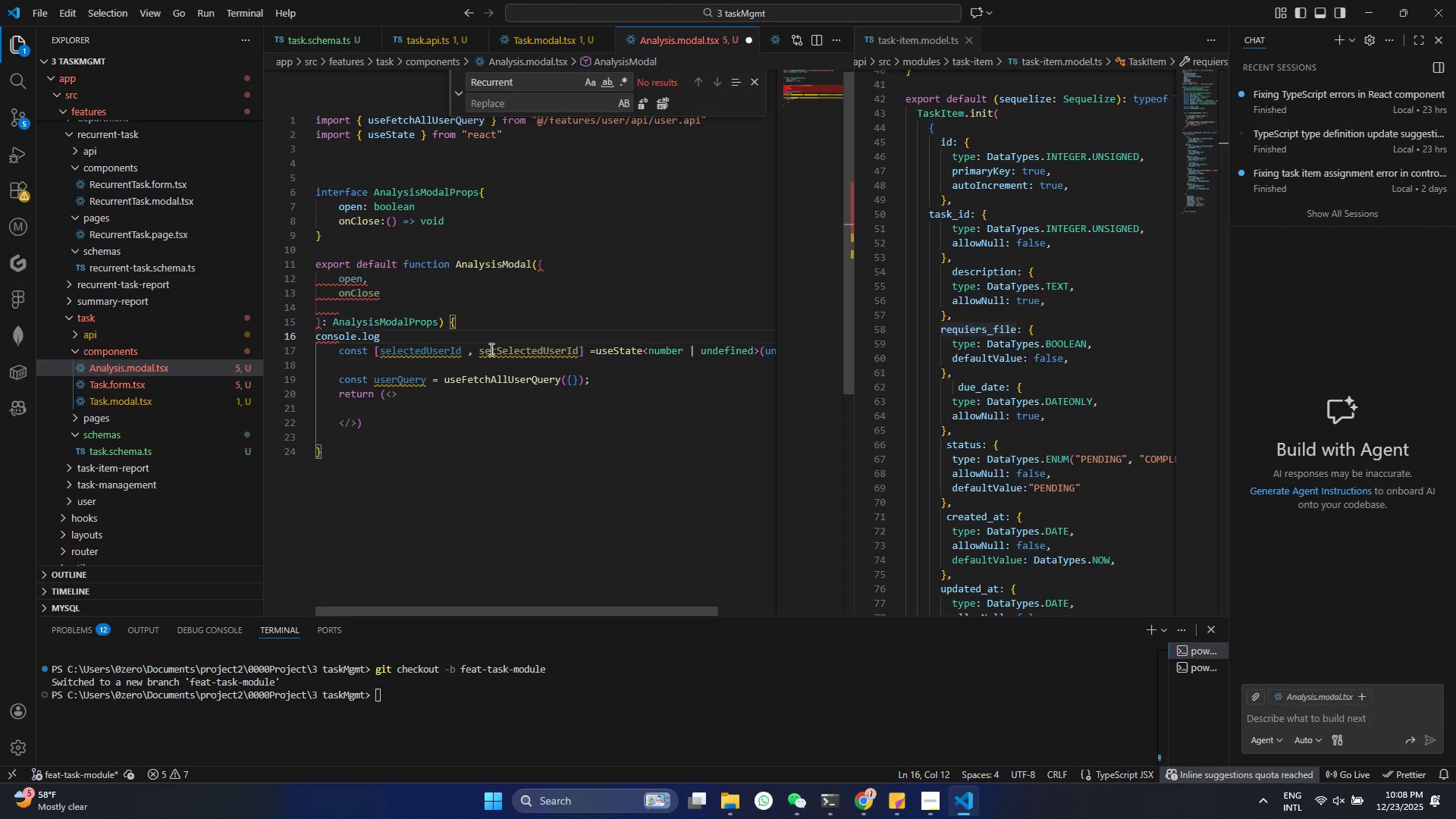 
type((op[)
key(Backspace)
type(en)
 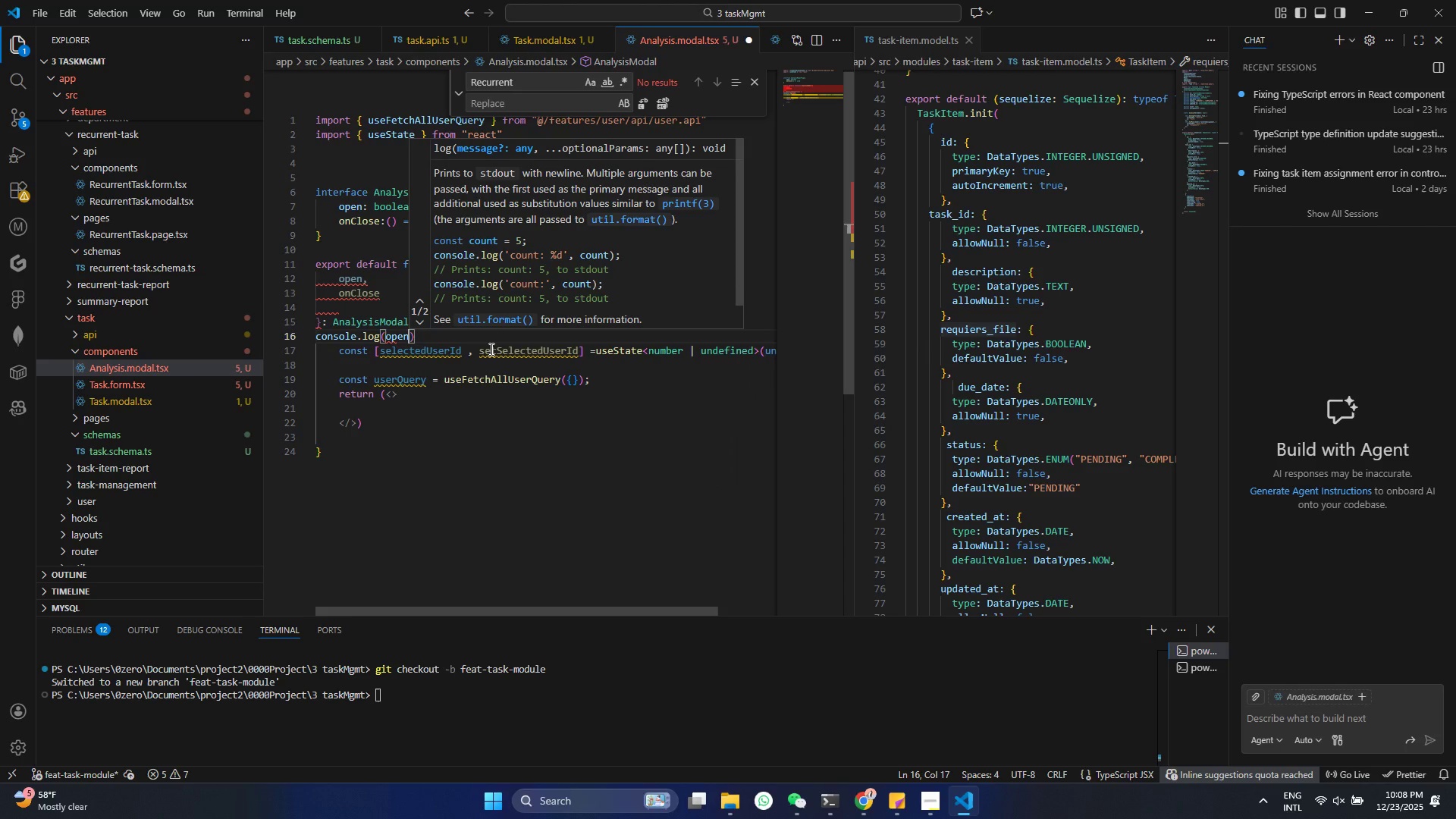 
key(Enter)
 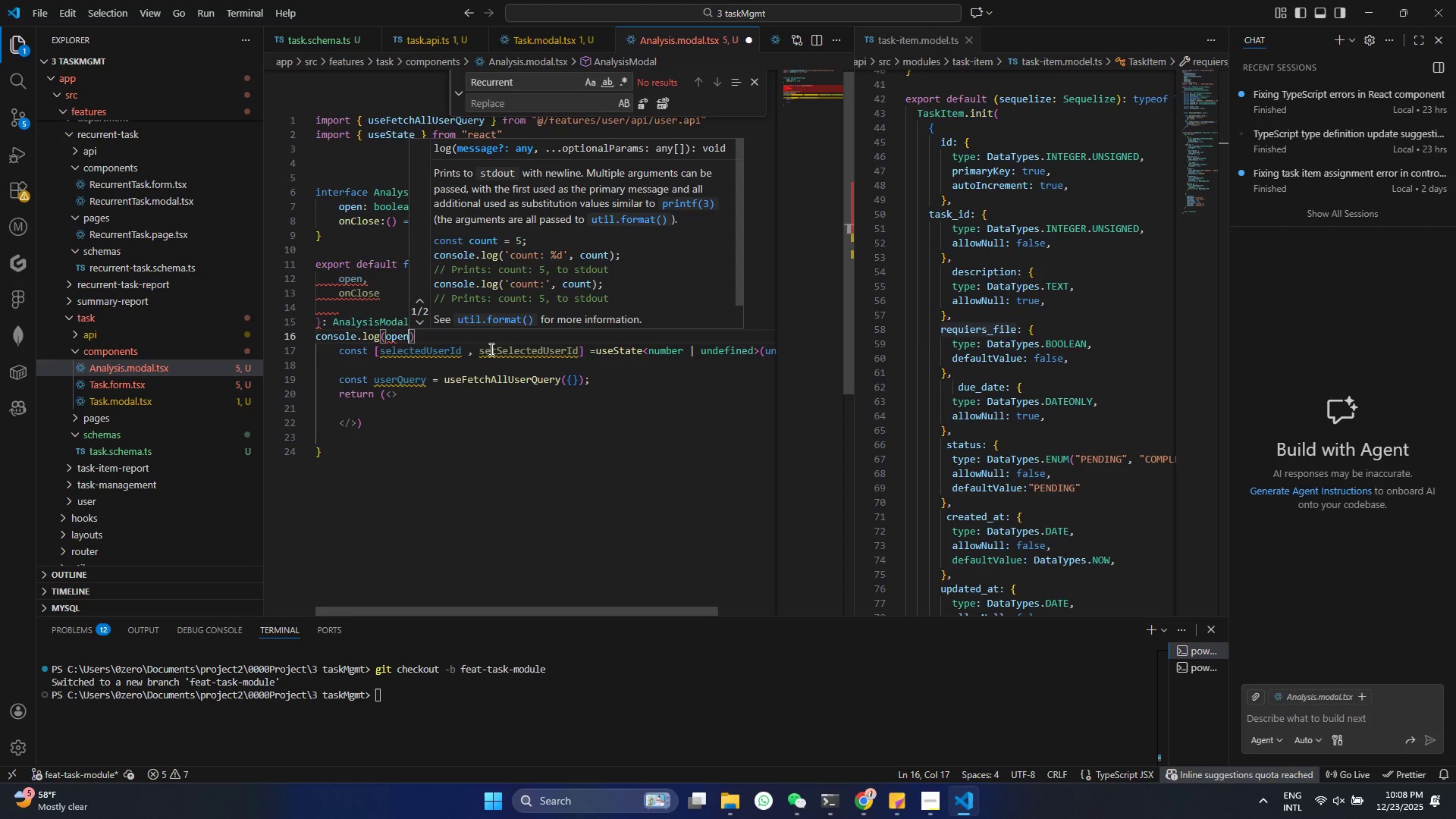 
key(Control+ControlLeft)
 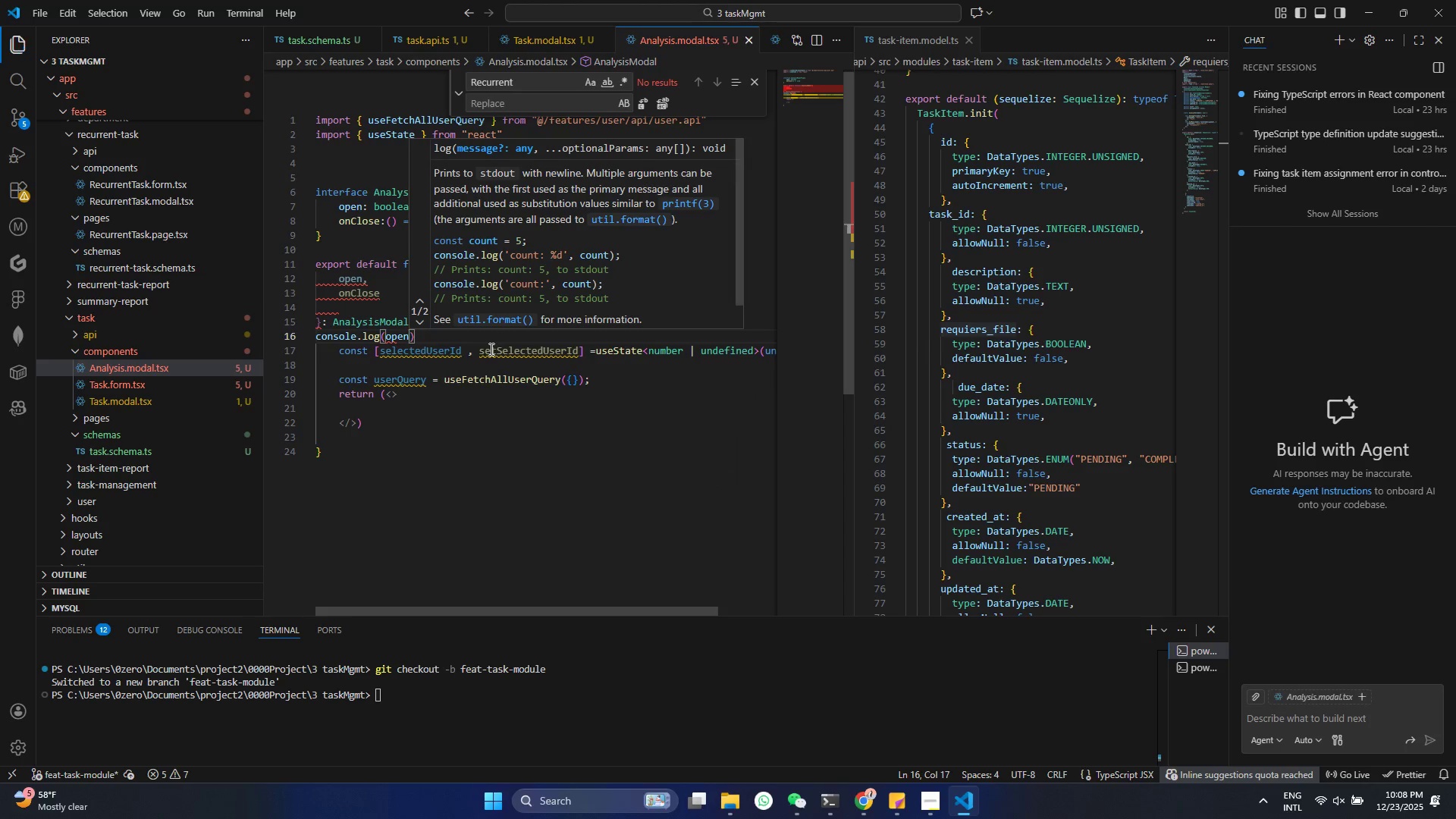 
key(Control+S)
 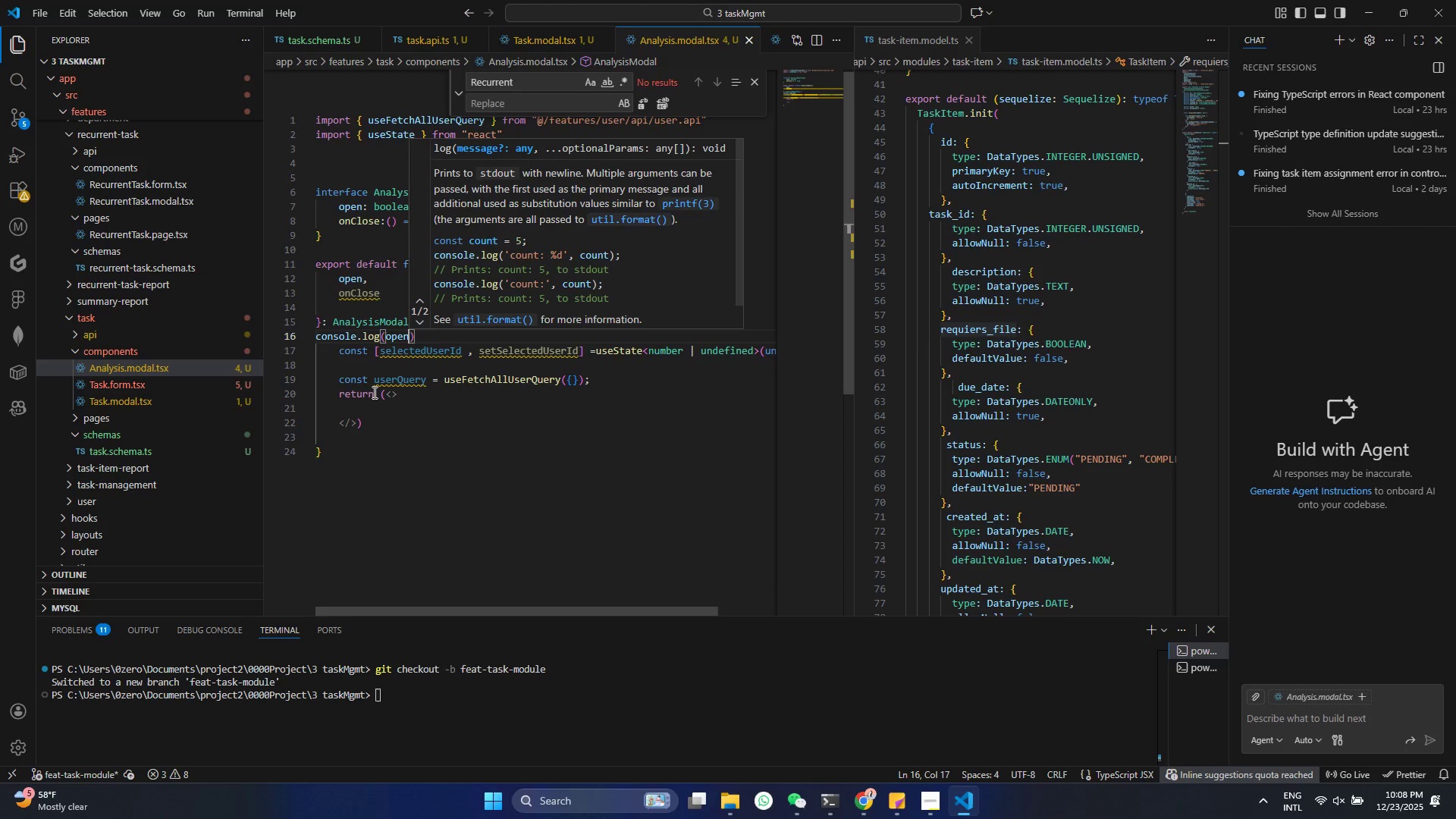 
left_click([373, 392])
 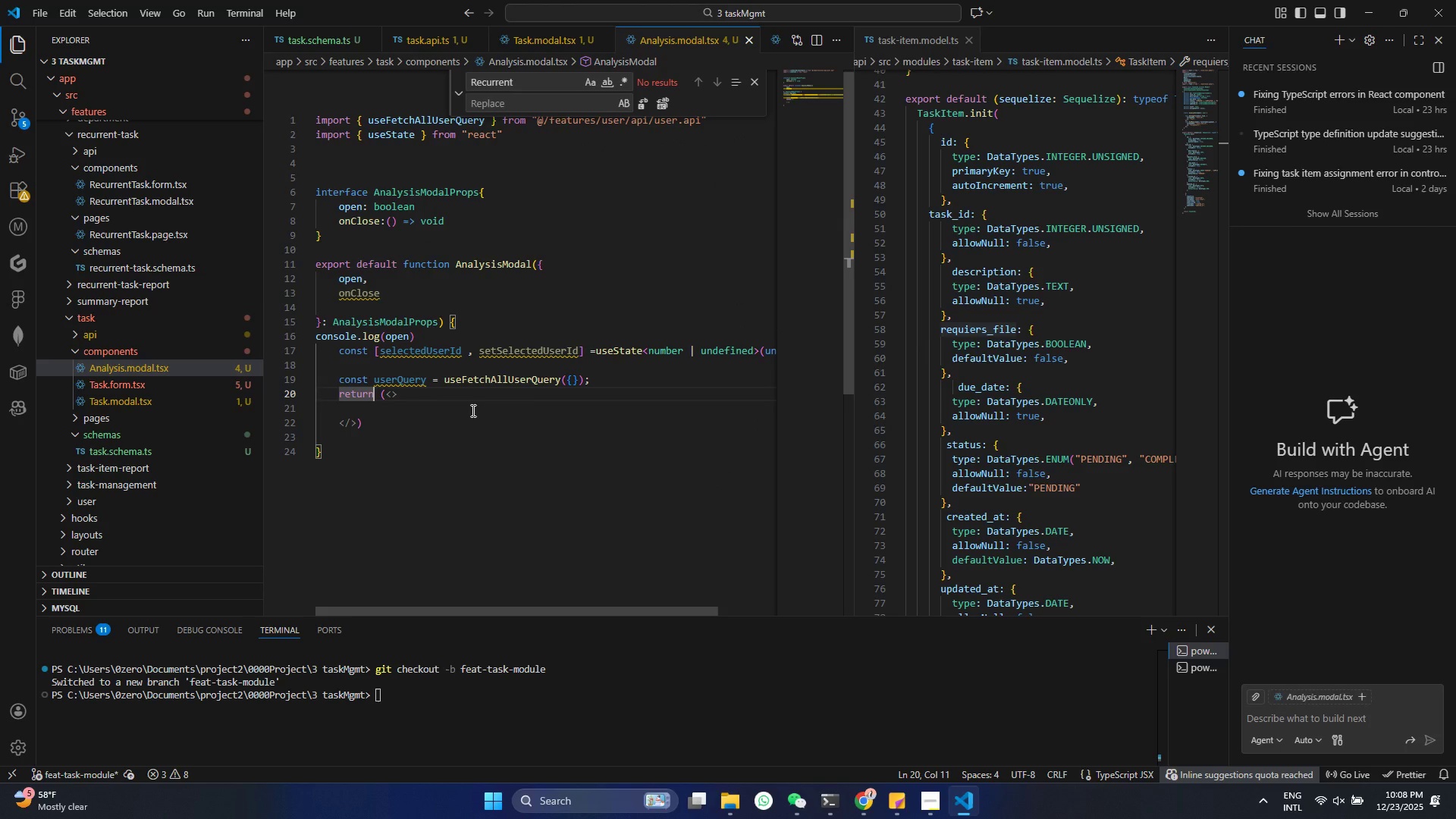 
key(Control+ControlLeft)
 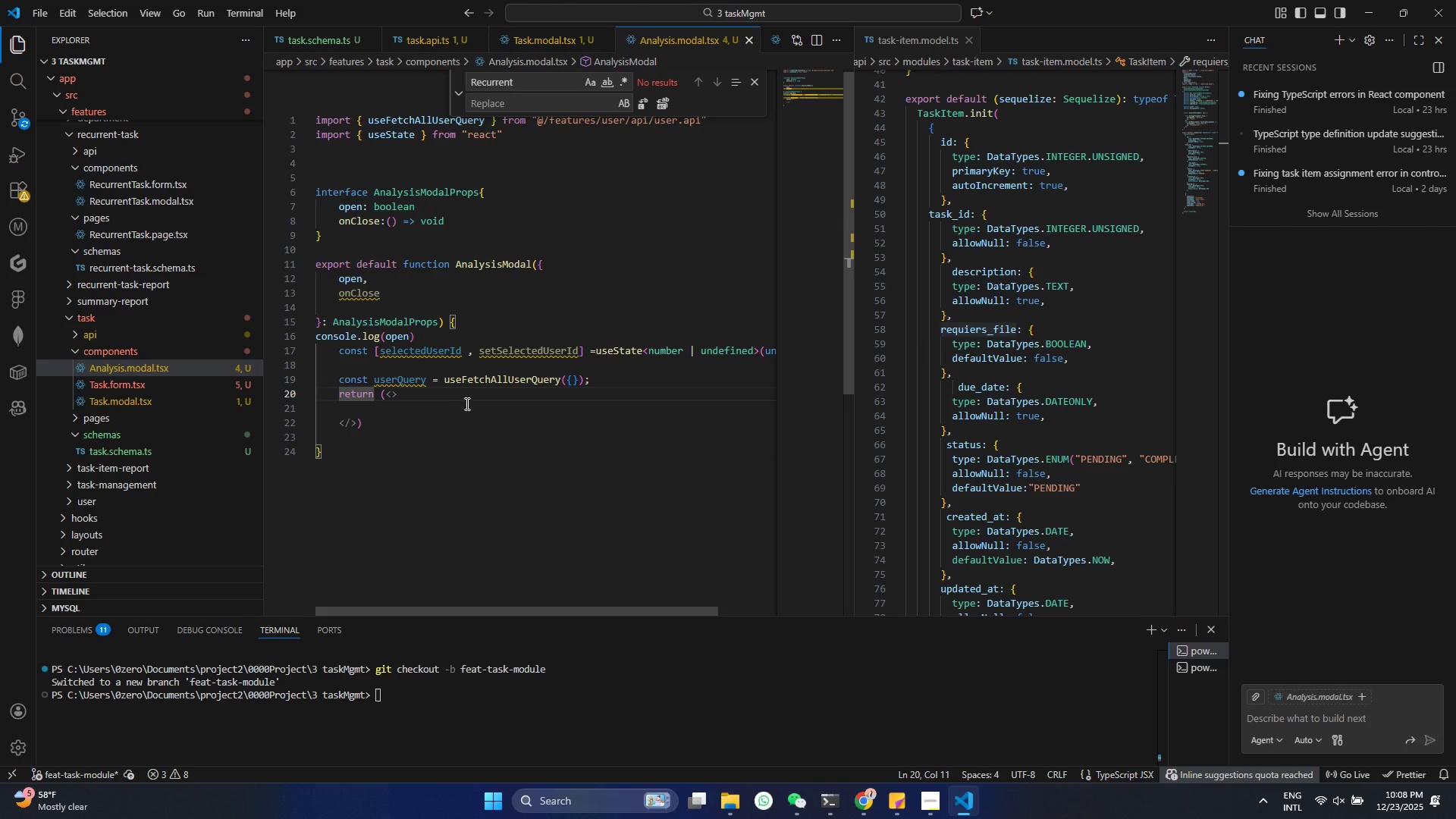 
key(Control+S)
 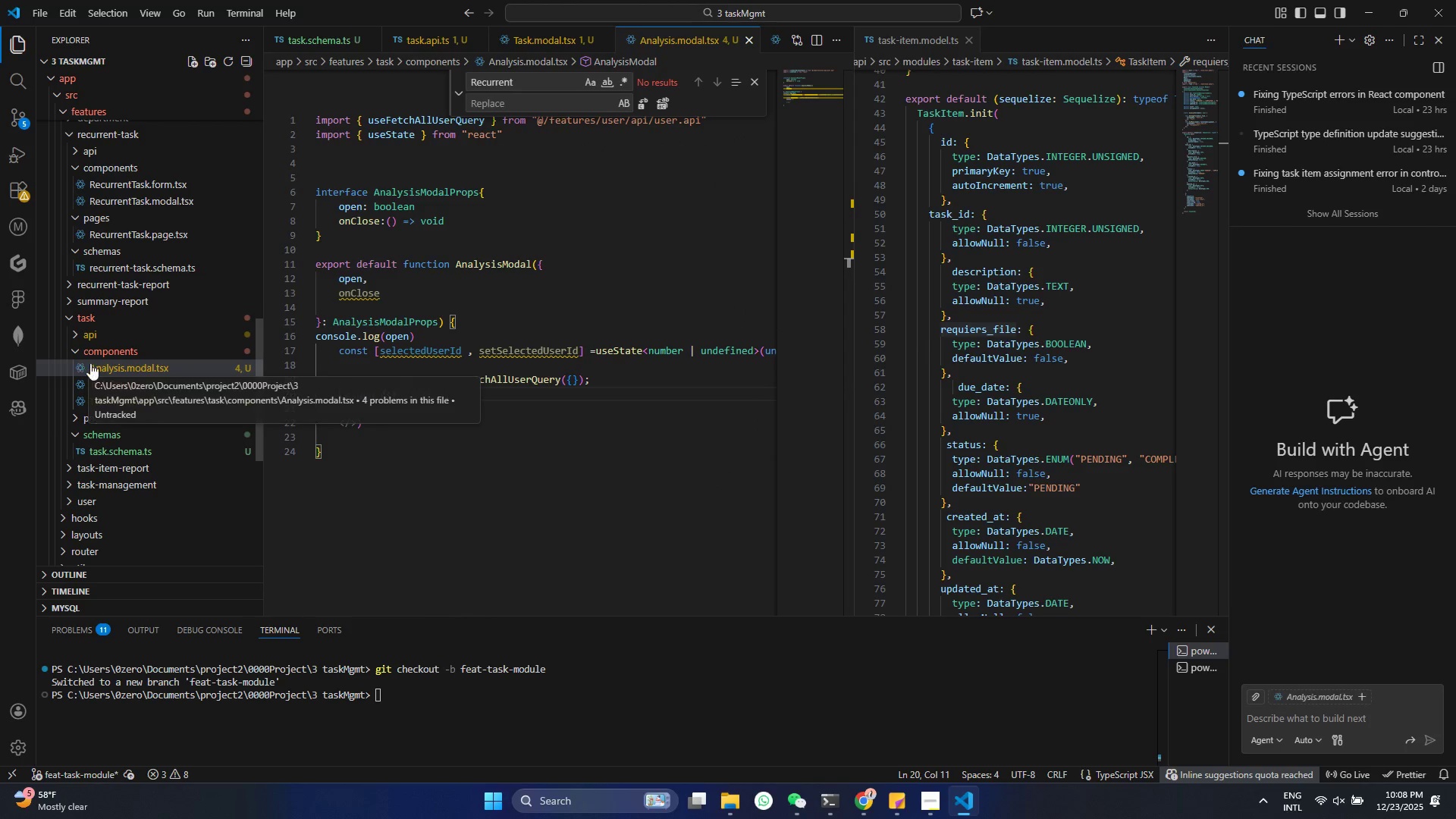 
left_click([579, 394])
 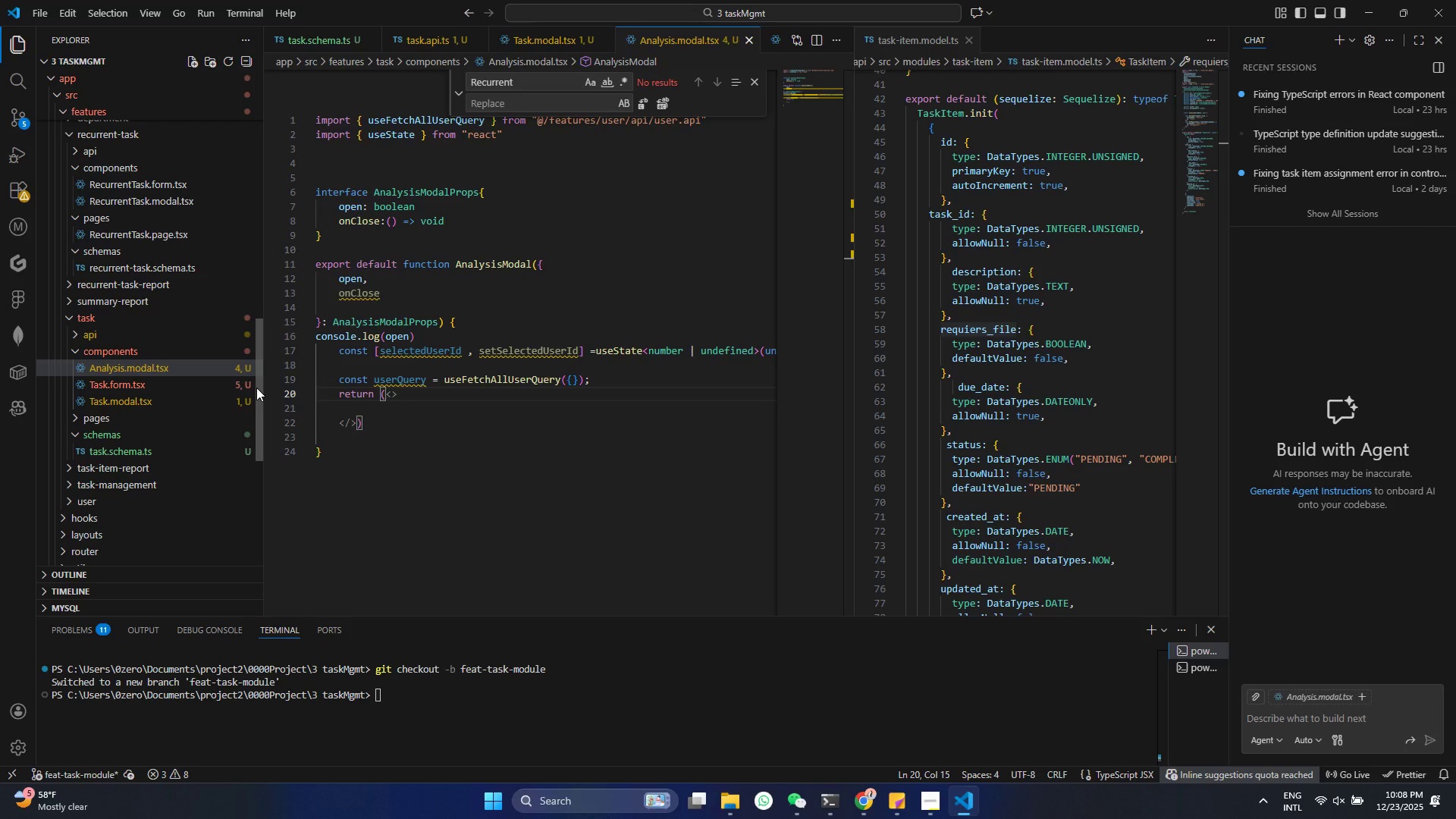 
wait(7.48)
 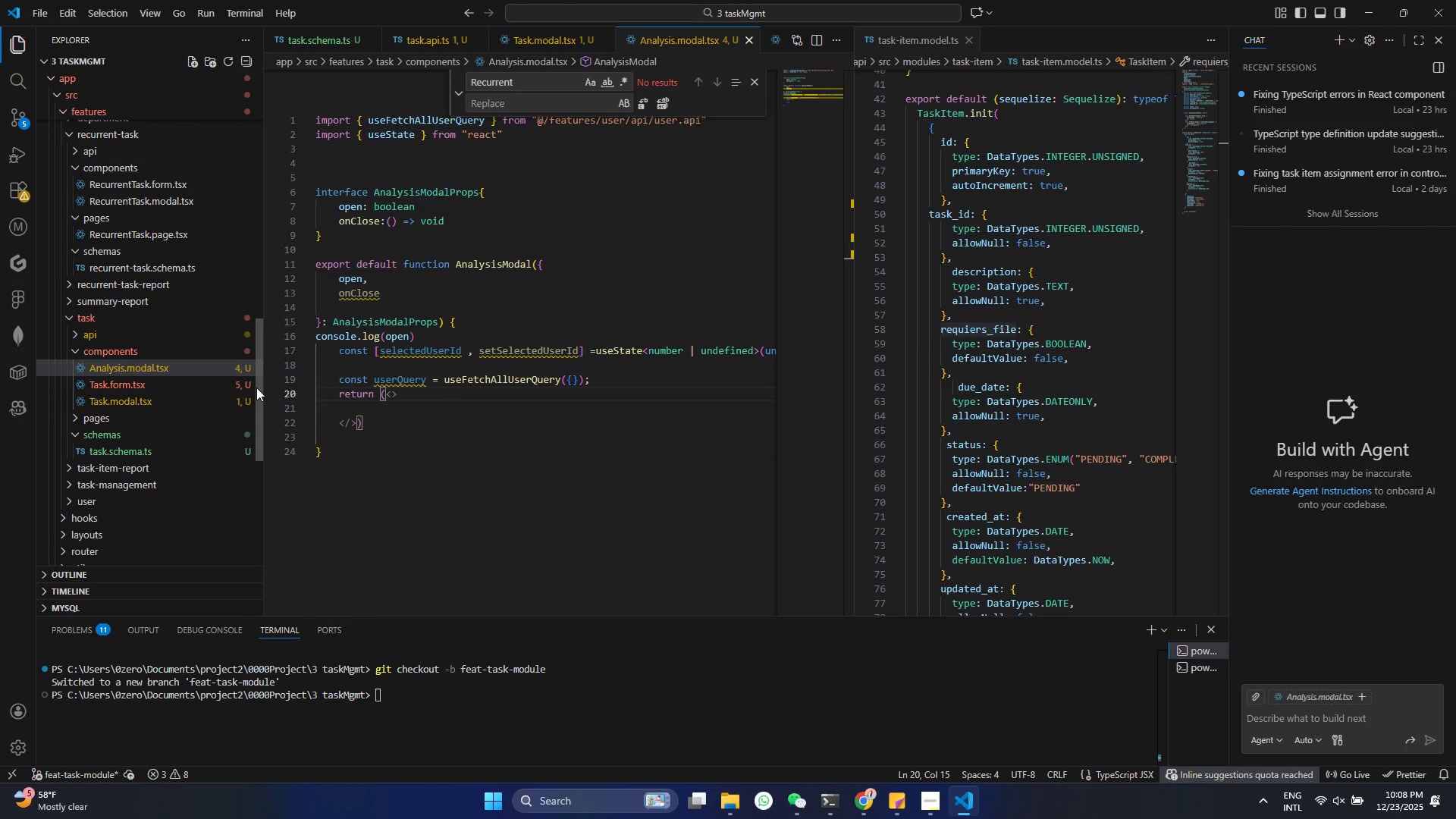 
left_click([73, 346])
 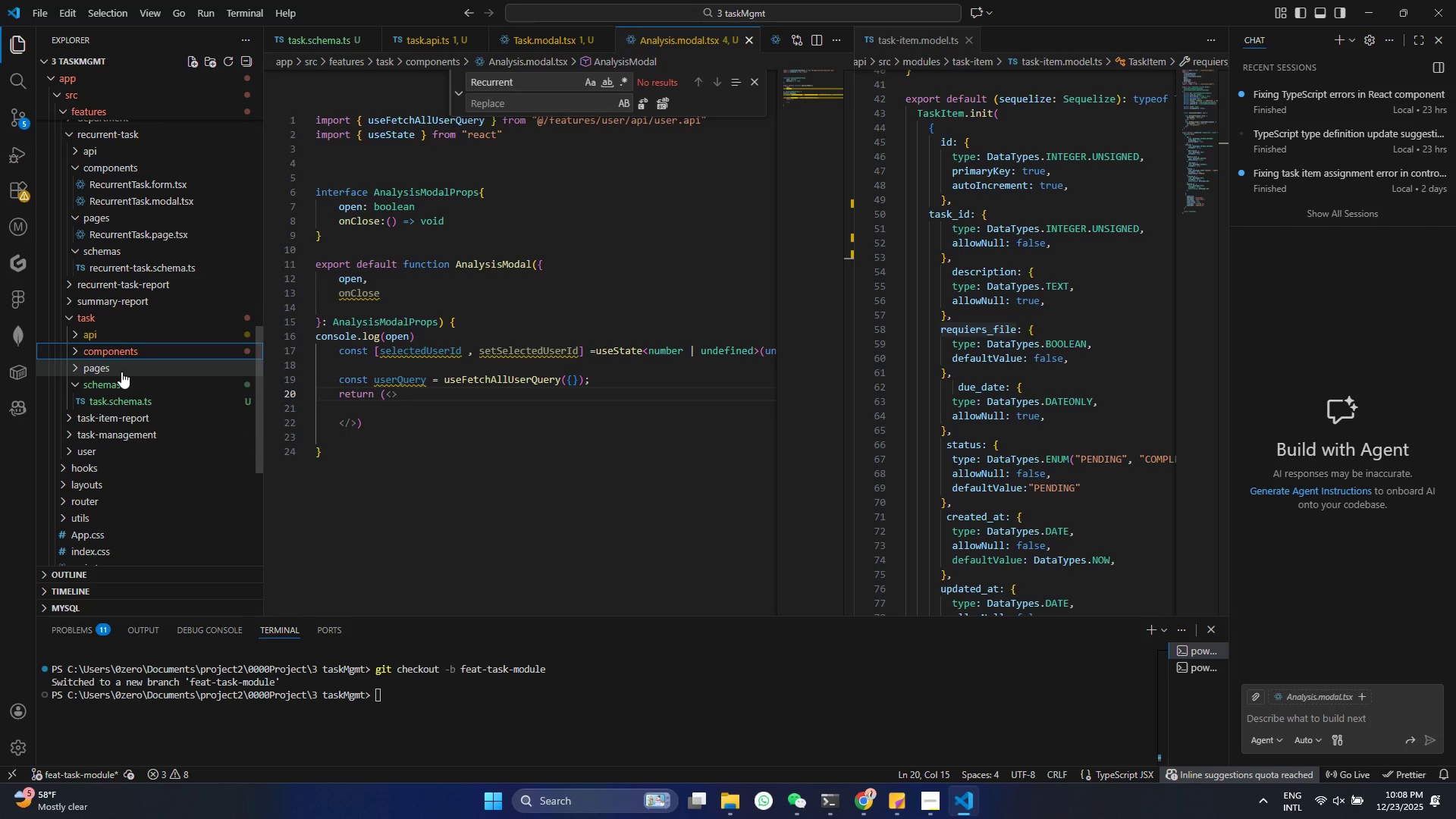 
left_click([121, 372])
 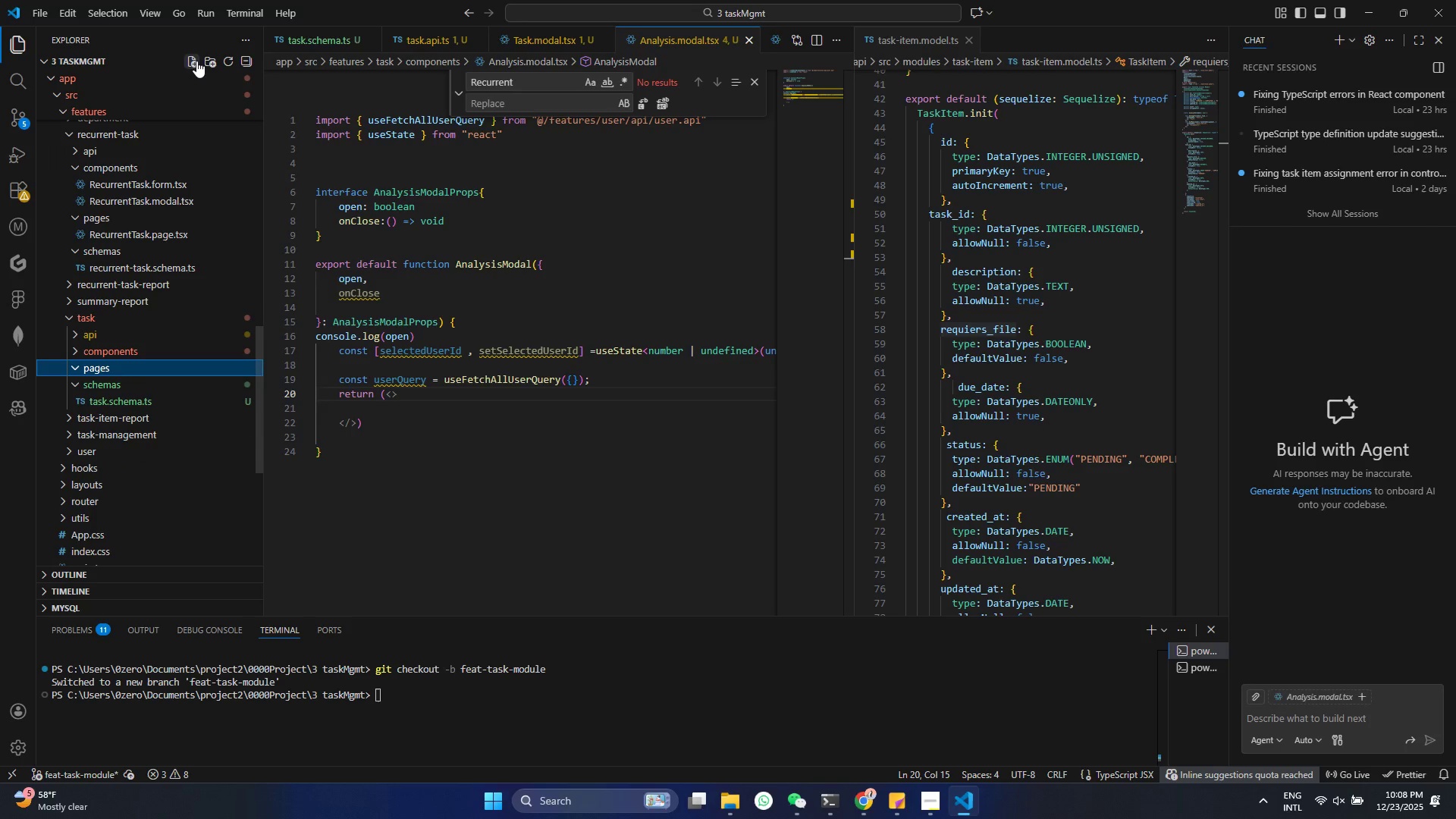 
left_click([196, 61])
 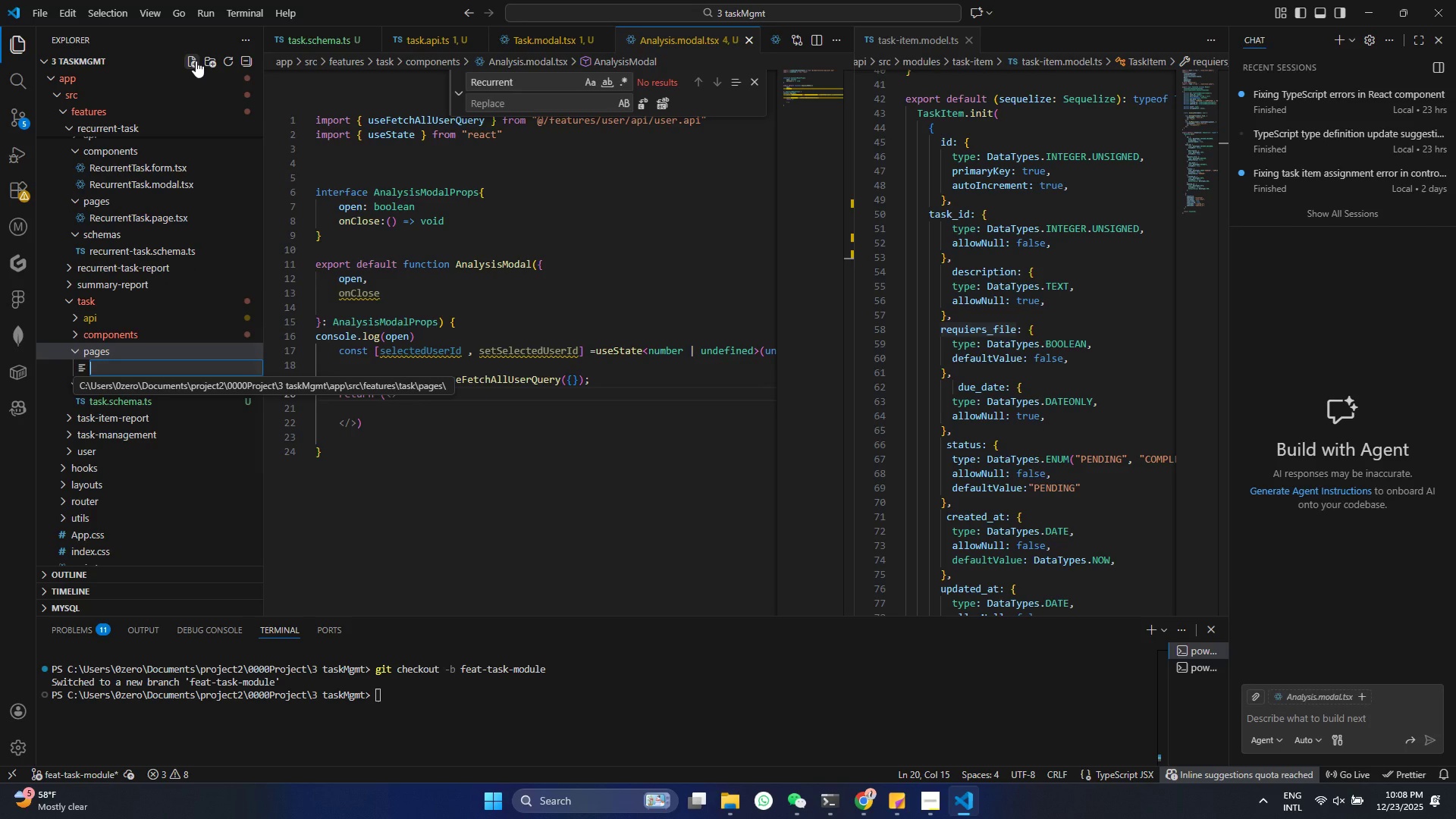 
type(Task.pae)
key(Backspace)
type(ge,)
key(Backspace)
type(.tsx)
 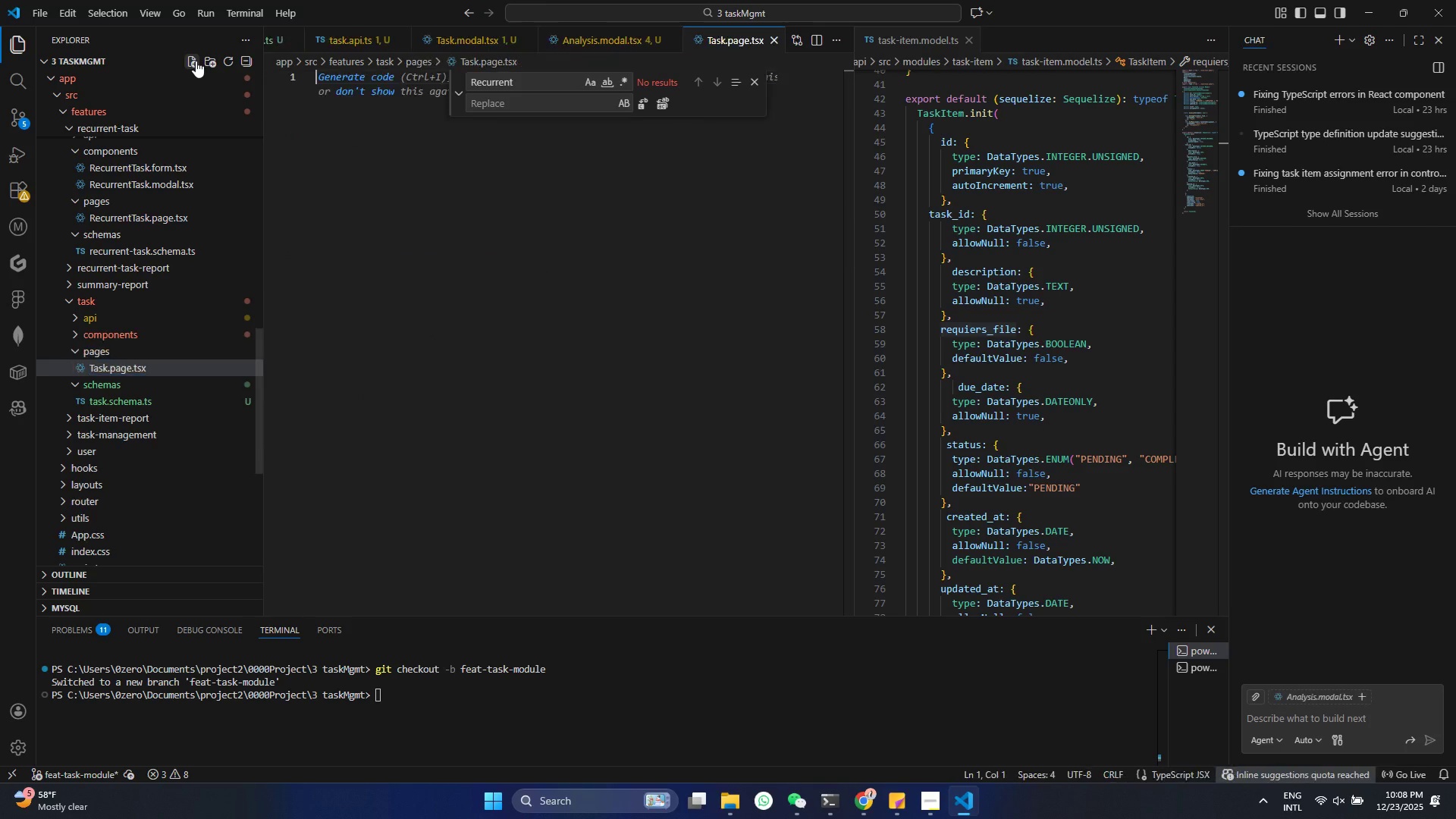 
key(Enter)
 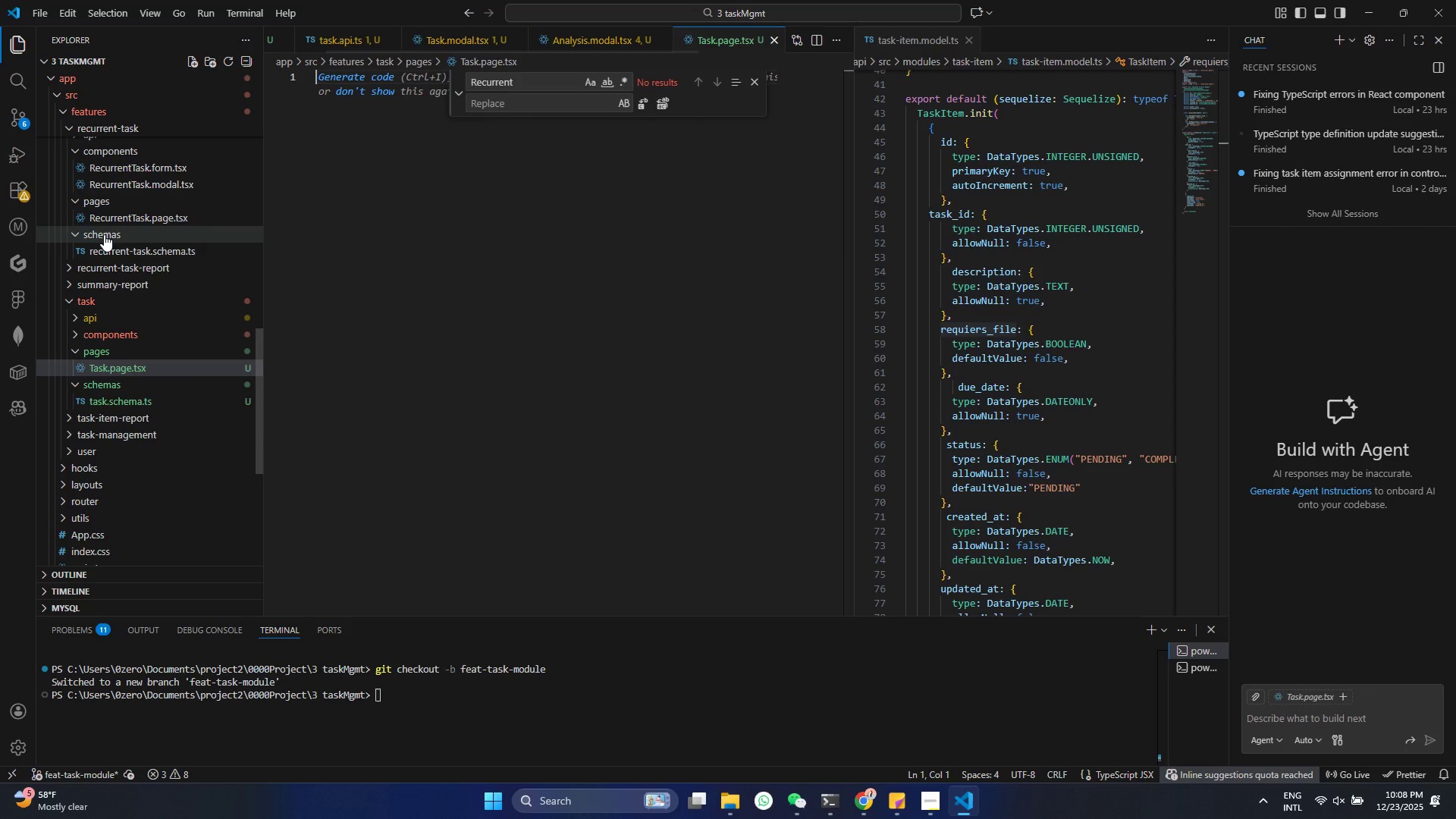 
double_click([519, 246])
 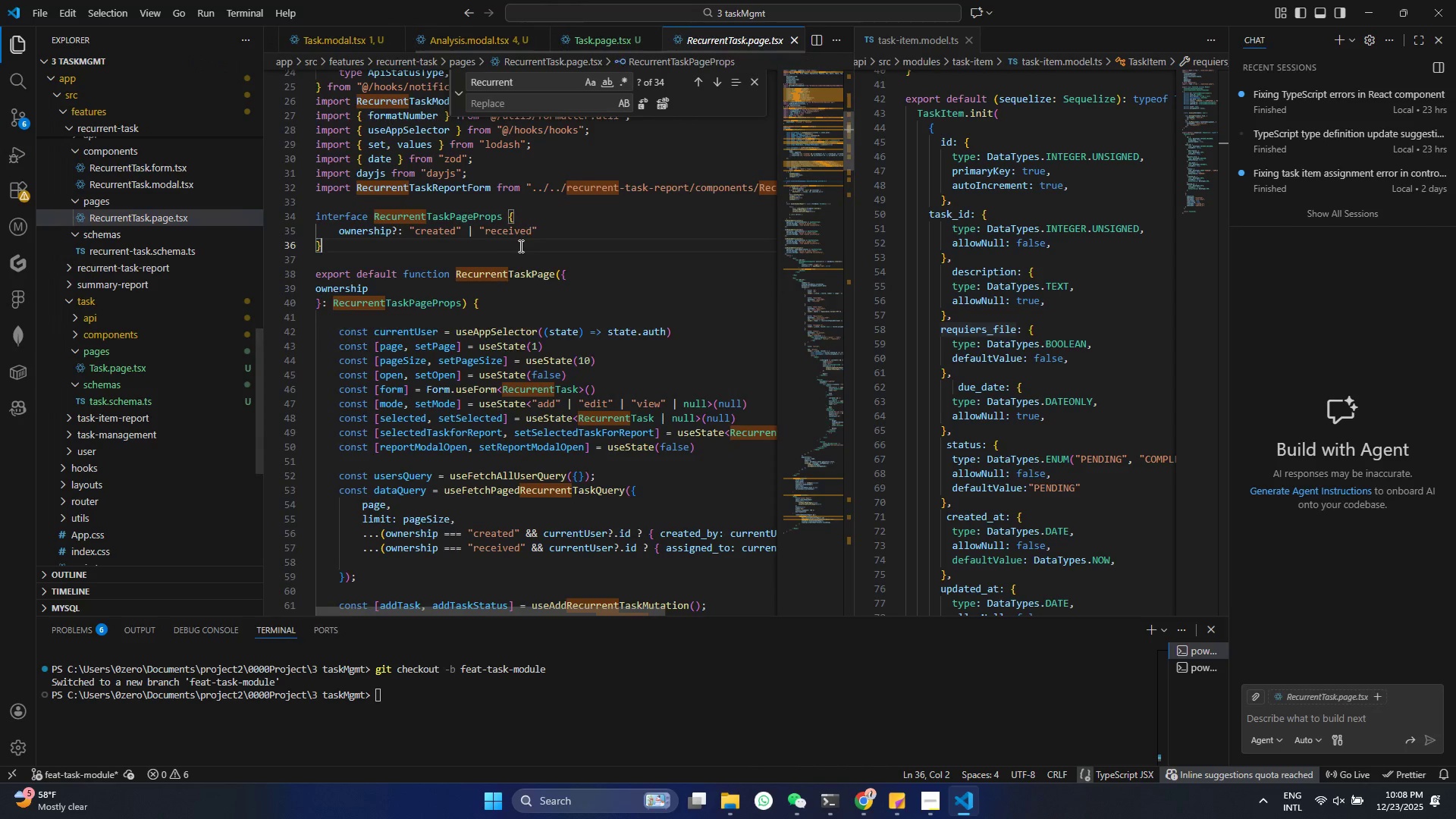 
key(Control+A)
 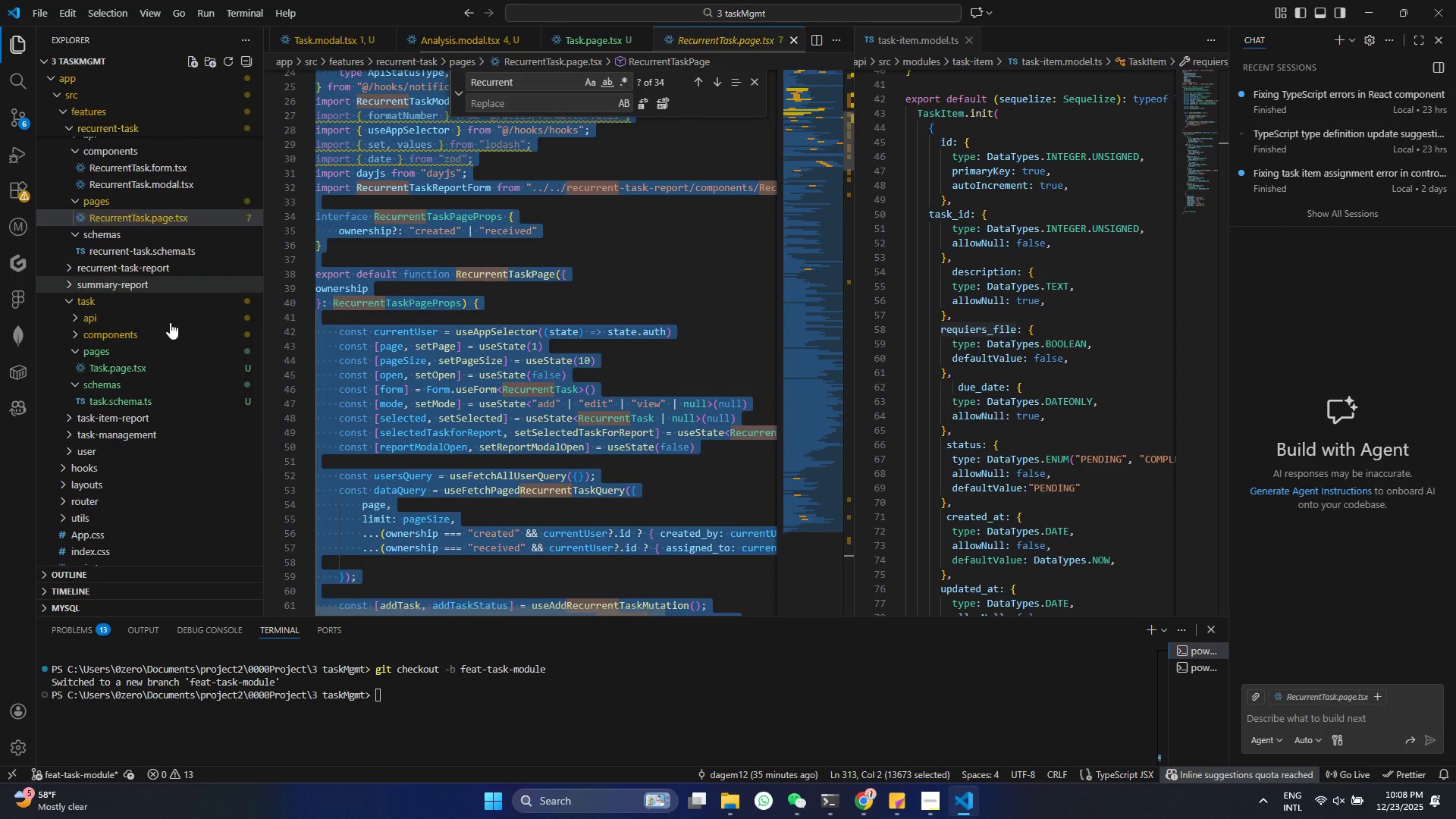 
key(Control+C)
 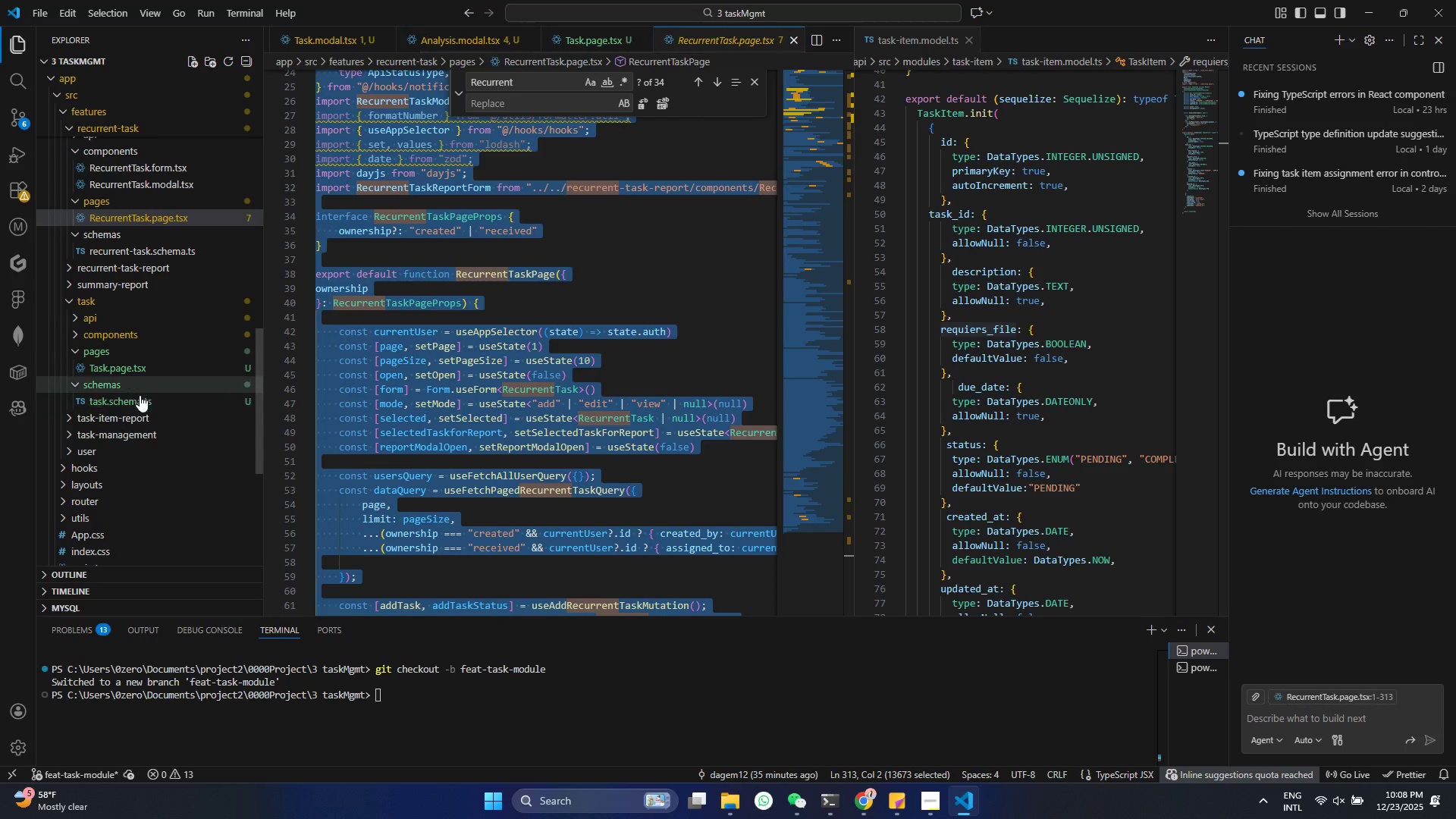 
left_click([141, 403])
 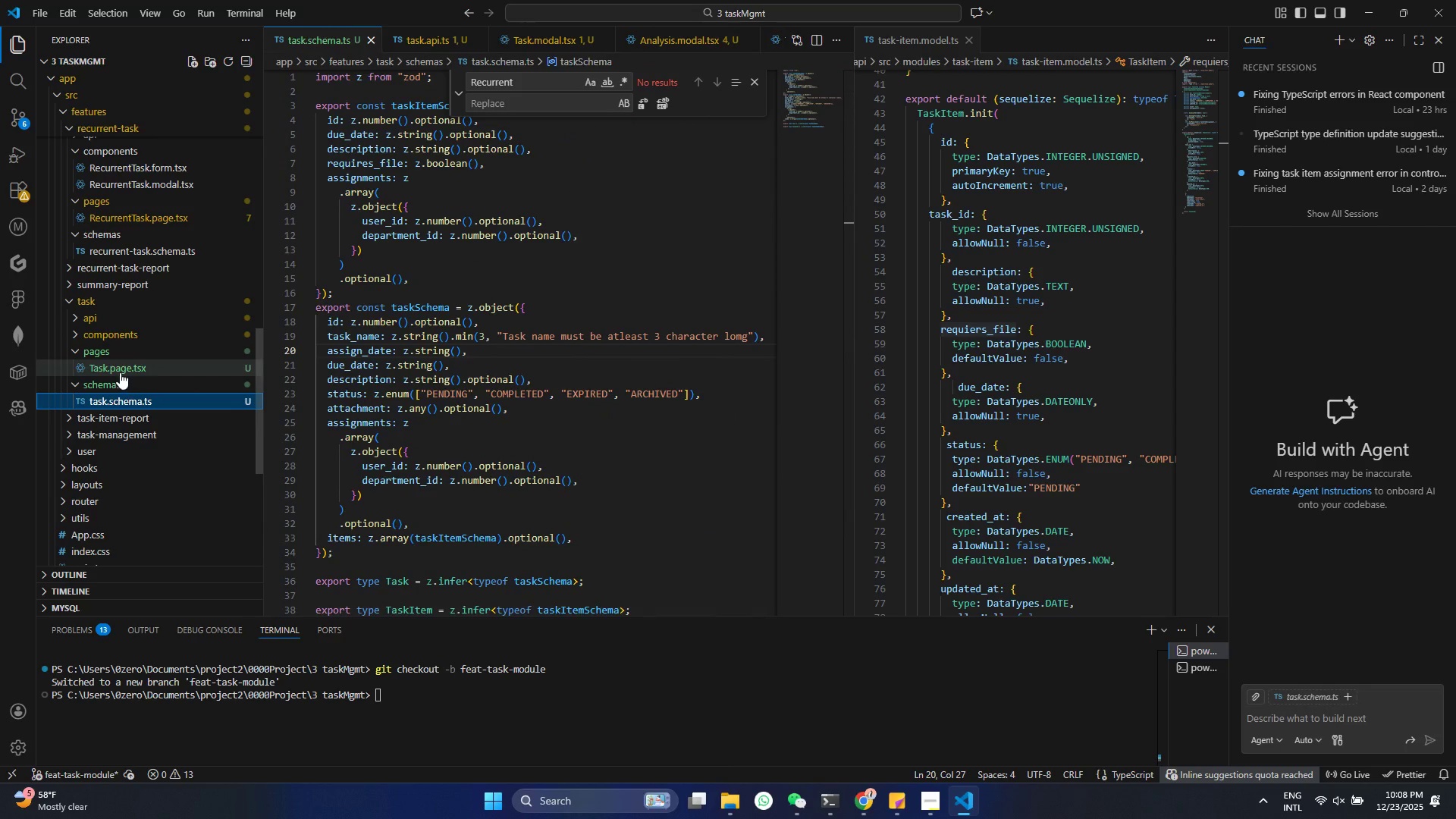 
double_click([502, 251])
 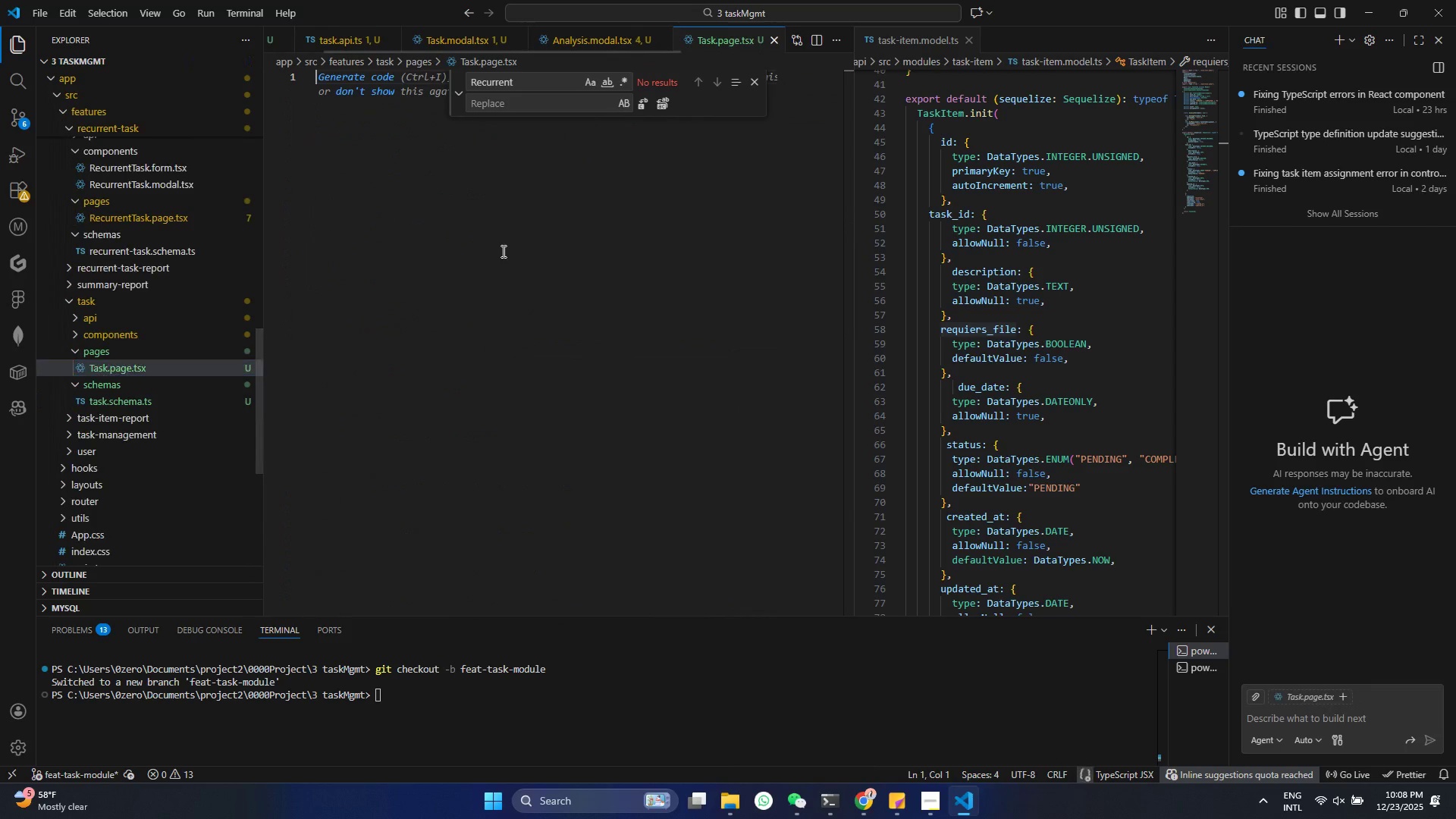 
key(Control+ControlLeft)
 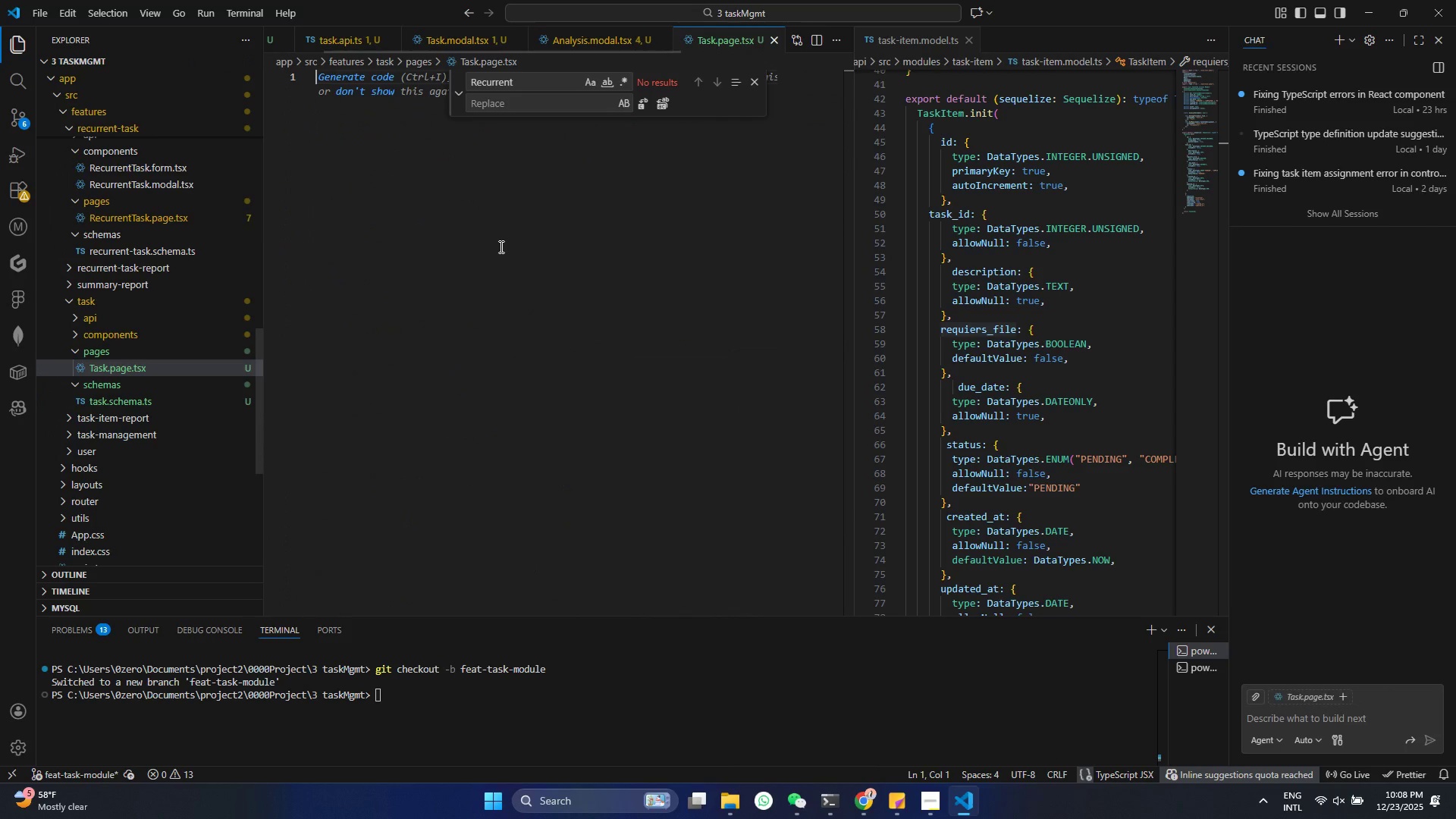 
key(Control+V)
 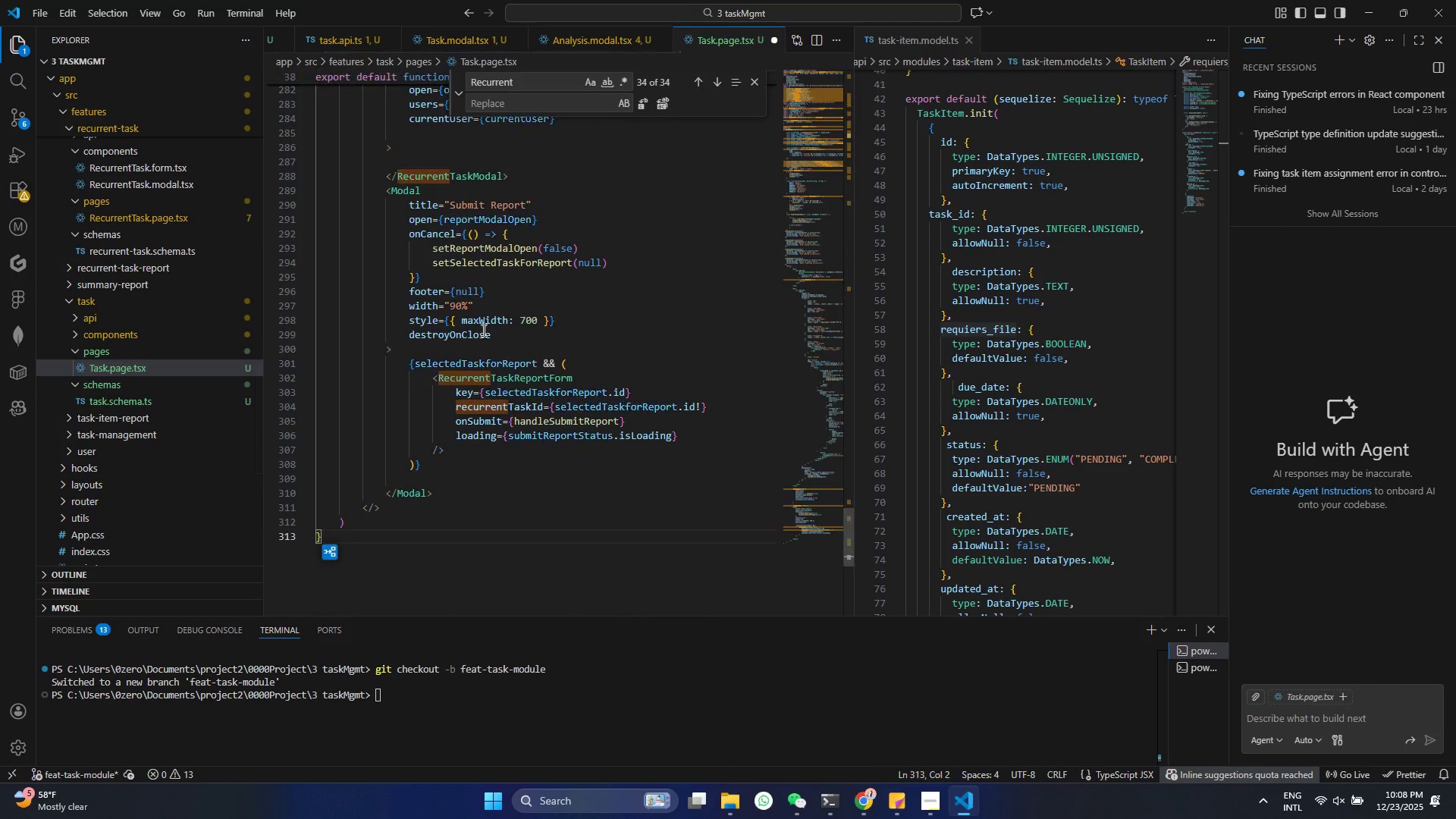 
scroll: coordinate [469, 274], scroll_direction: up, amount: 128.0
 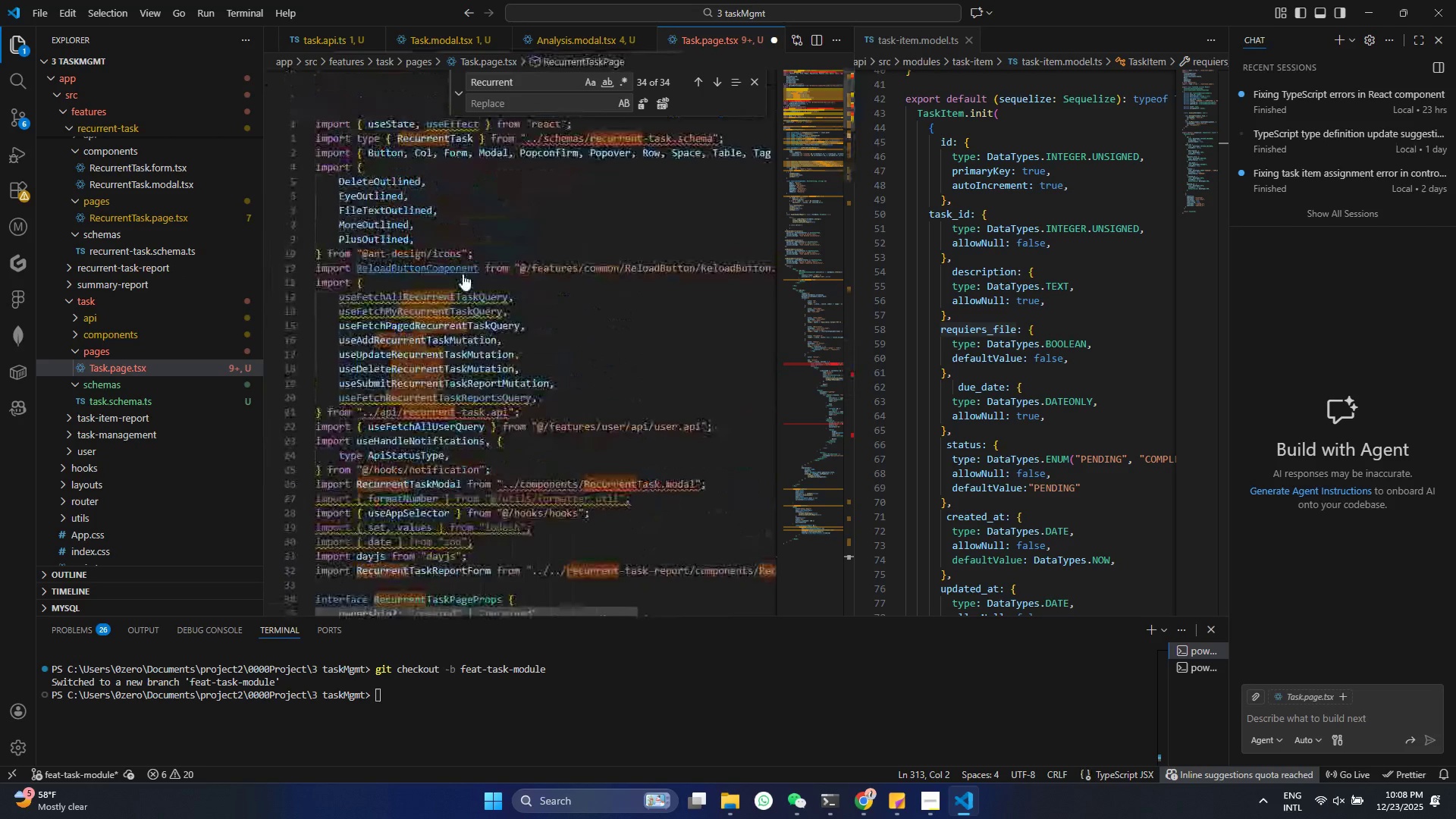 
key(Control+D)
 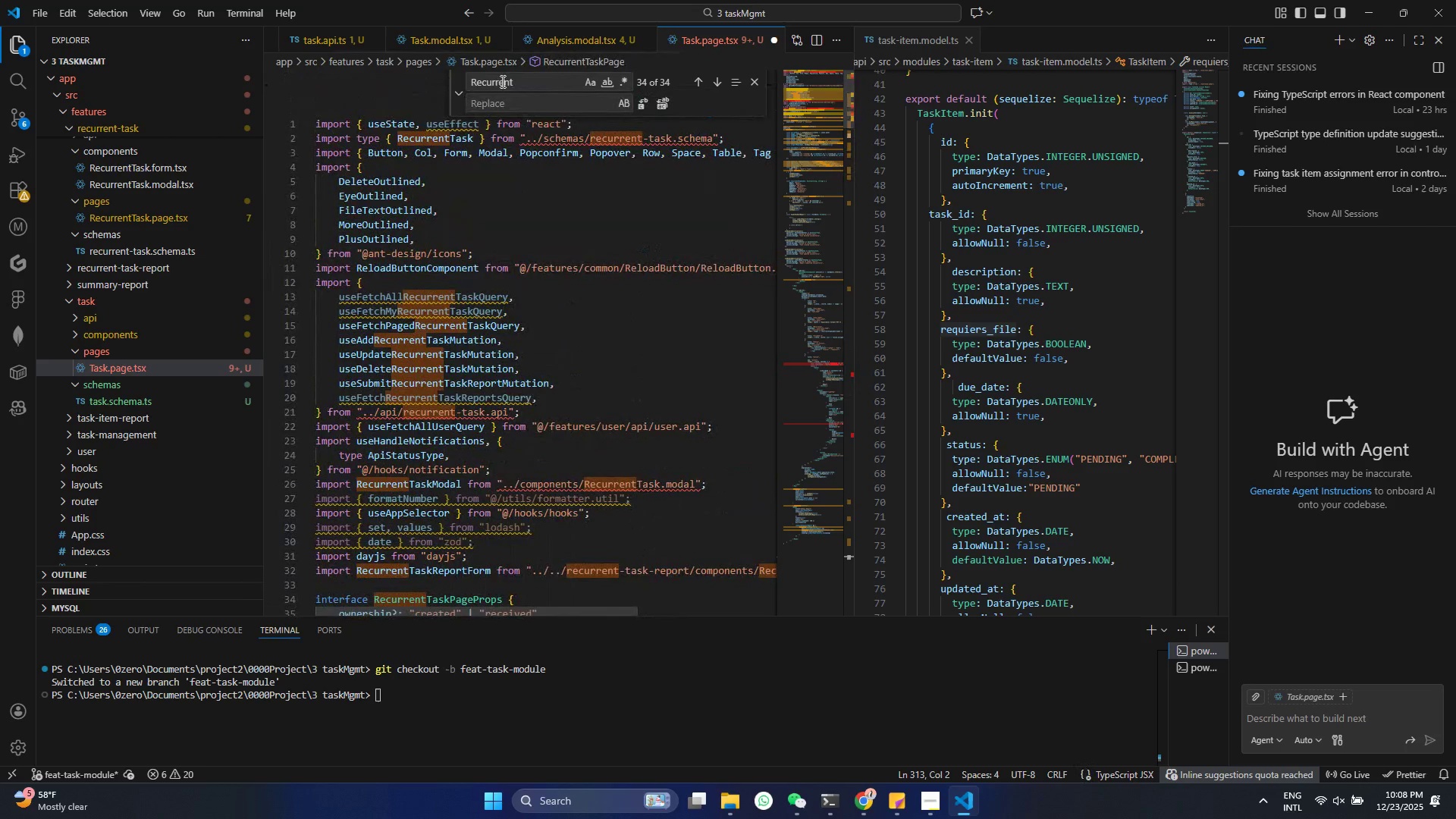 
double_click([505, 83])
 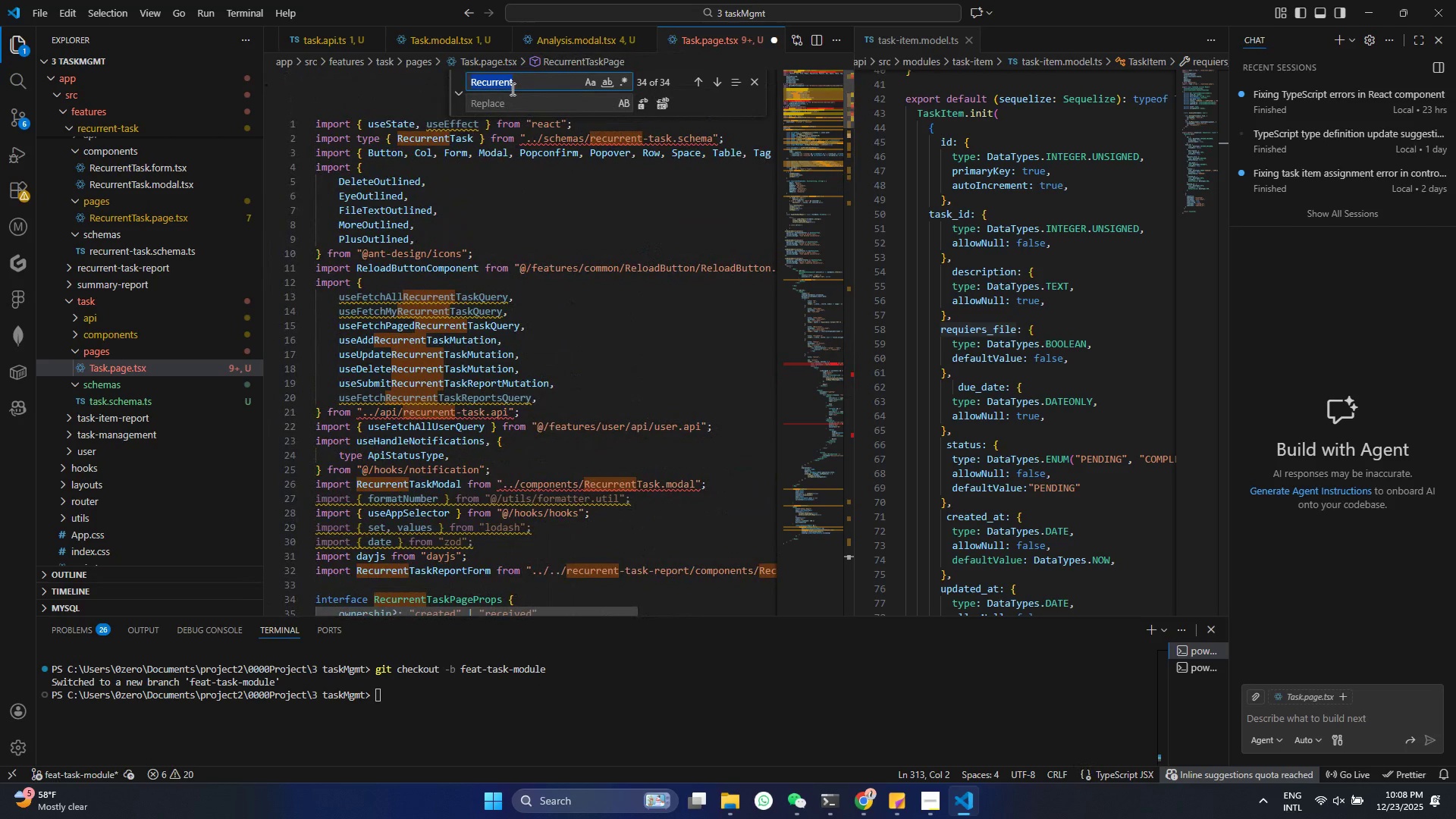 
type(recurrent-)
 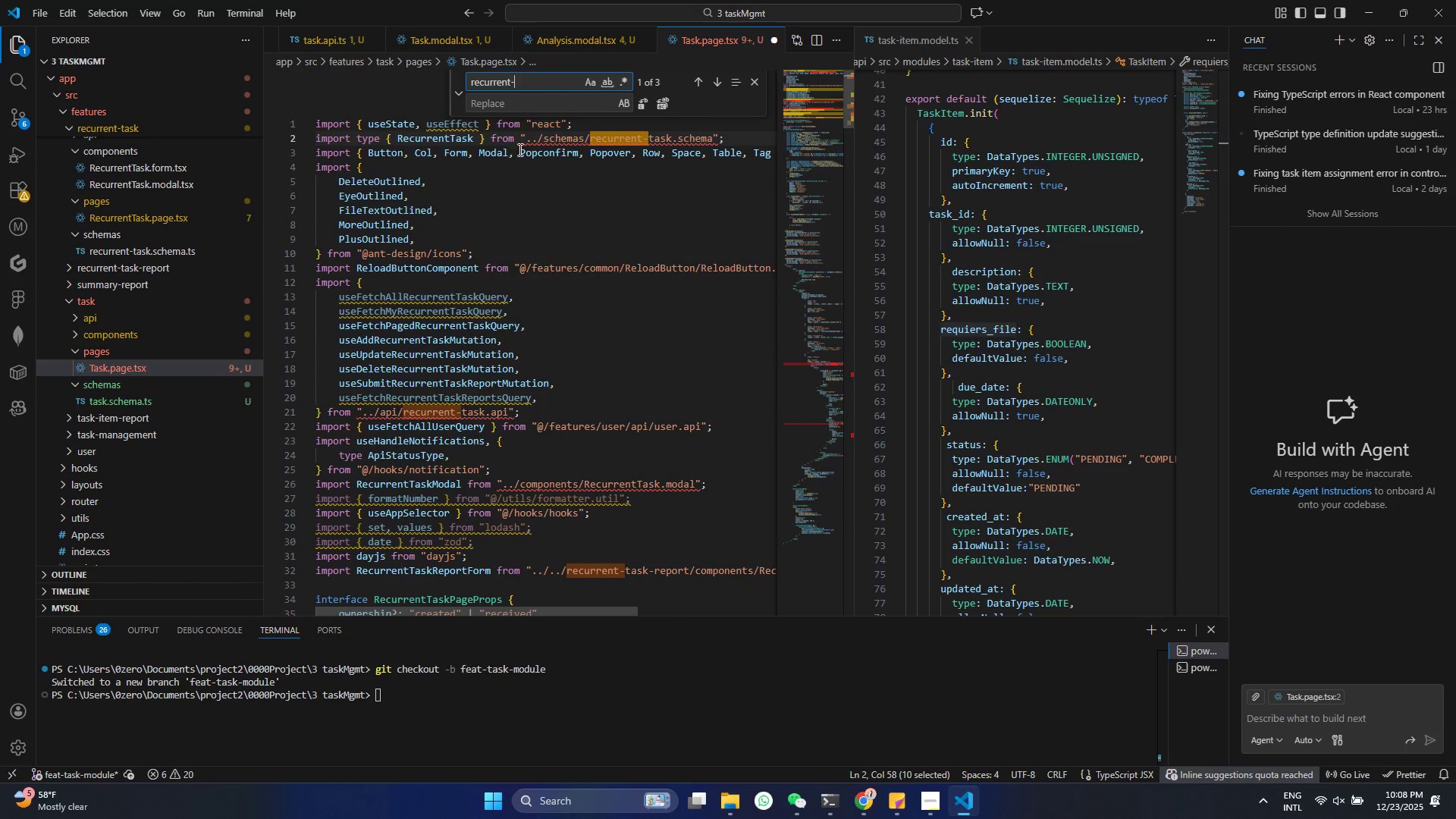 
left_click([657, 104])
 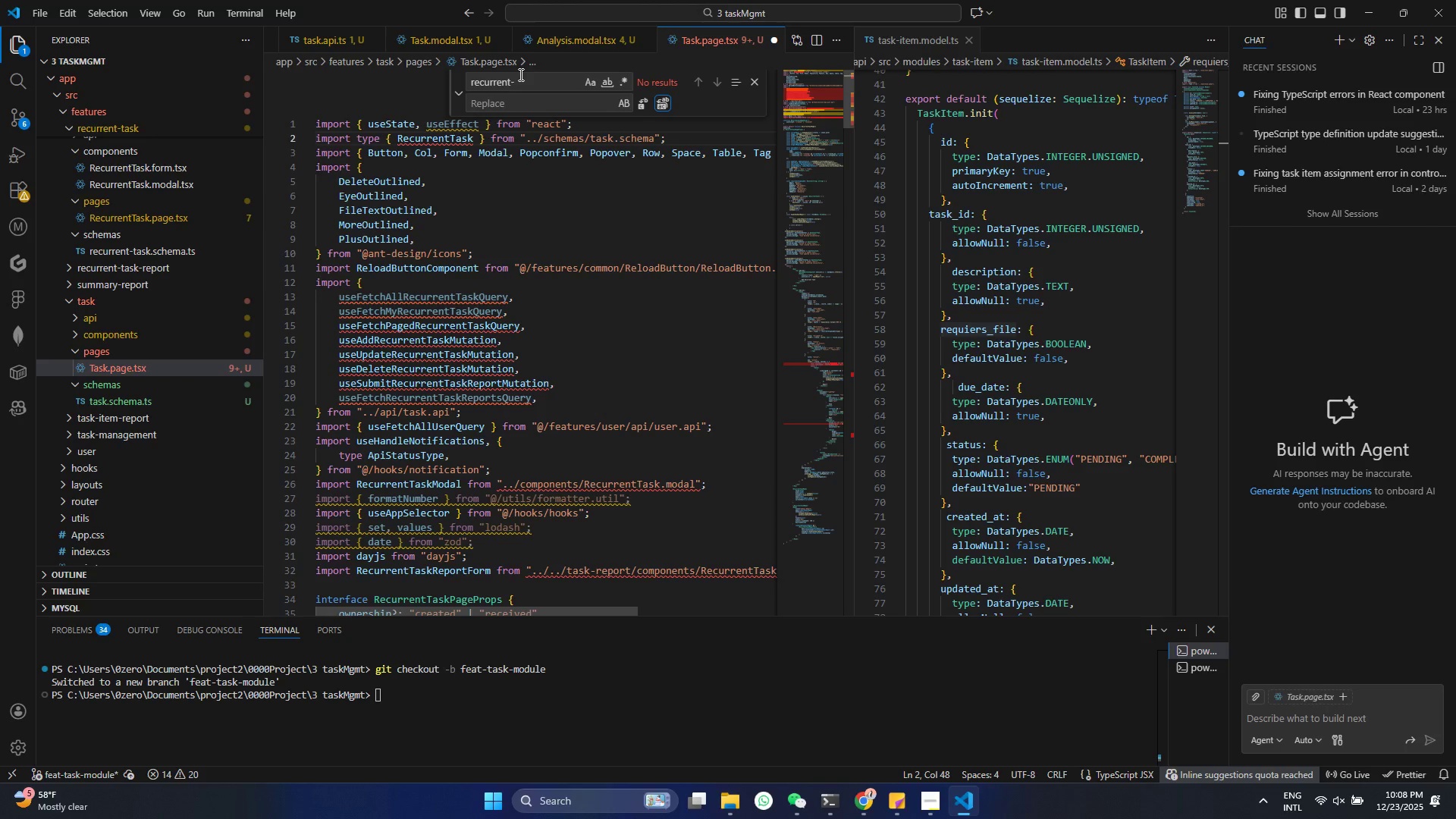 
left_click([525, 85])
 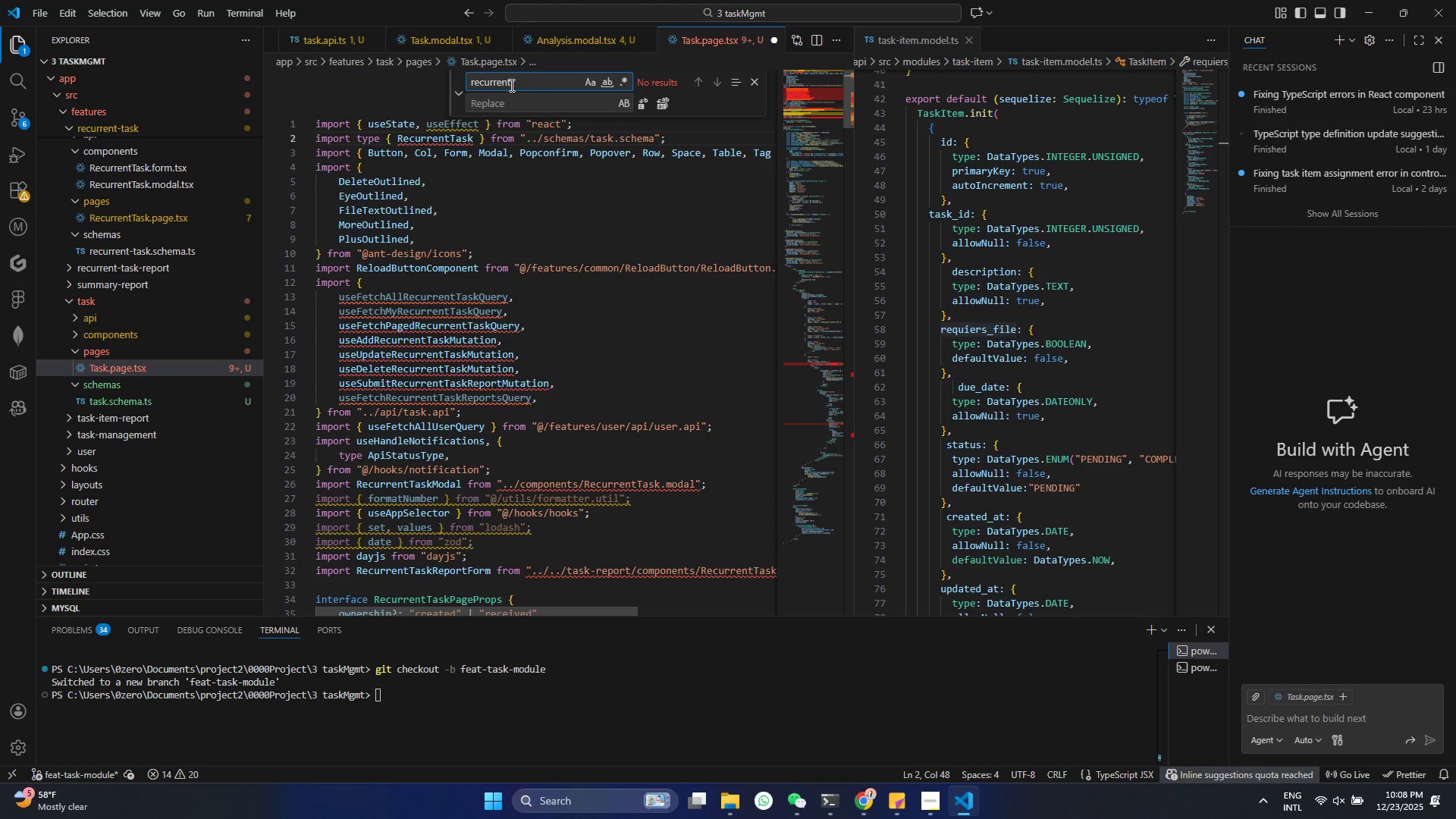 
left_click_drag(start_coordinate=[525, 85], to_coordinate=[413, 86])
 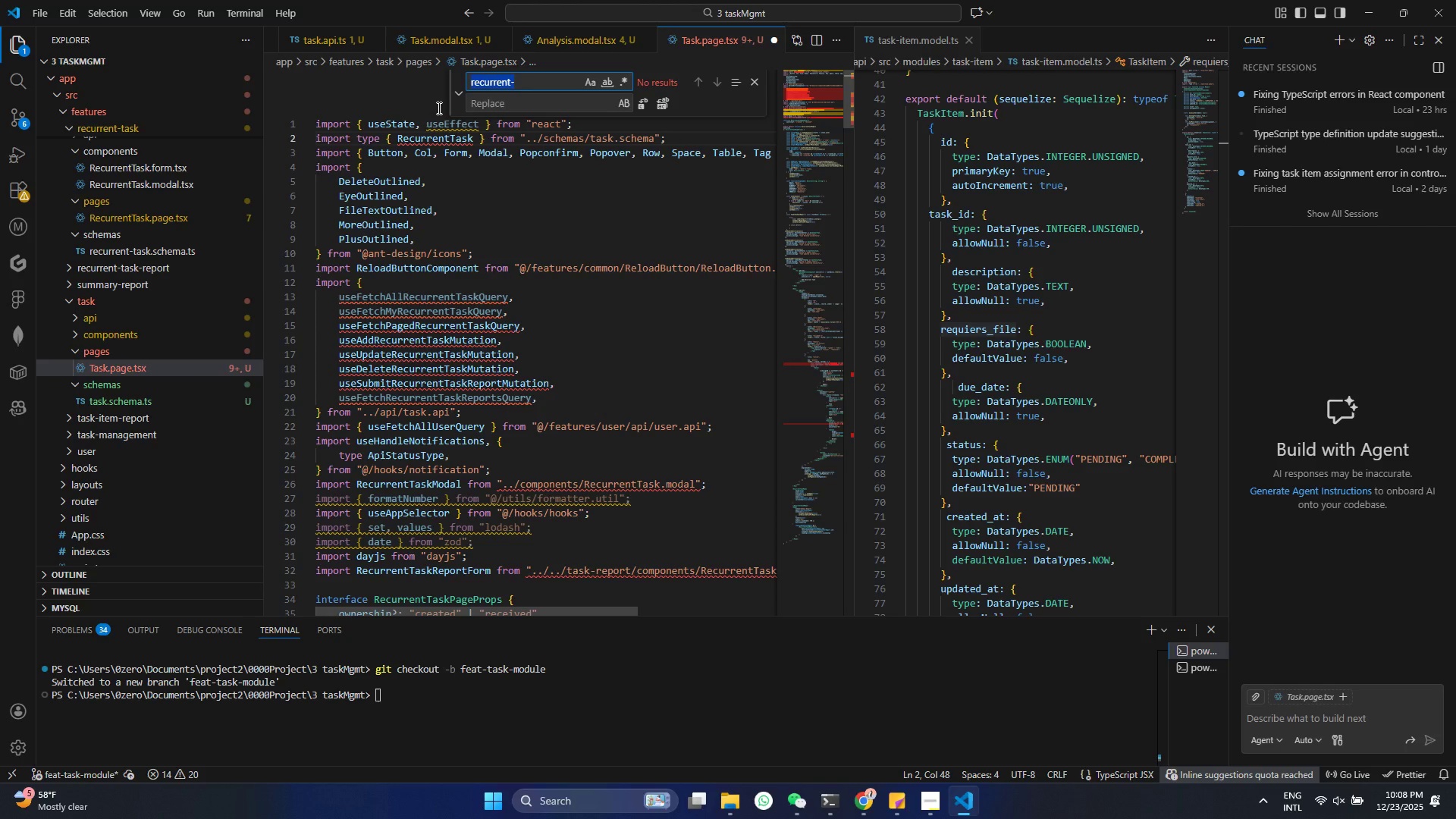 
type(Recurrent-)
key(Backspace)
type(_)
key(Backspace)
 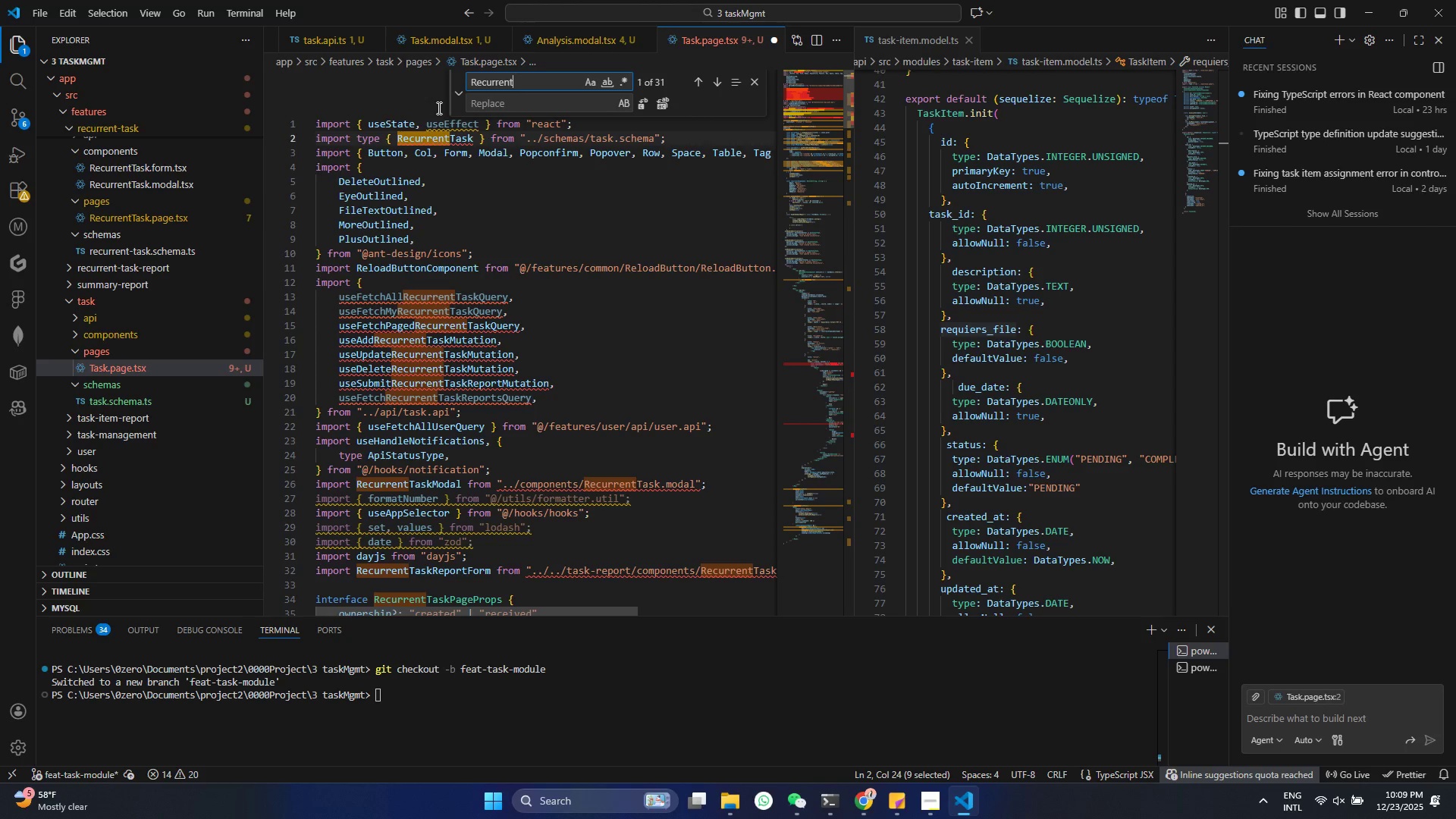 
left_click([662, 102])
 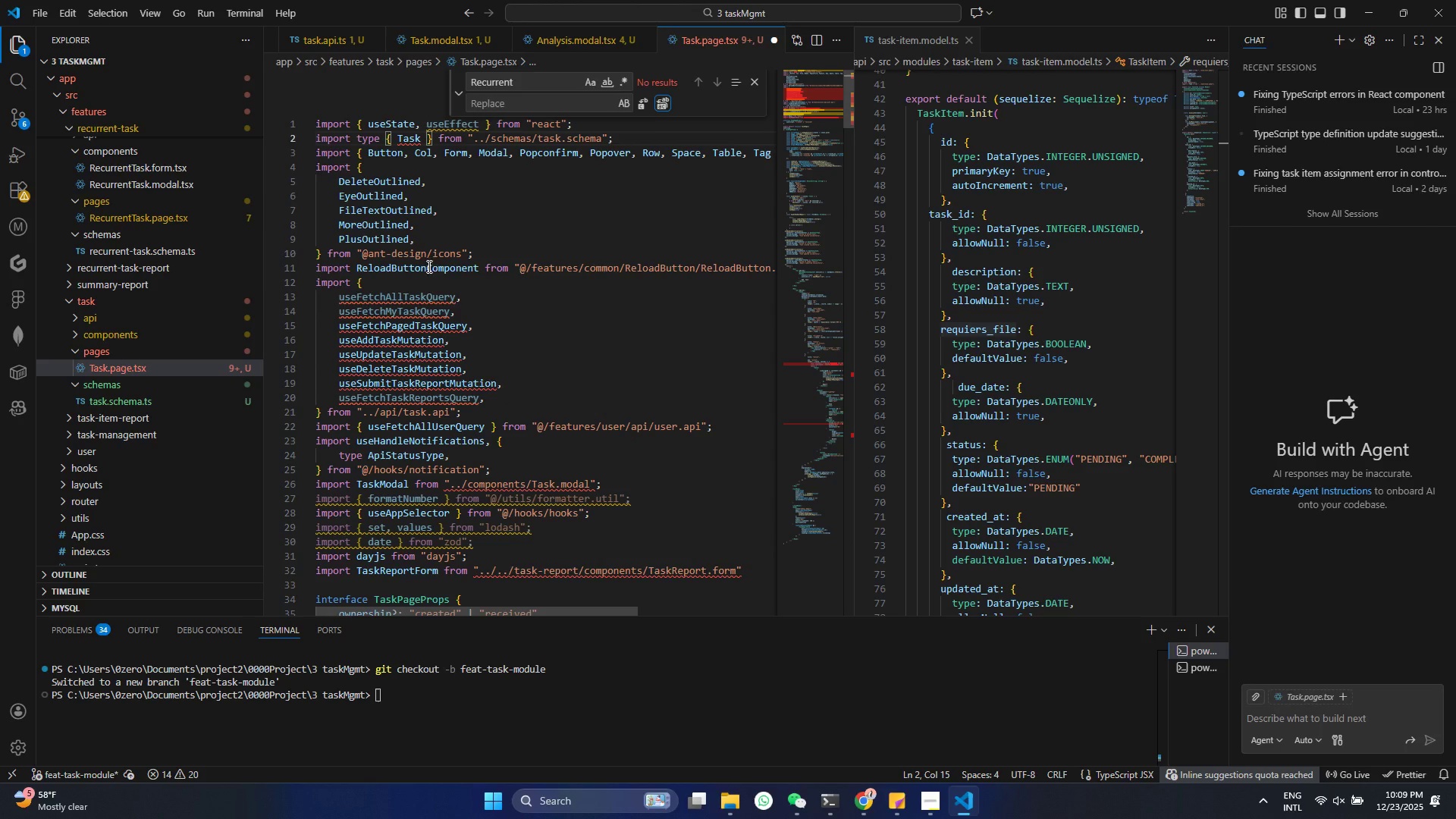 
left_click([410, 226])
 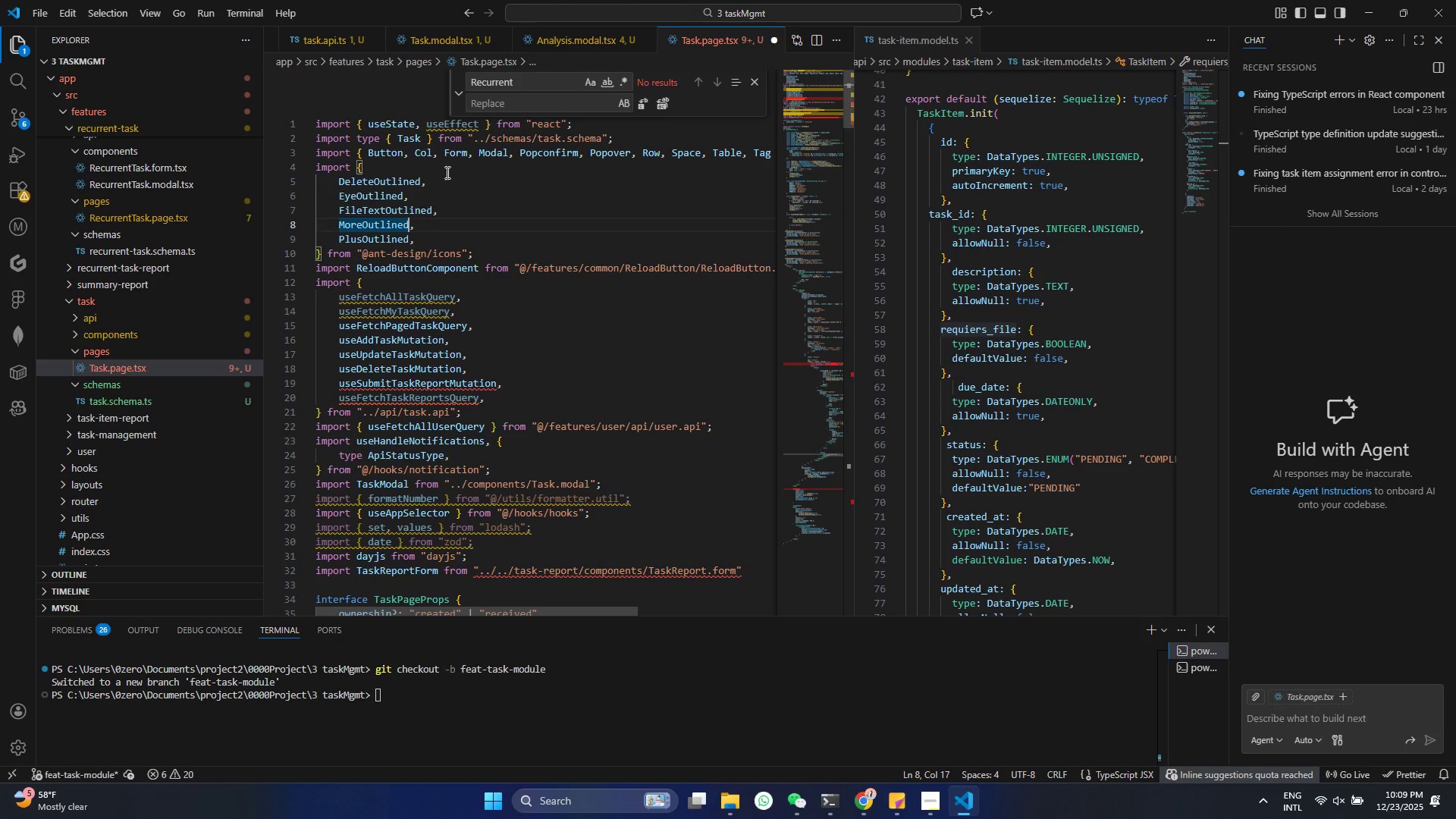 
key(Control+ControlLeft)
 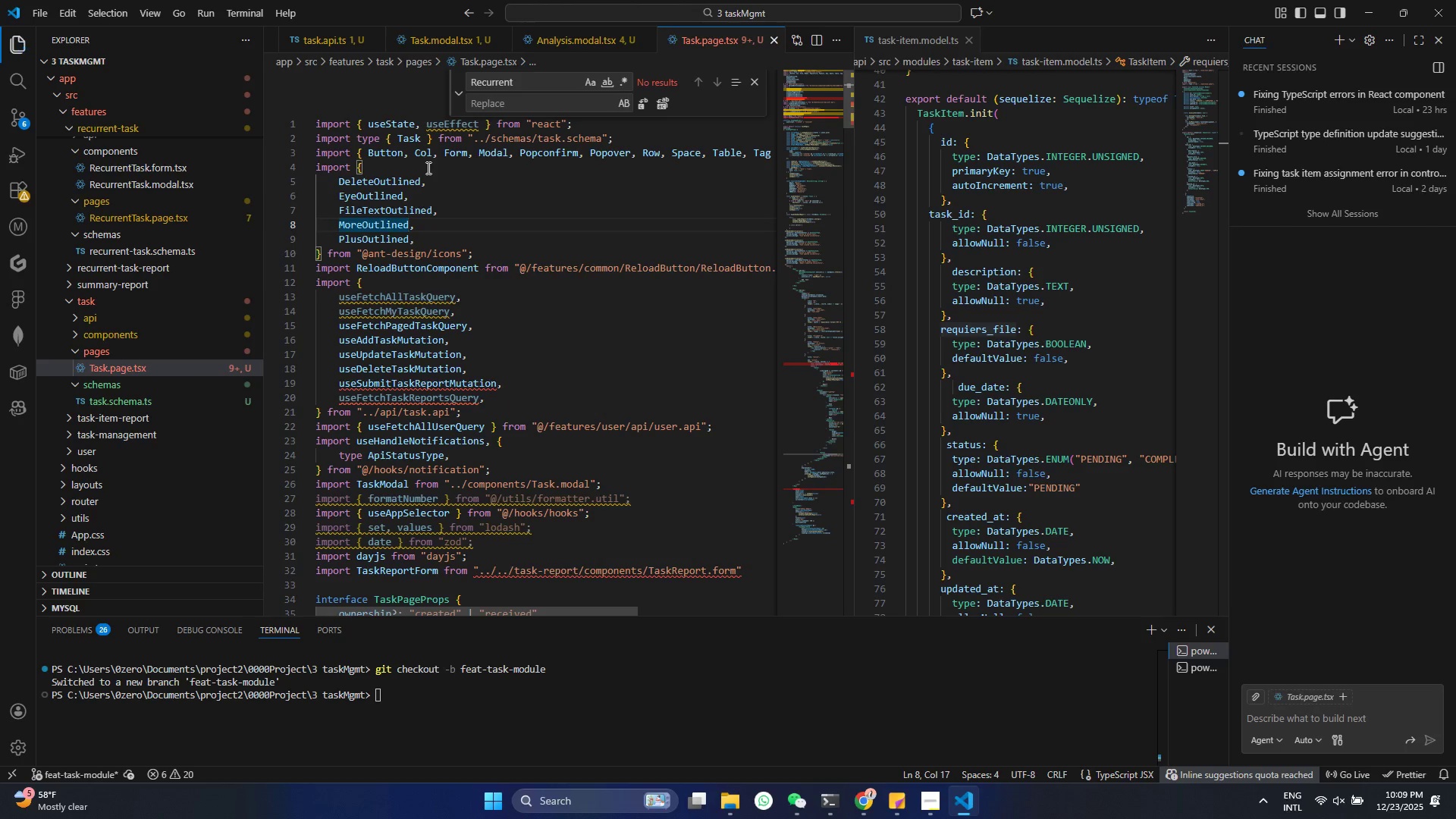 
key(Control+S)
 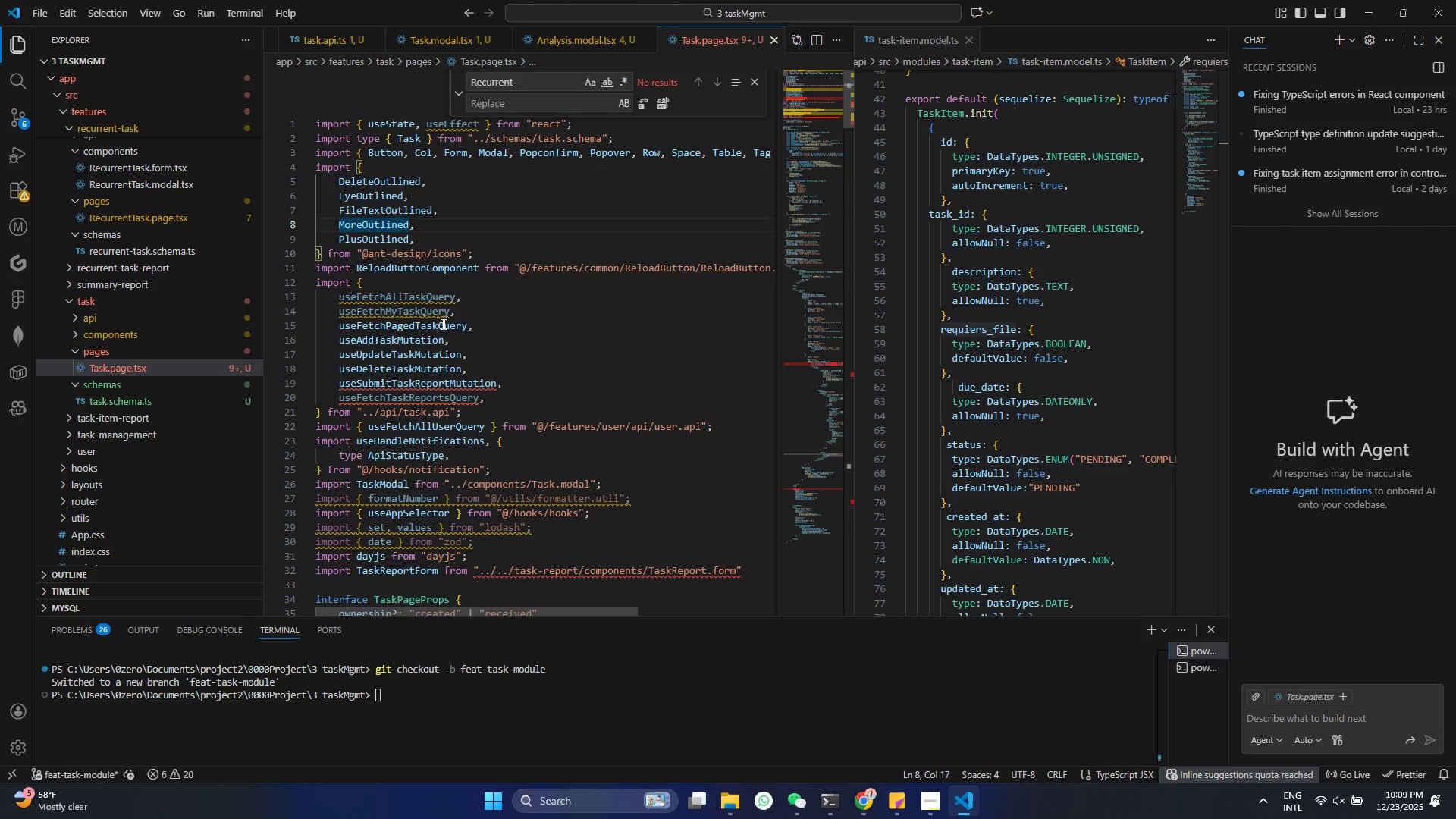 
scroll: coordinate [438, 322], scroll_direction: down, amount: 1.0
 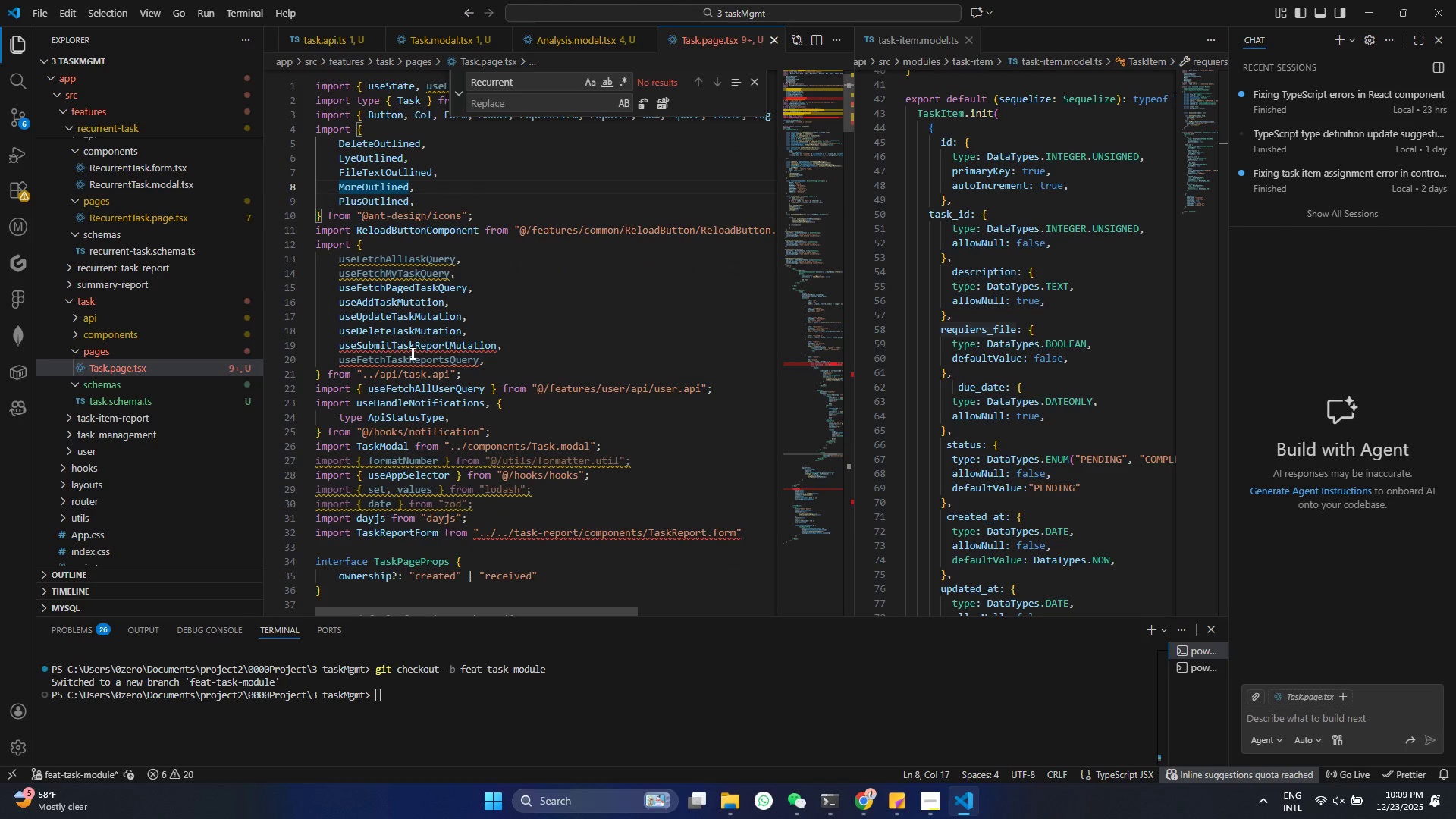 
left_click([411, 350])
 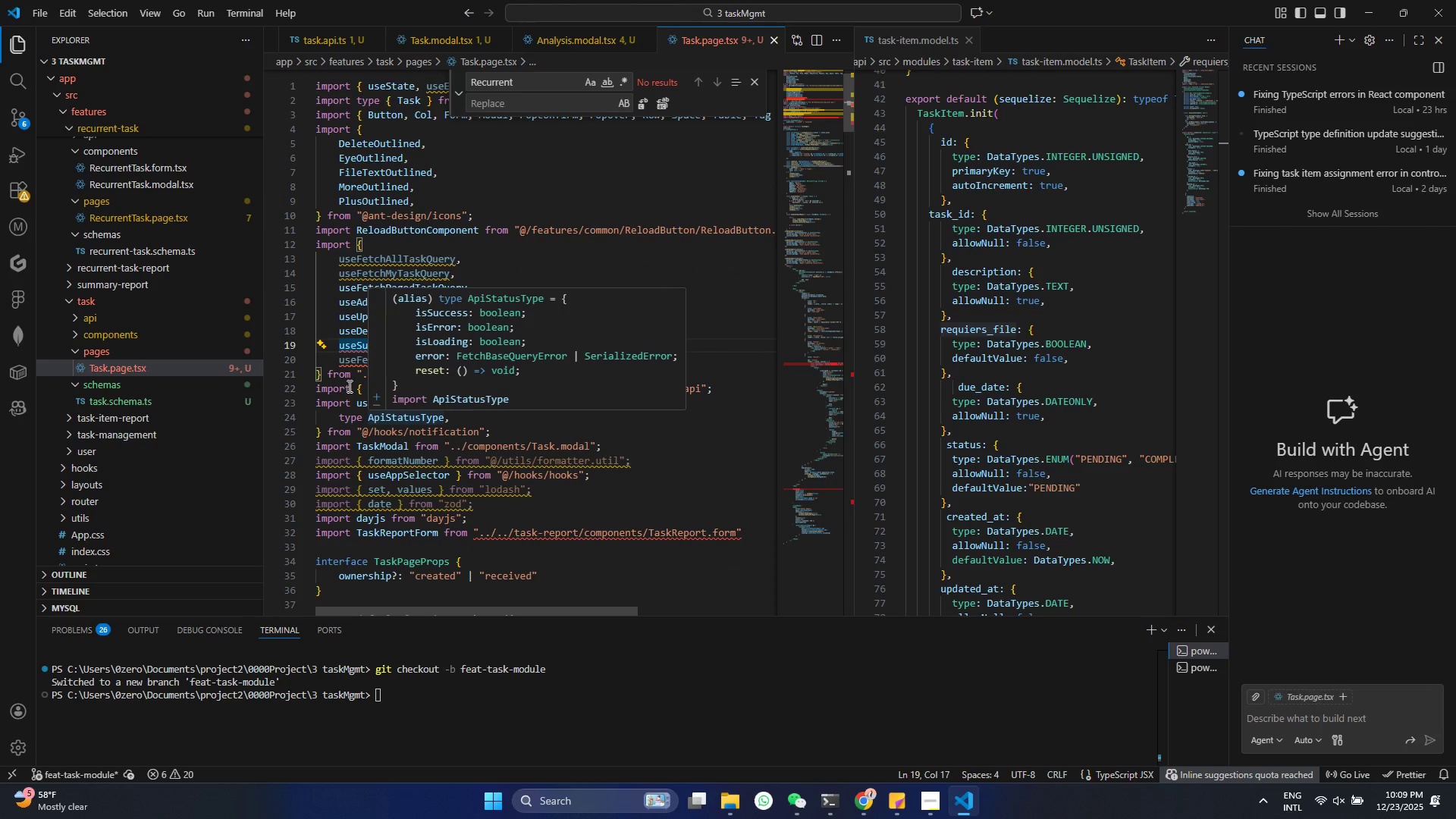 
left_click([343, 371])
 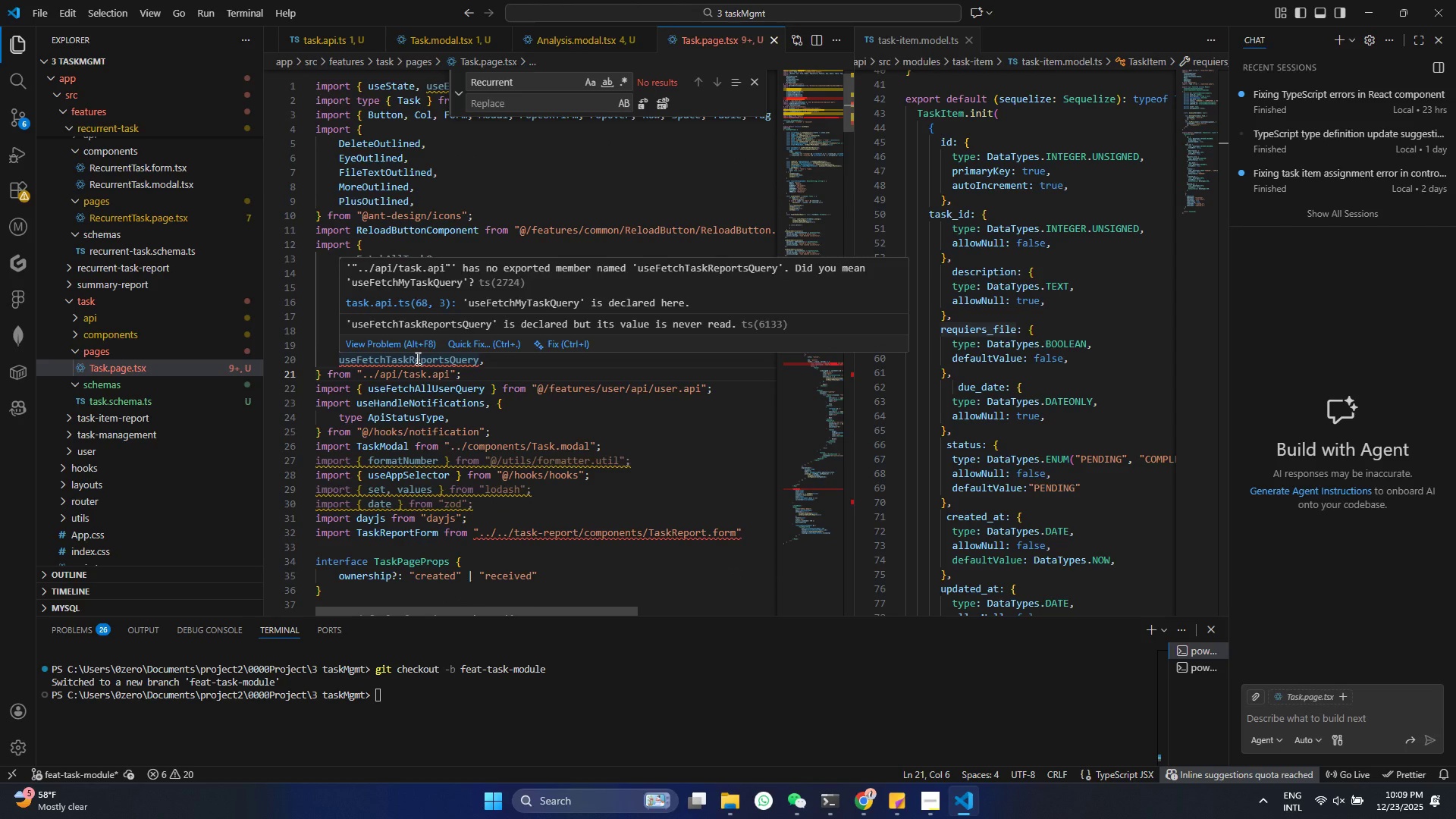 
double_click([416, 358])
 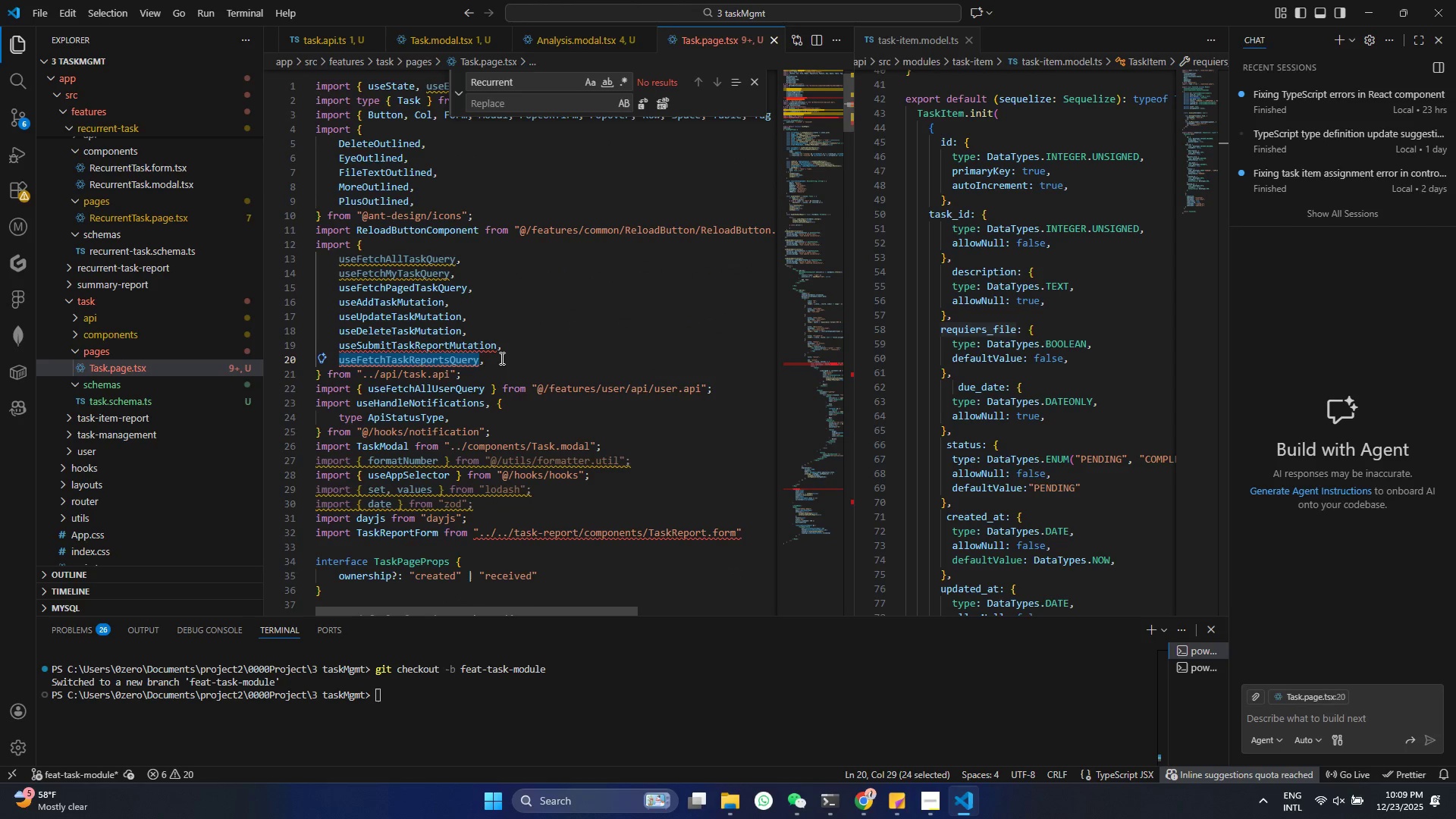 
left_click([500, 358])
 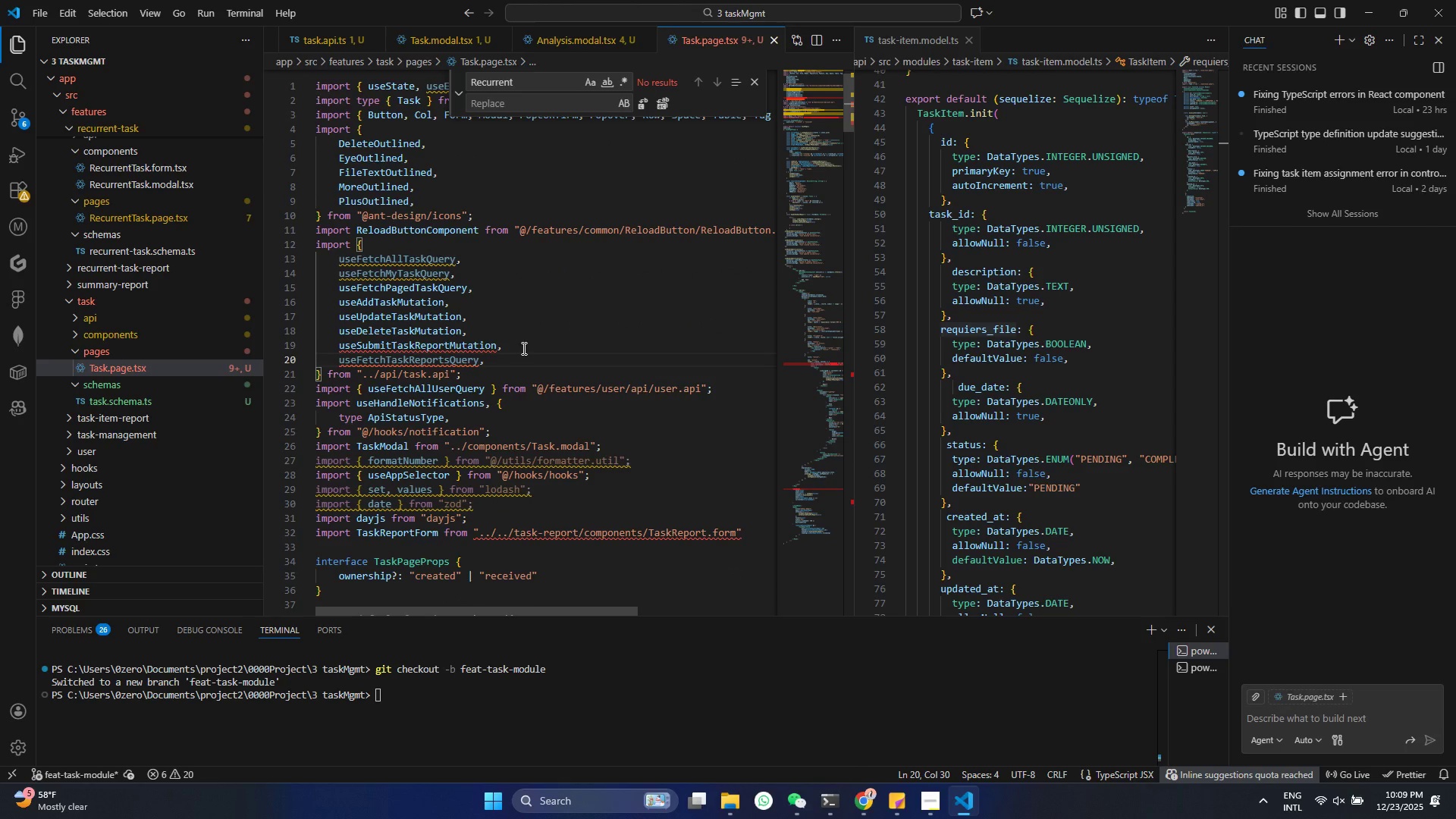 
left_click_drag(start_coordinate=[522, 348], to_coordinate=[276, 349])
 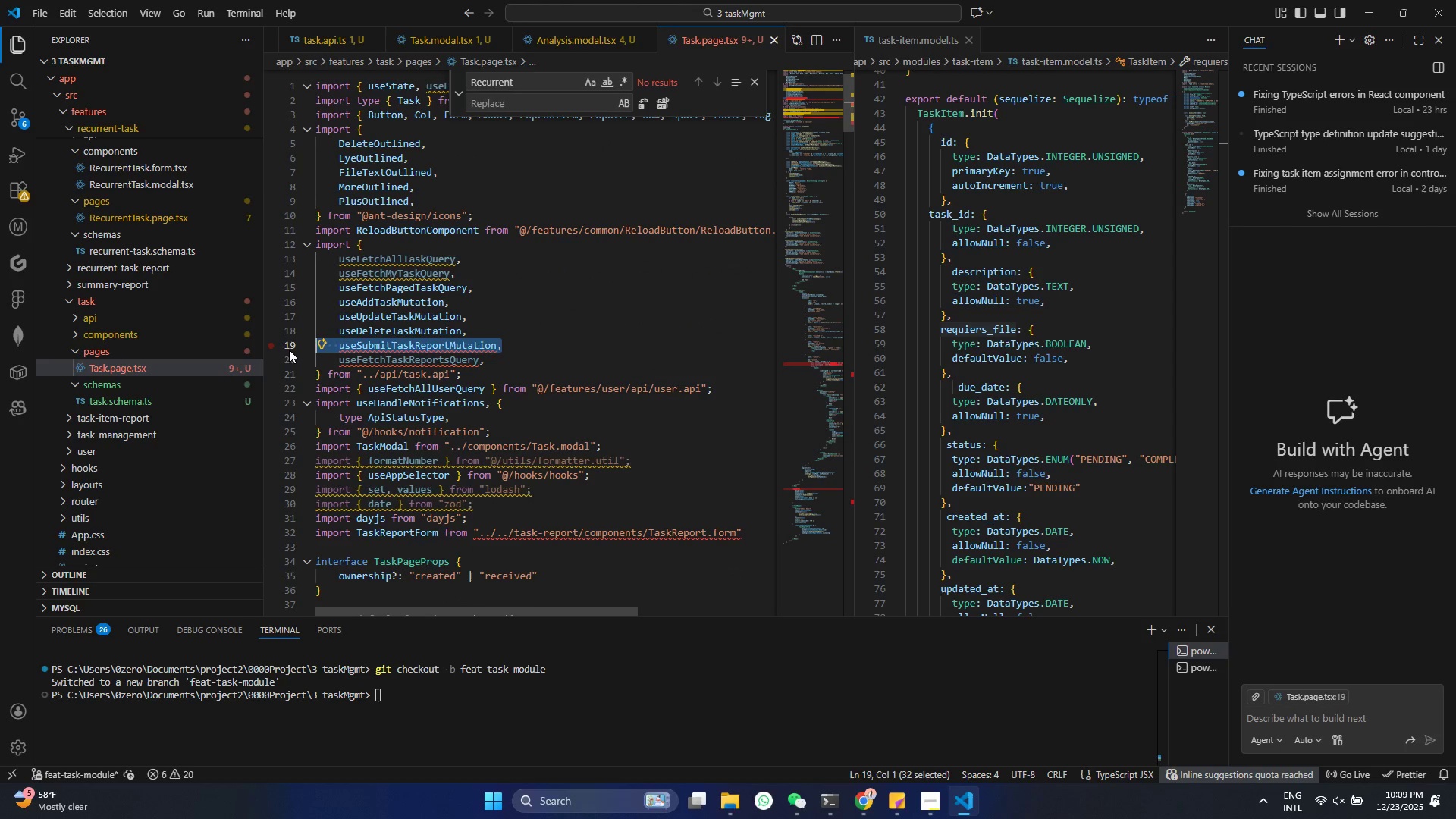 
key(Backspace)
 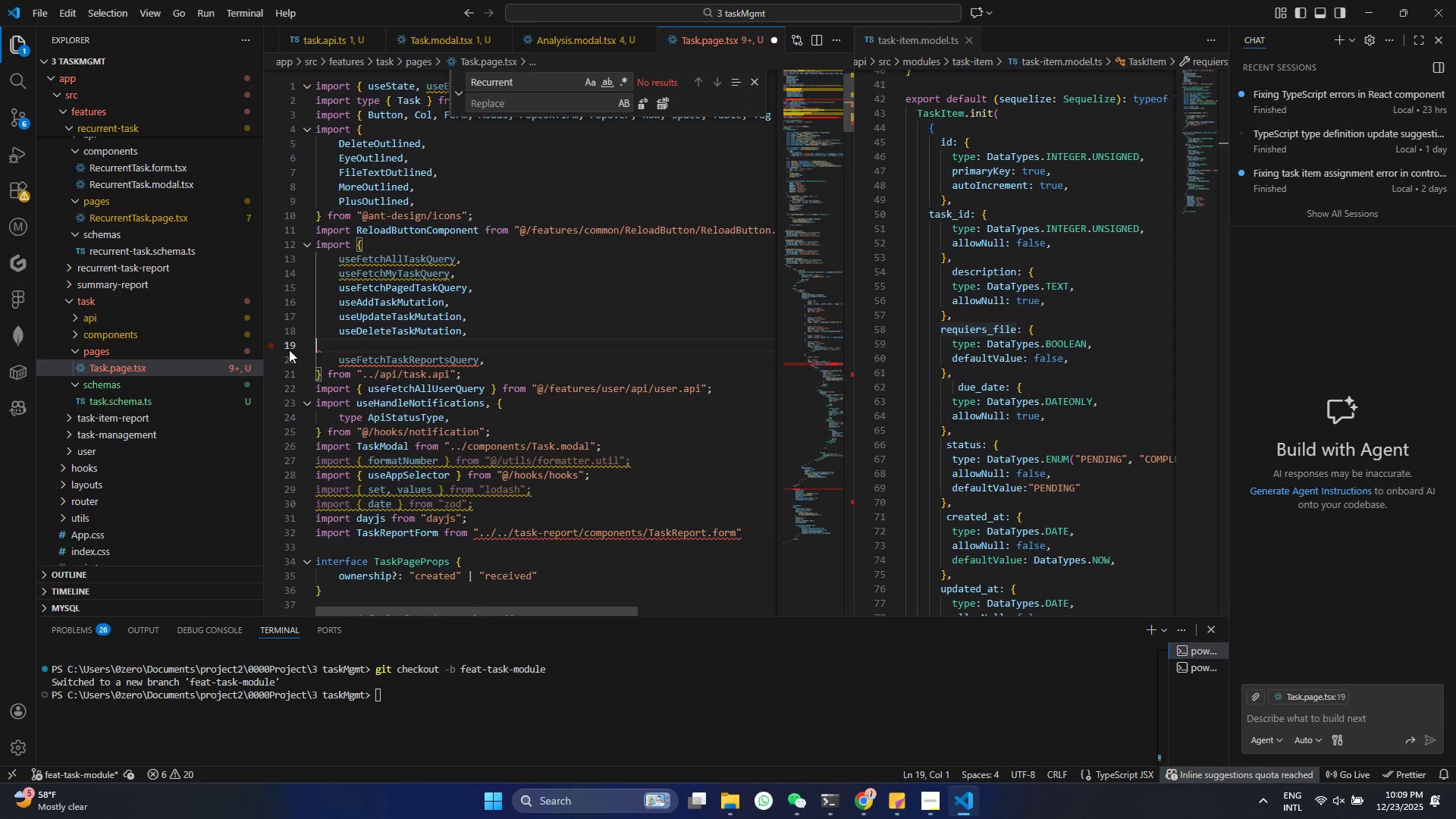 
key(Backspace)
 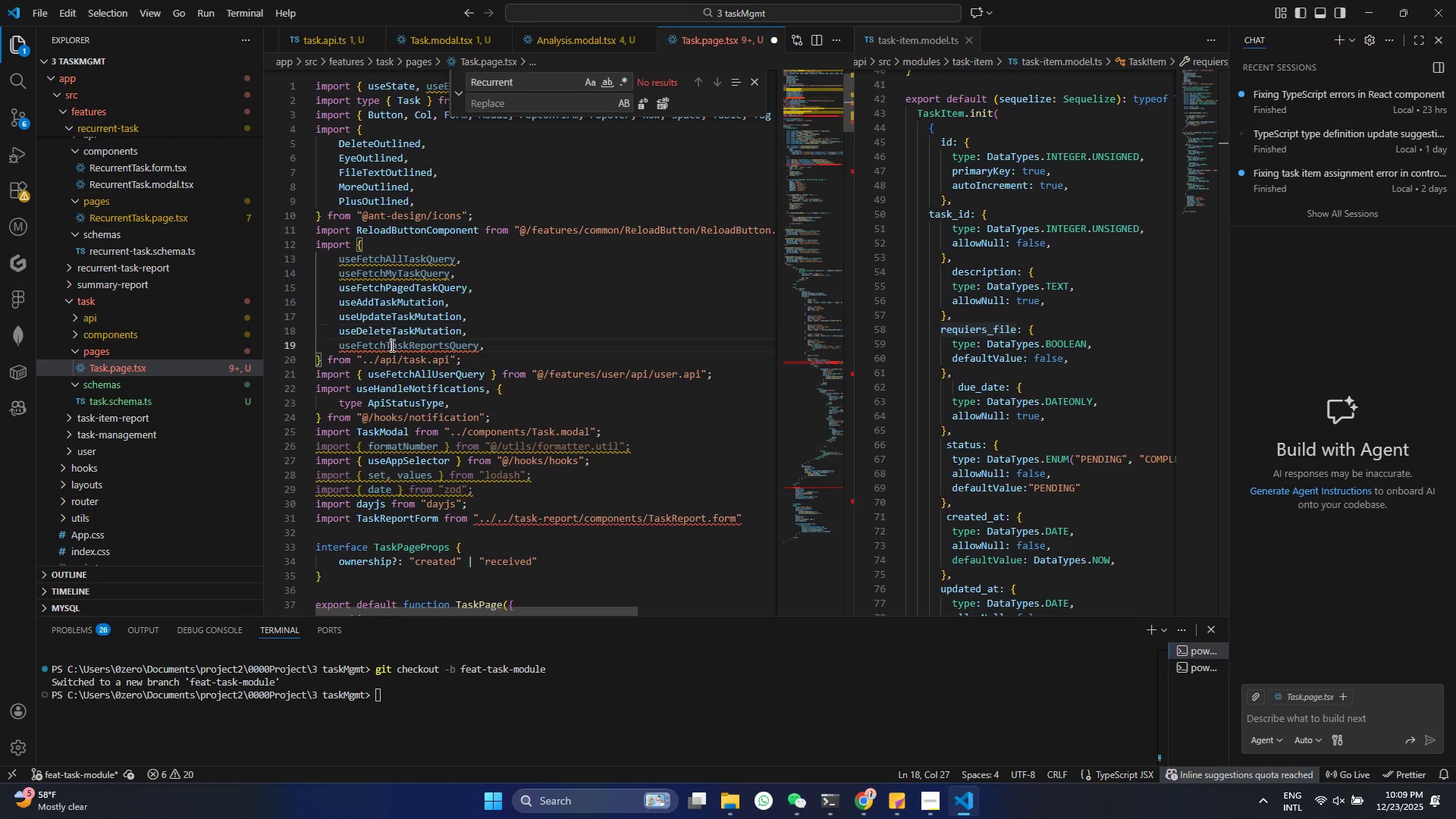 
double_click([391, 345])
 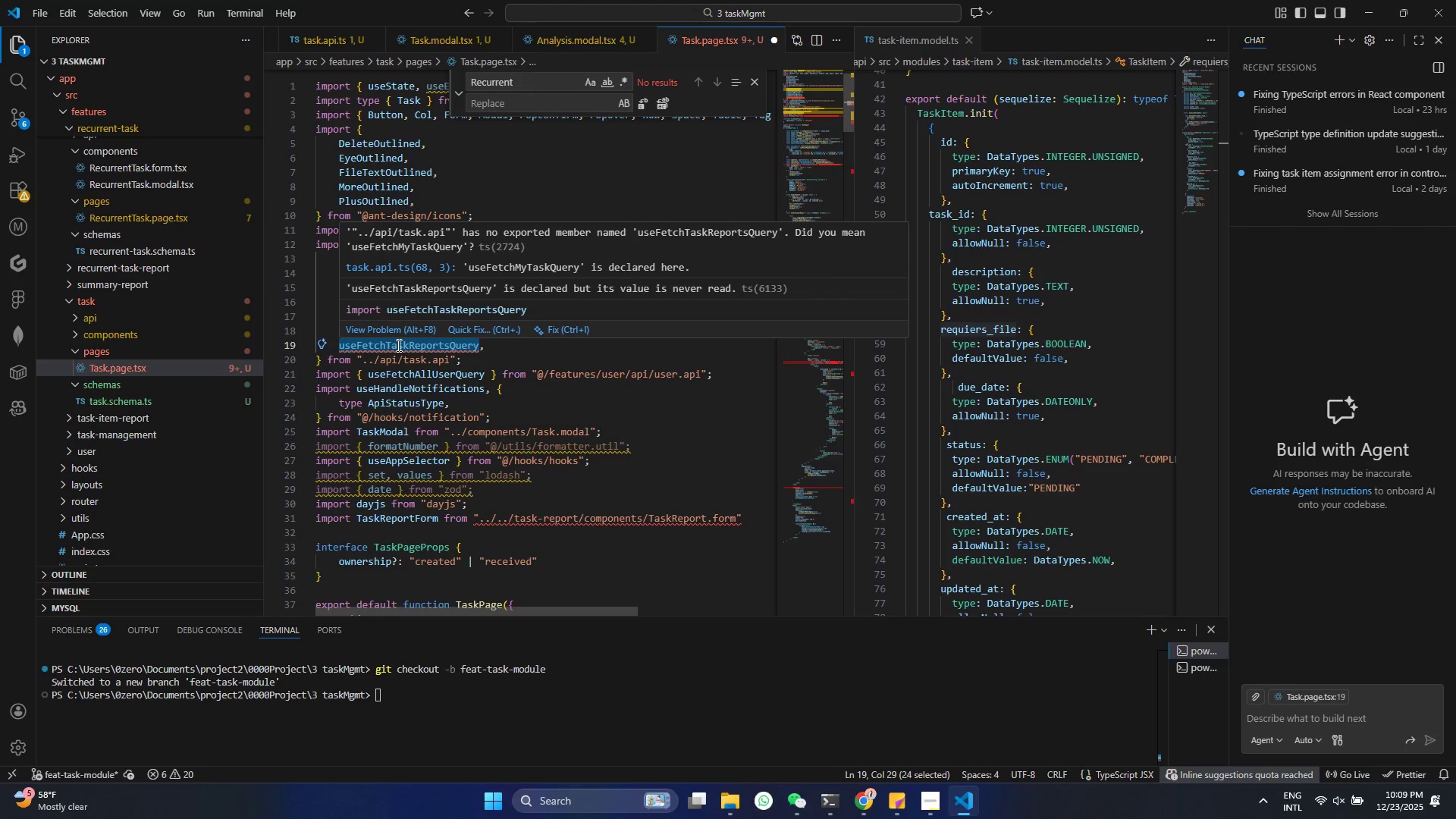 
key(Backspace)
 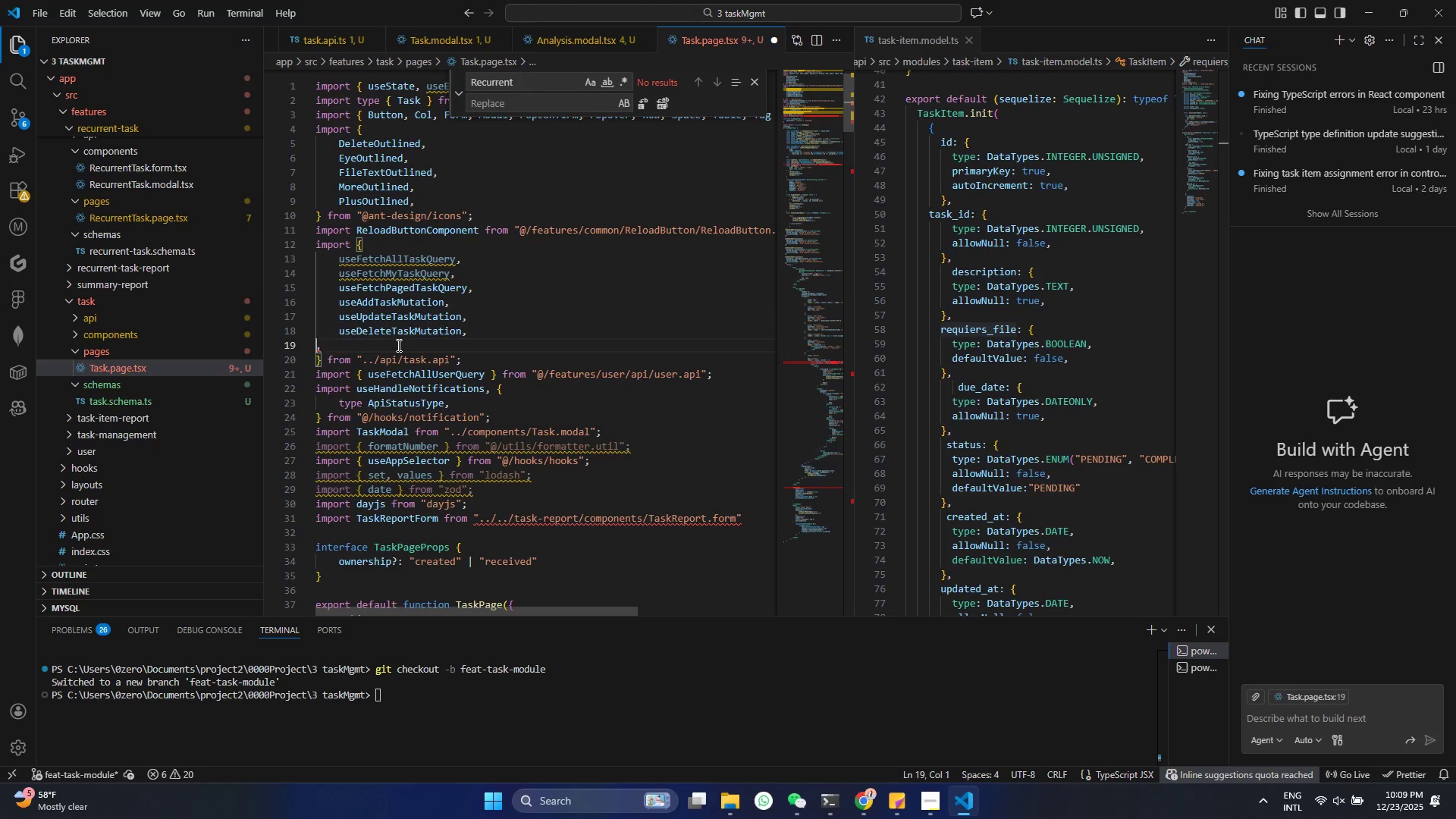 
key(Backspace)
 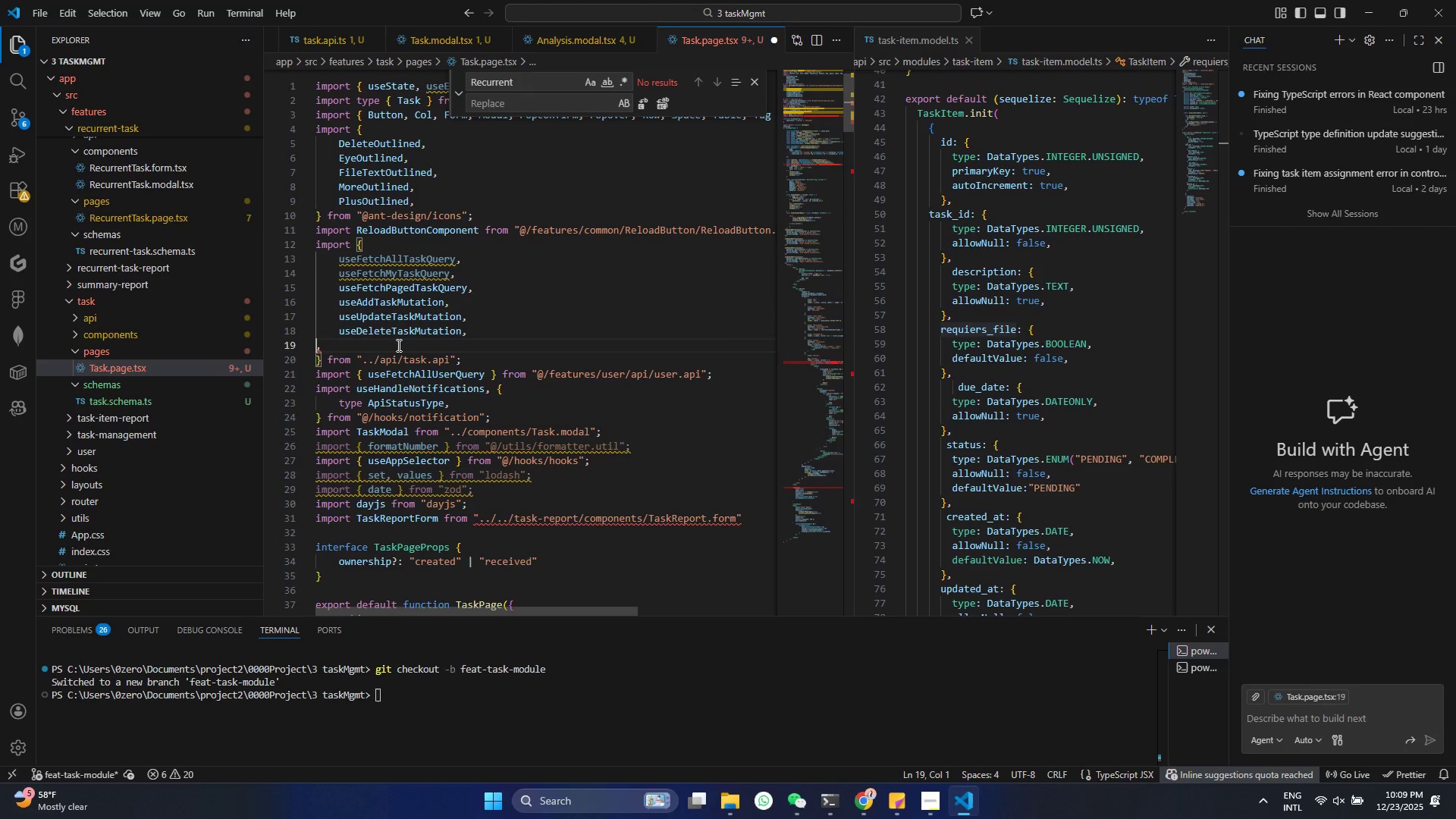 
key(Control+ControlLeft)
 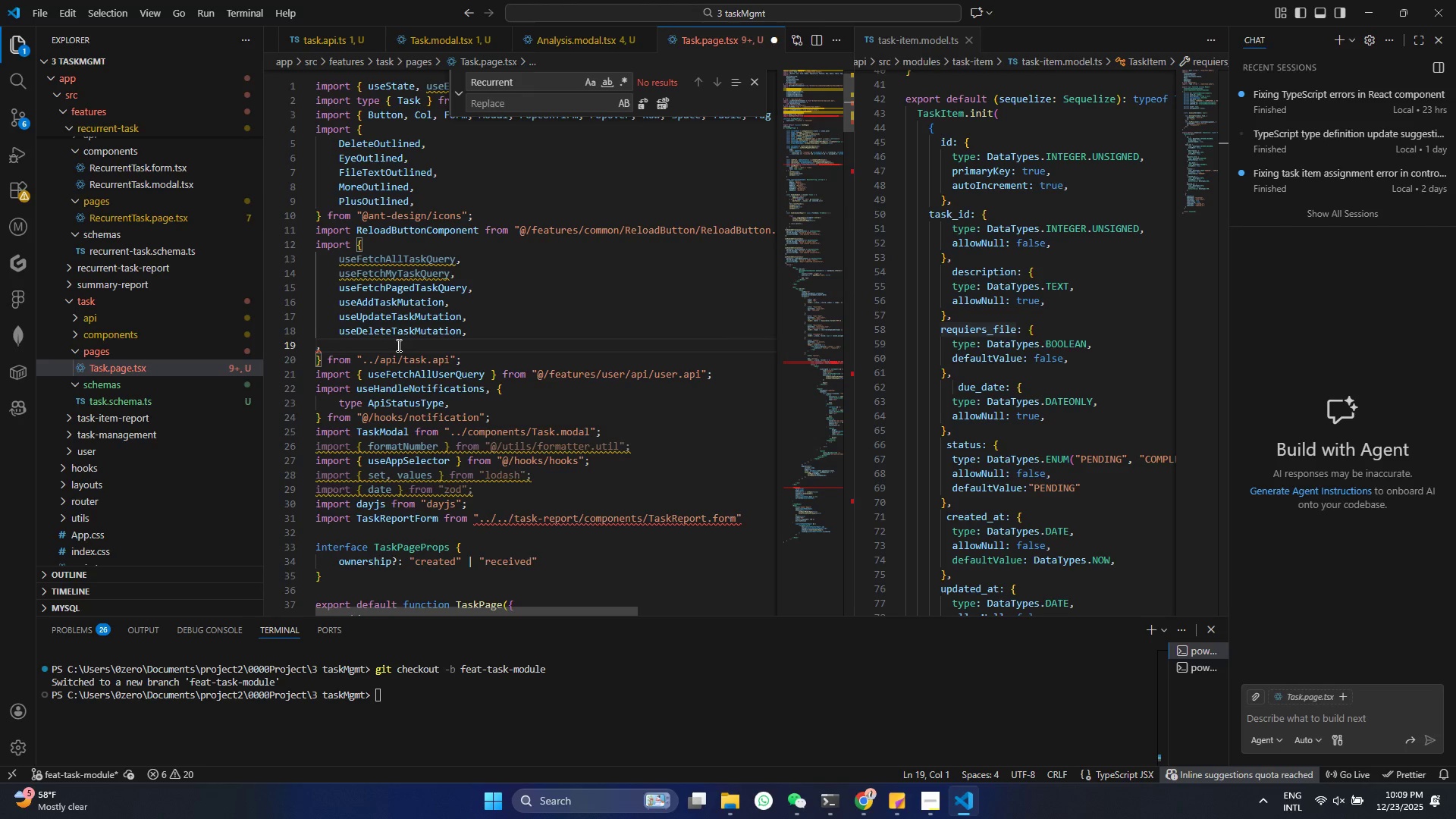 
key(Control+S)
 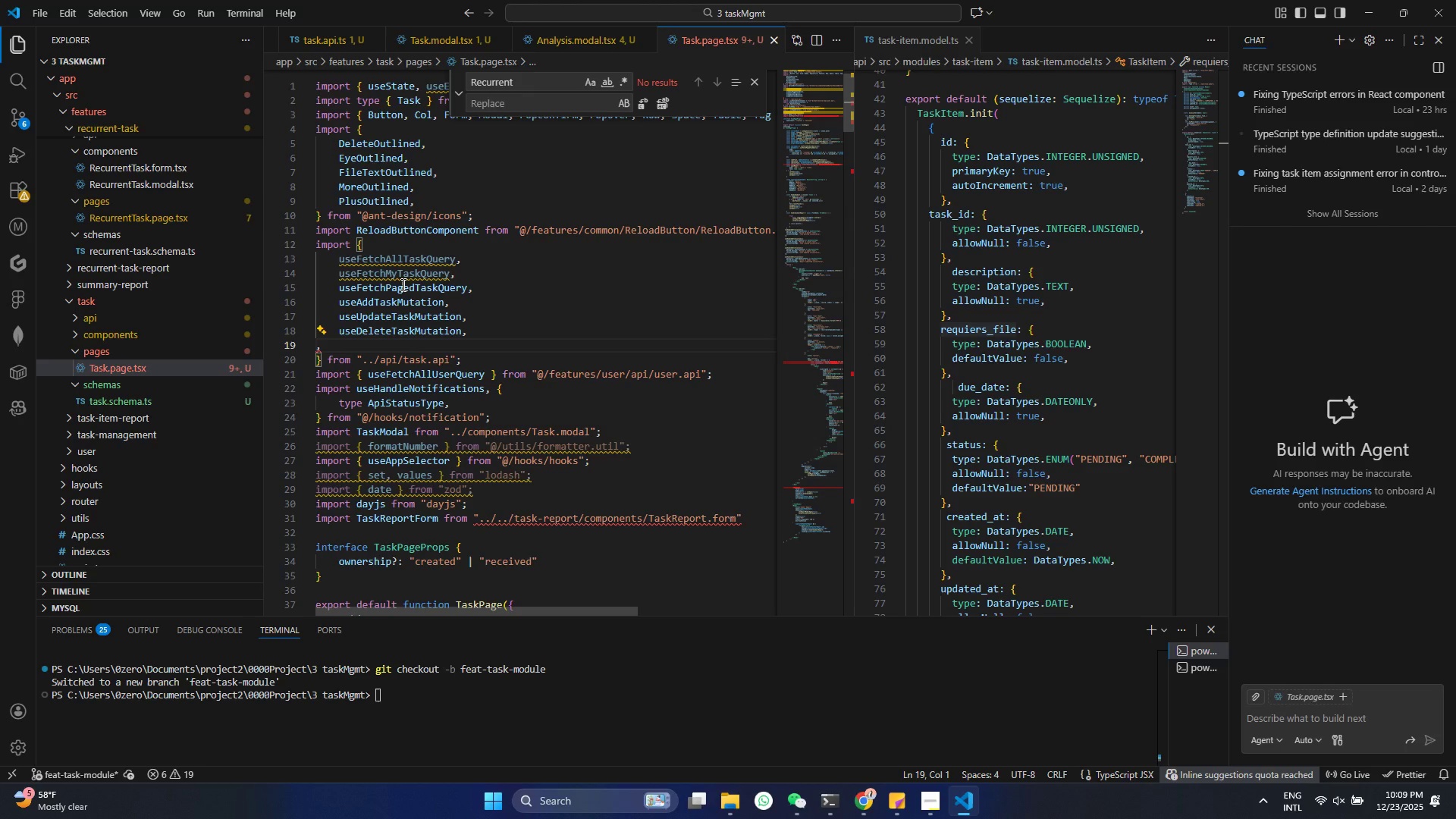 
scroll: coordinate [483, 388], scroll_direction: down, amount: 3.0
 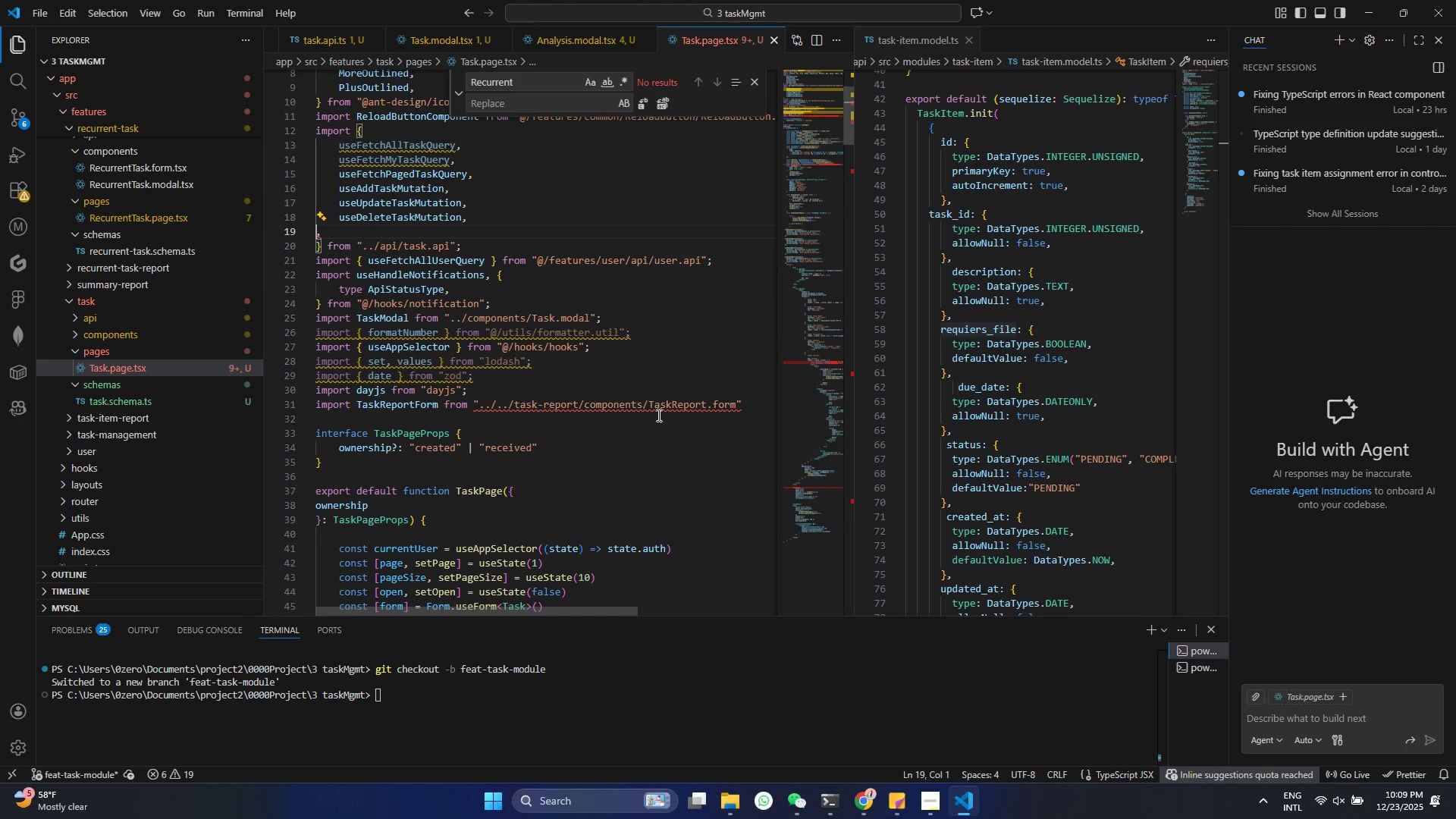 
left_click_drag(start_coordinate=[764, 404], to_coordinate=[268, 401])
 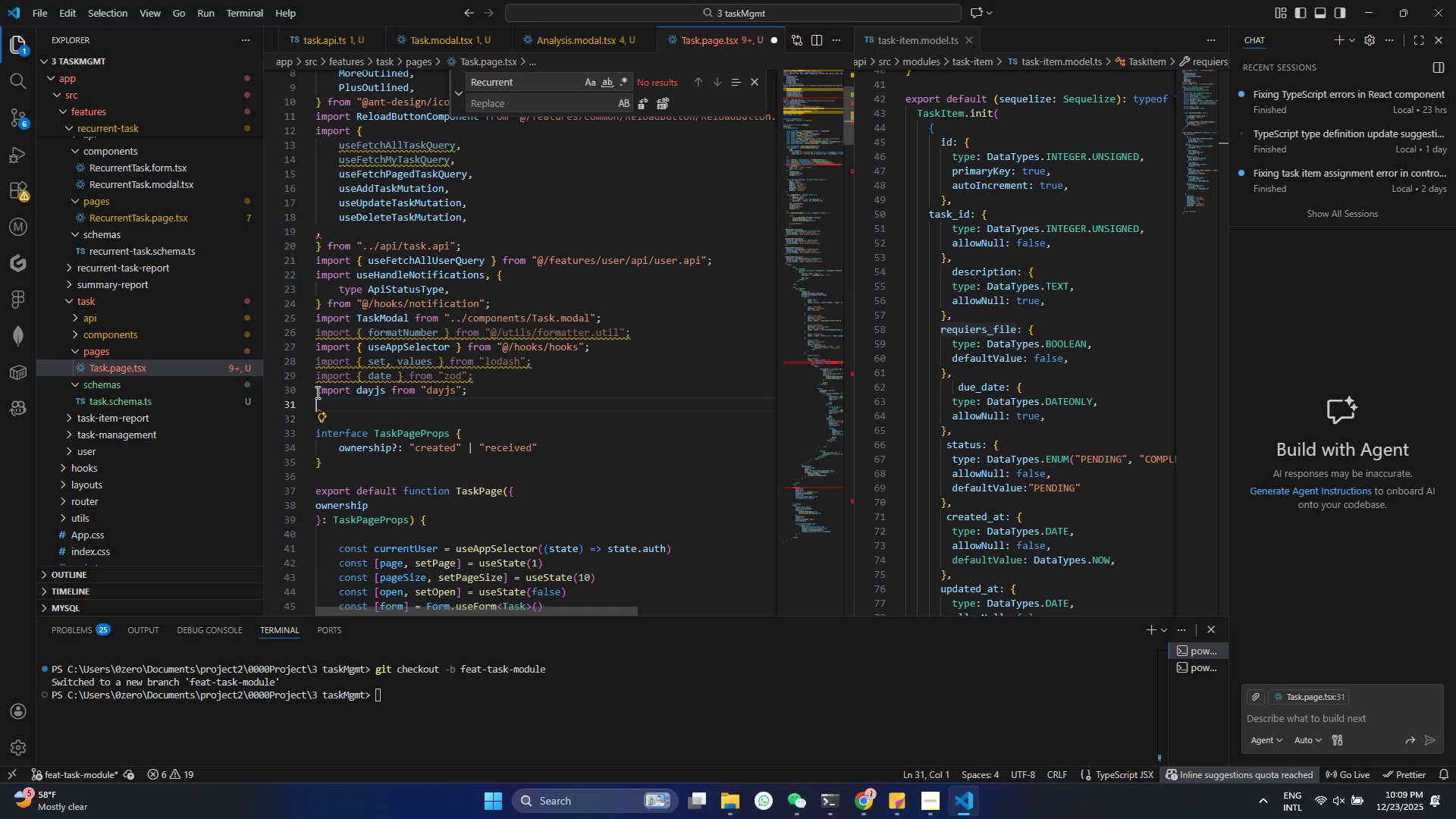 
key(Backspace)
 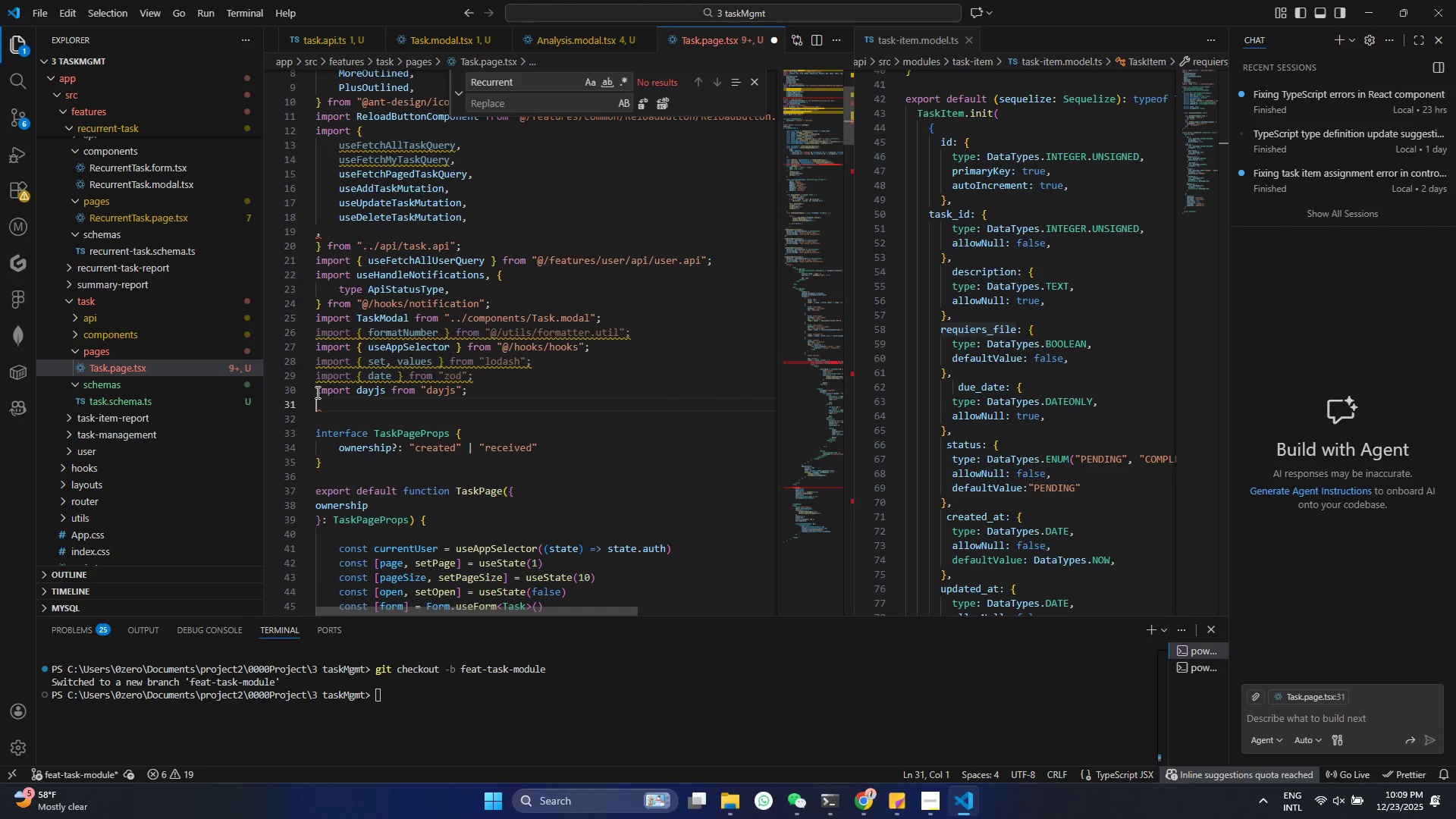 
key(Control+ControlLeft)
 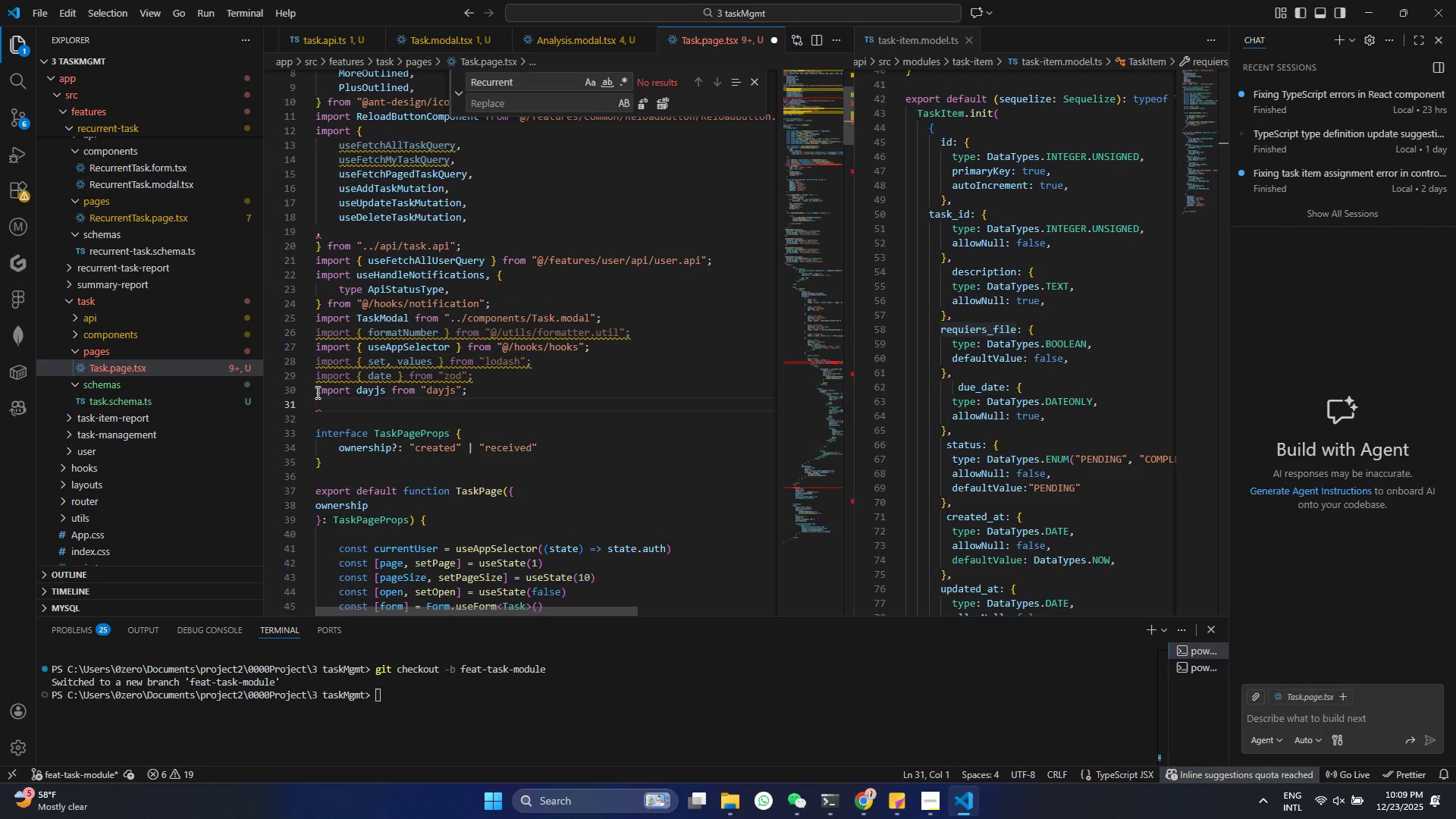 
key(Control+ControlLeft)
 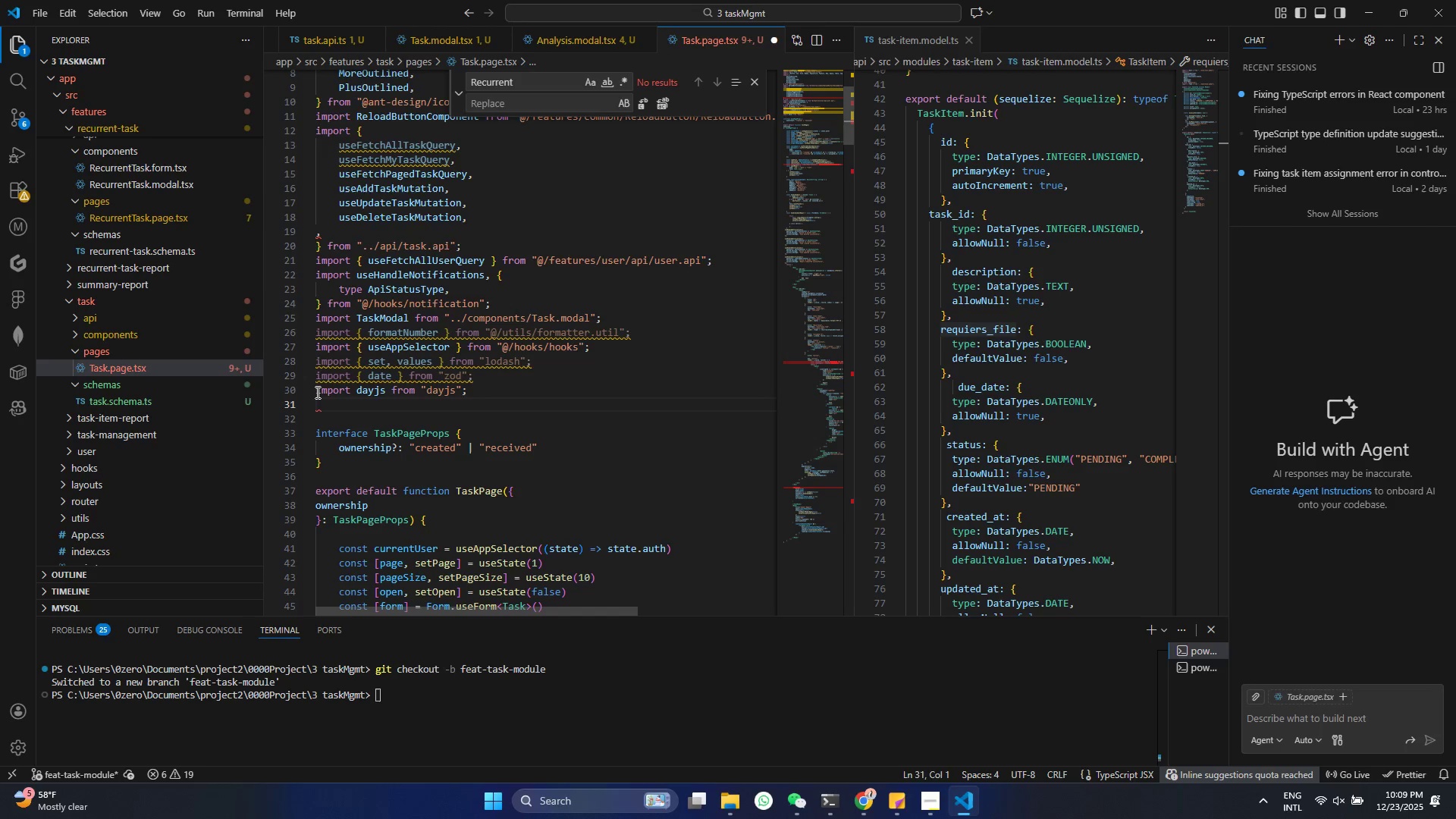 
key(Control+Z)
 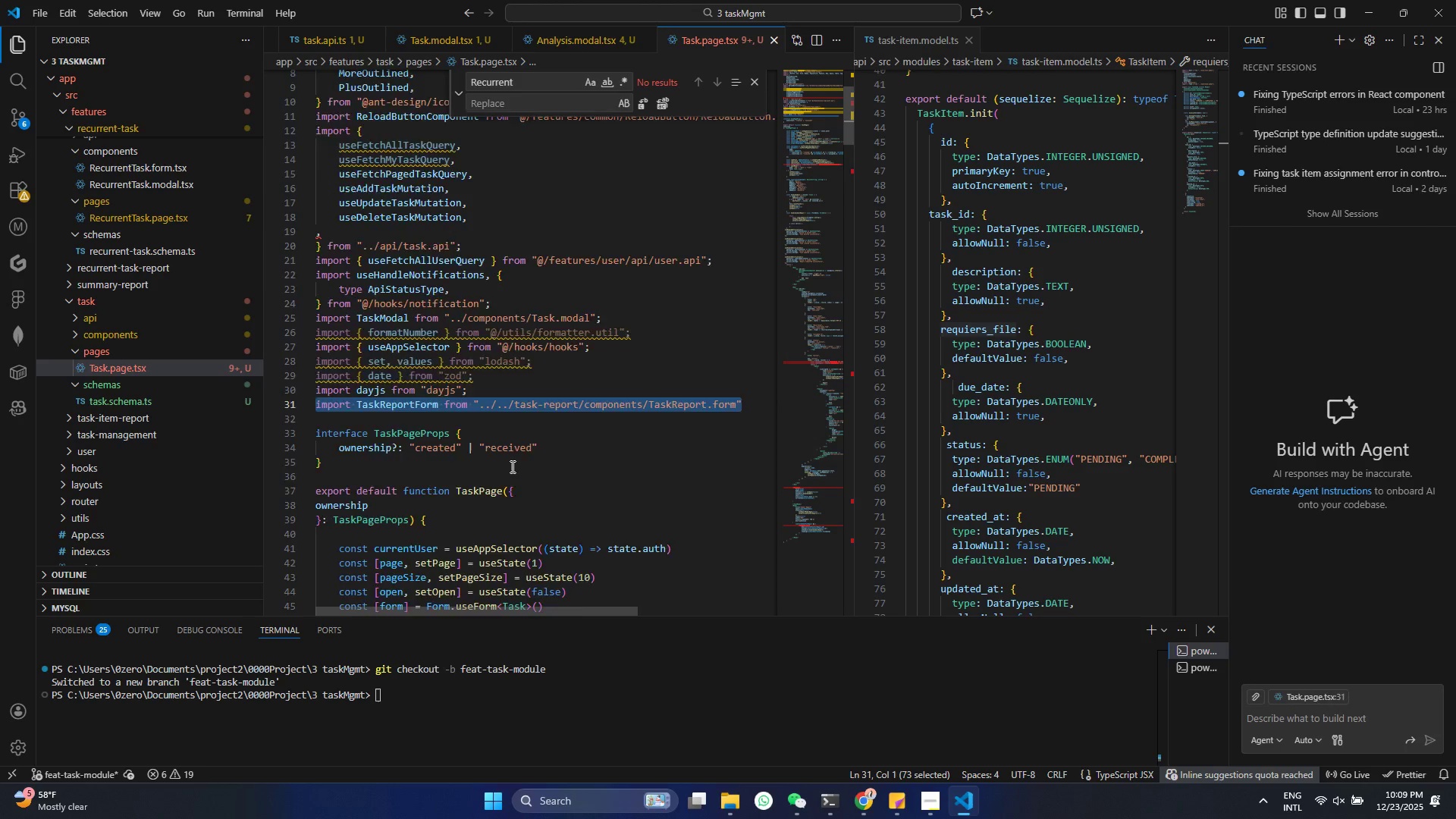 
scroll: coordinate [457, 438], scroll_direction: down, amount: 13.0
 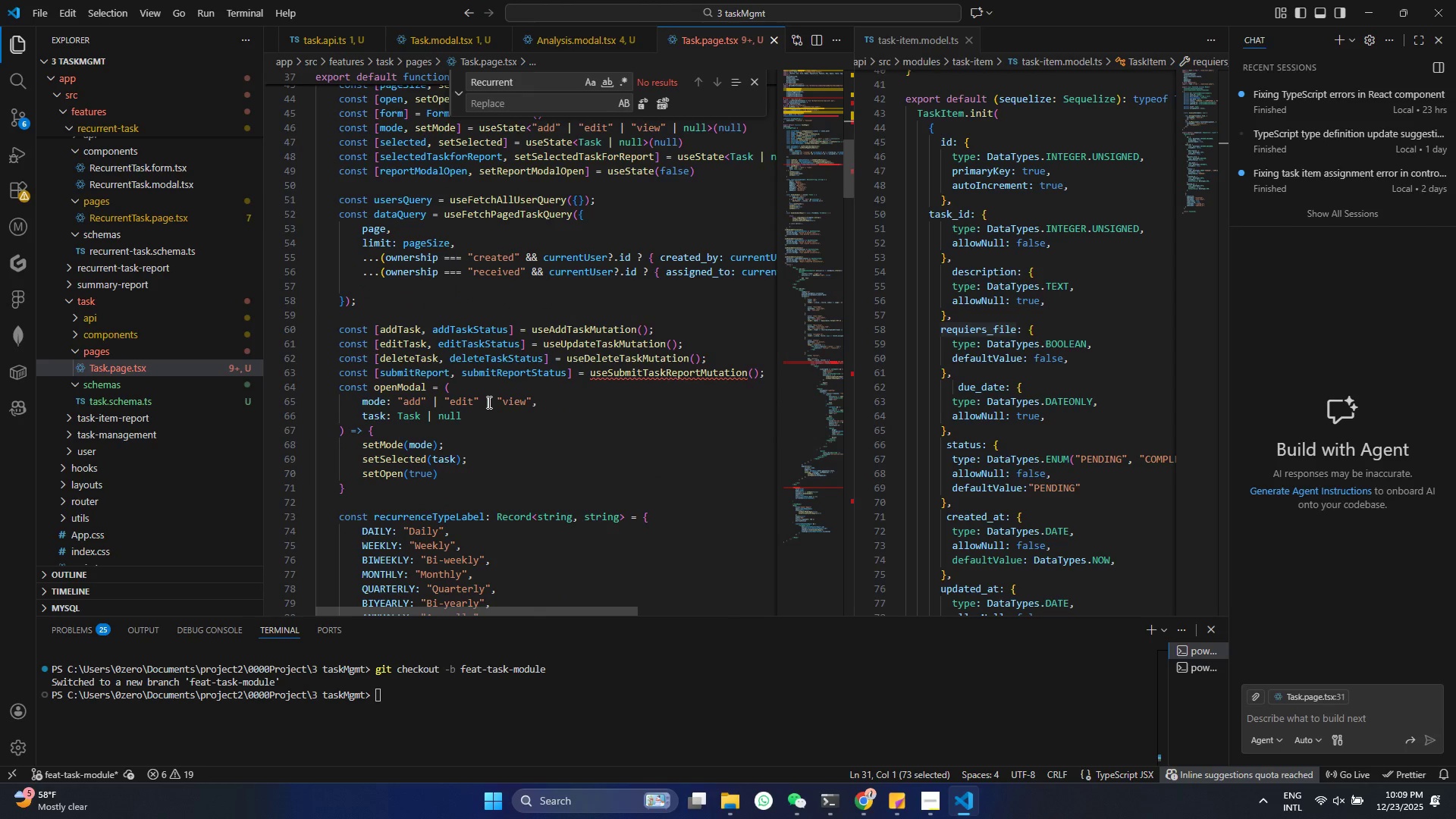 
wait(6.2)
 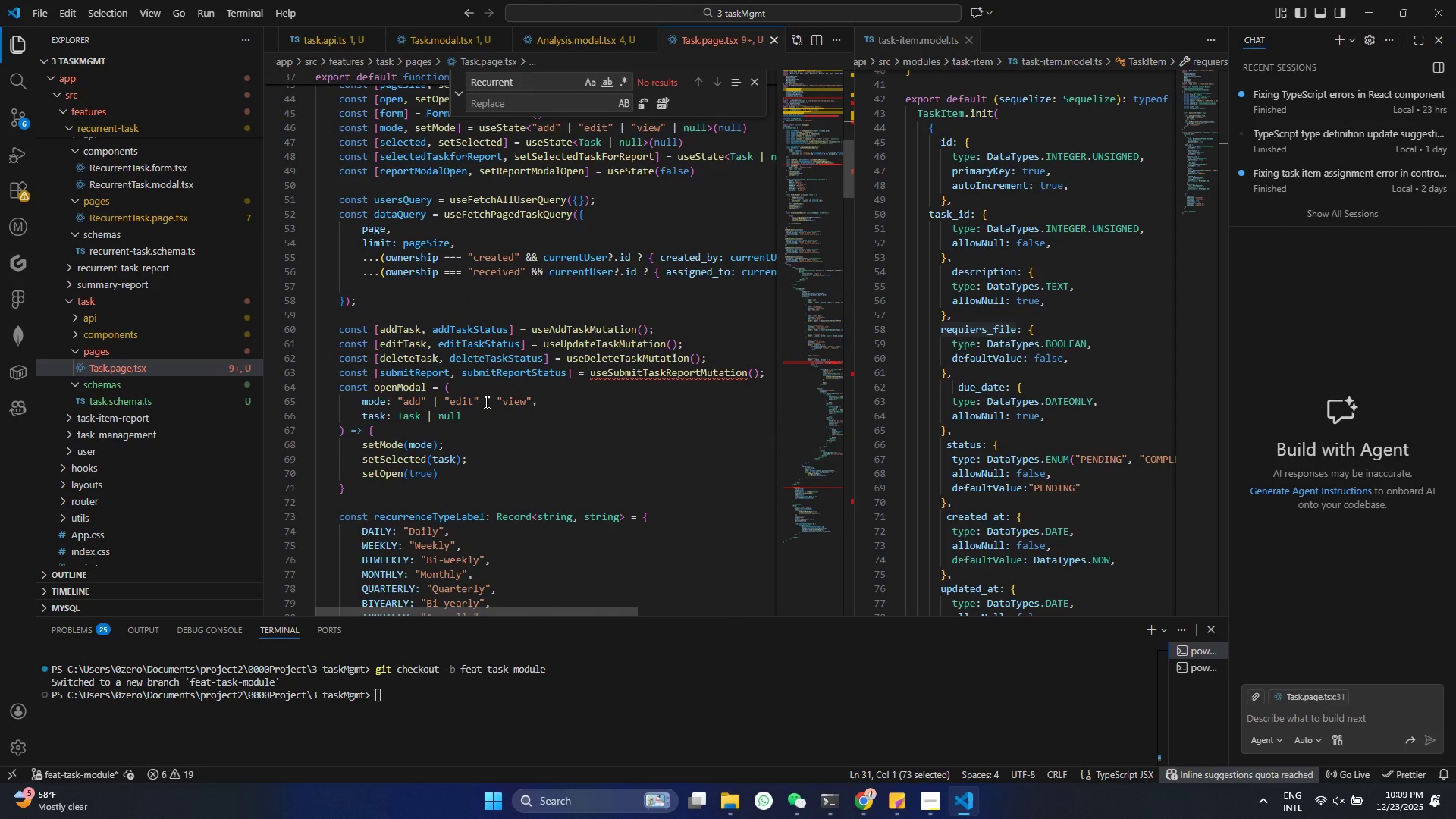 
scroll: coordinate [520, 293], scroll_direction: up, amount: 13.0
 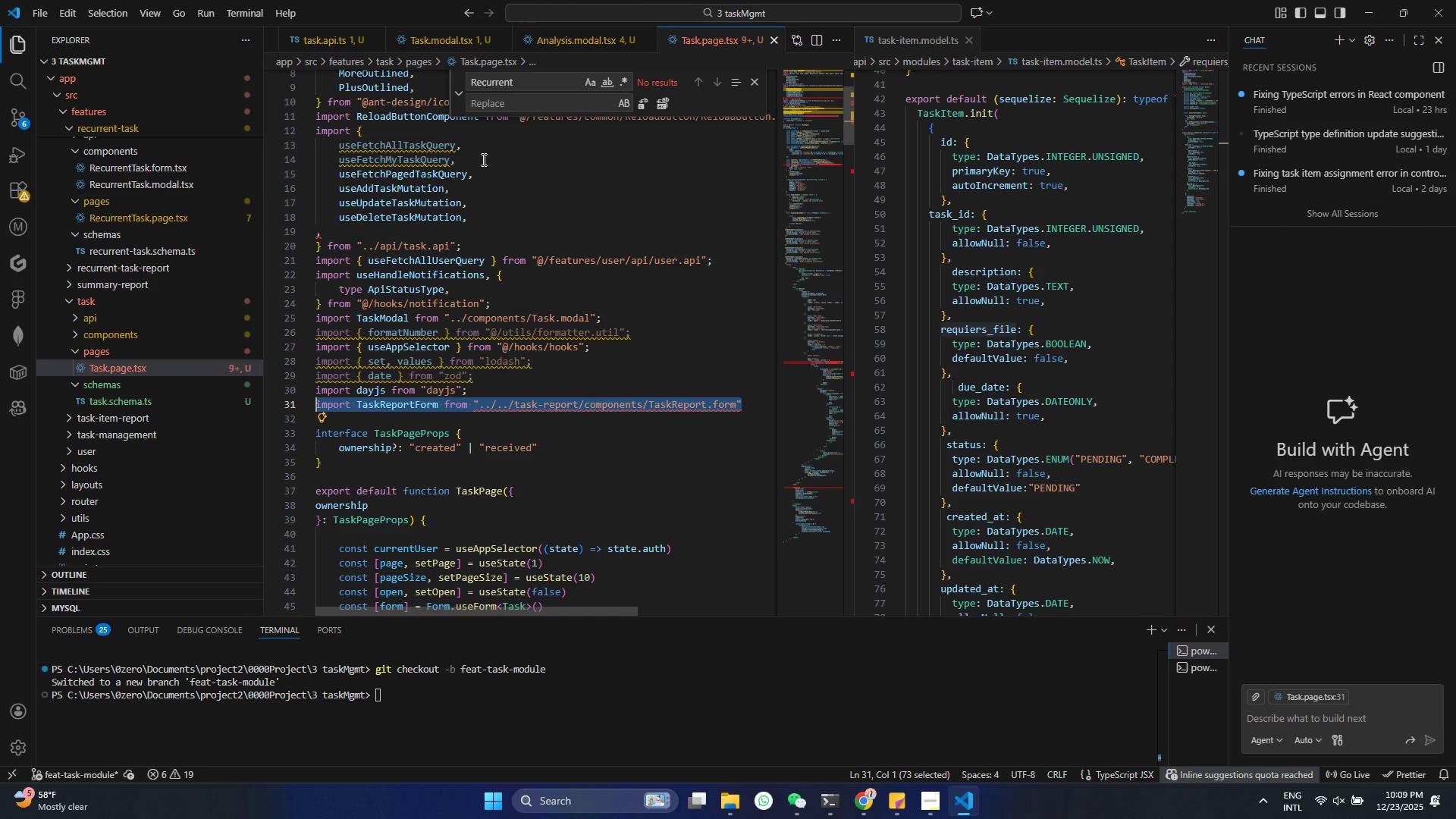 
left_click_drag(start_coordinate=[482, 159], to_coordinate=[249, 149])
 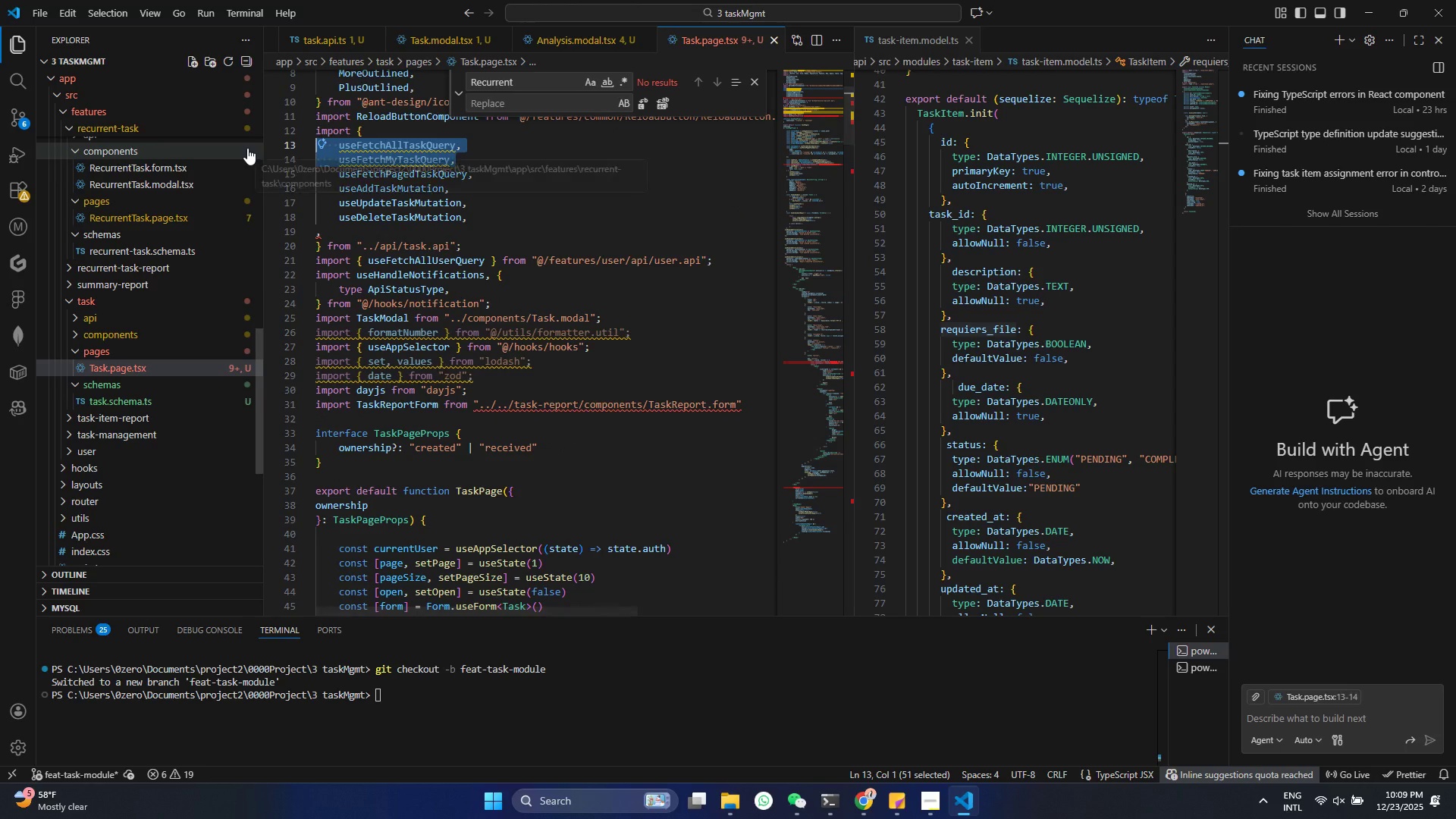 
key(Backspace)
 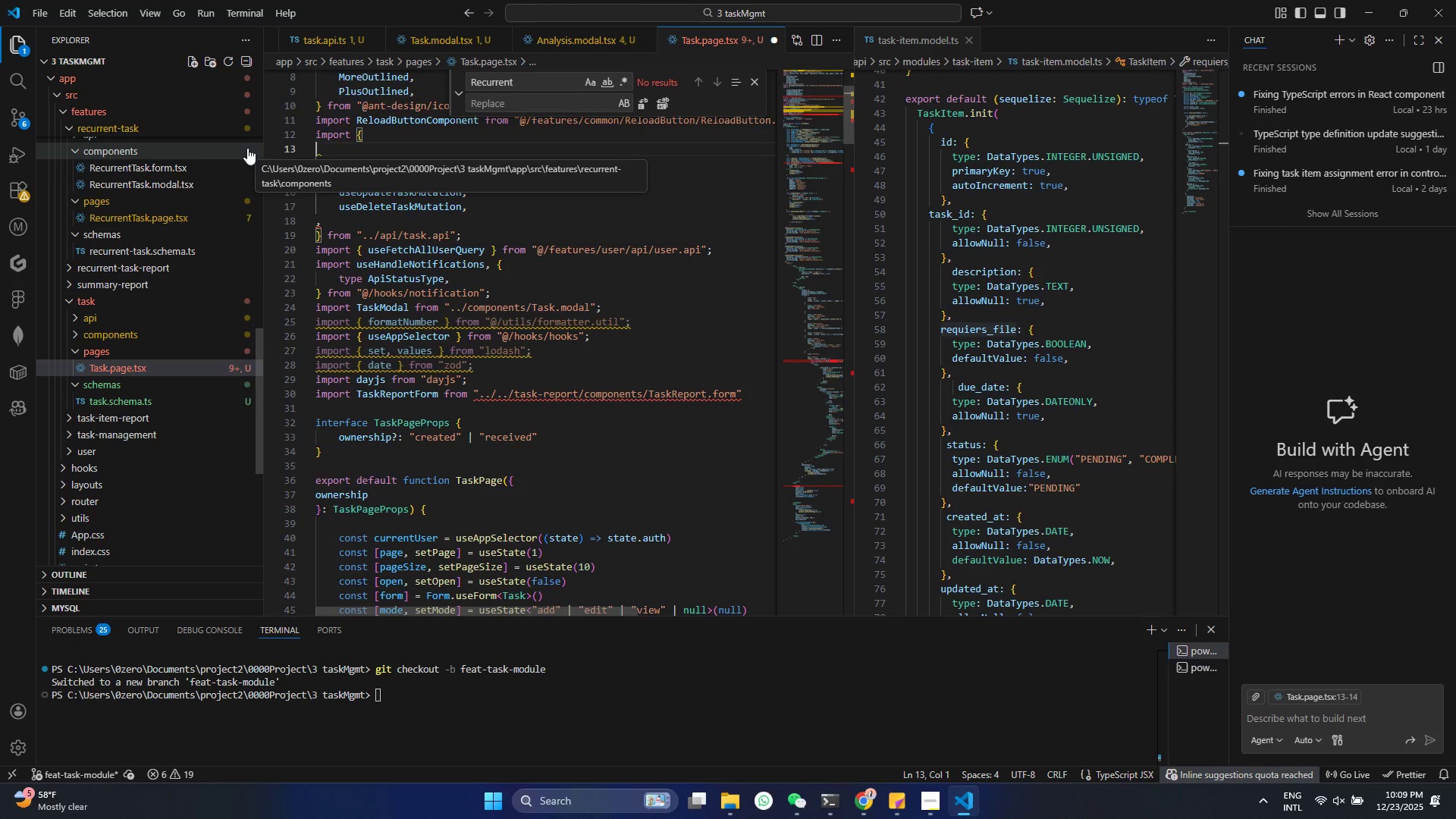 
key(Backspace)
 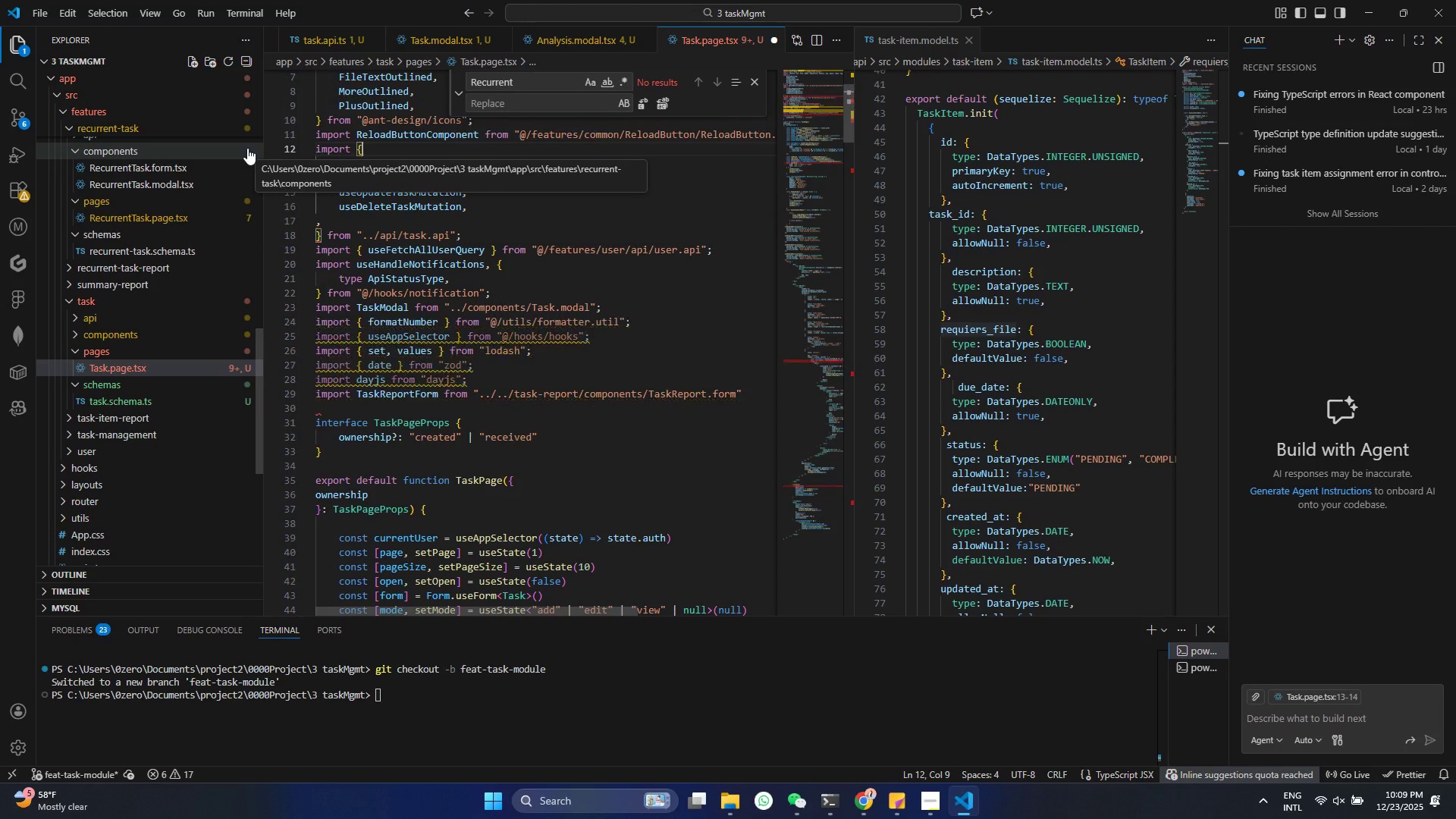 
key(Control+ControlLeft)
 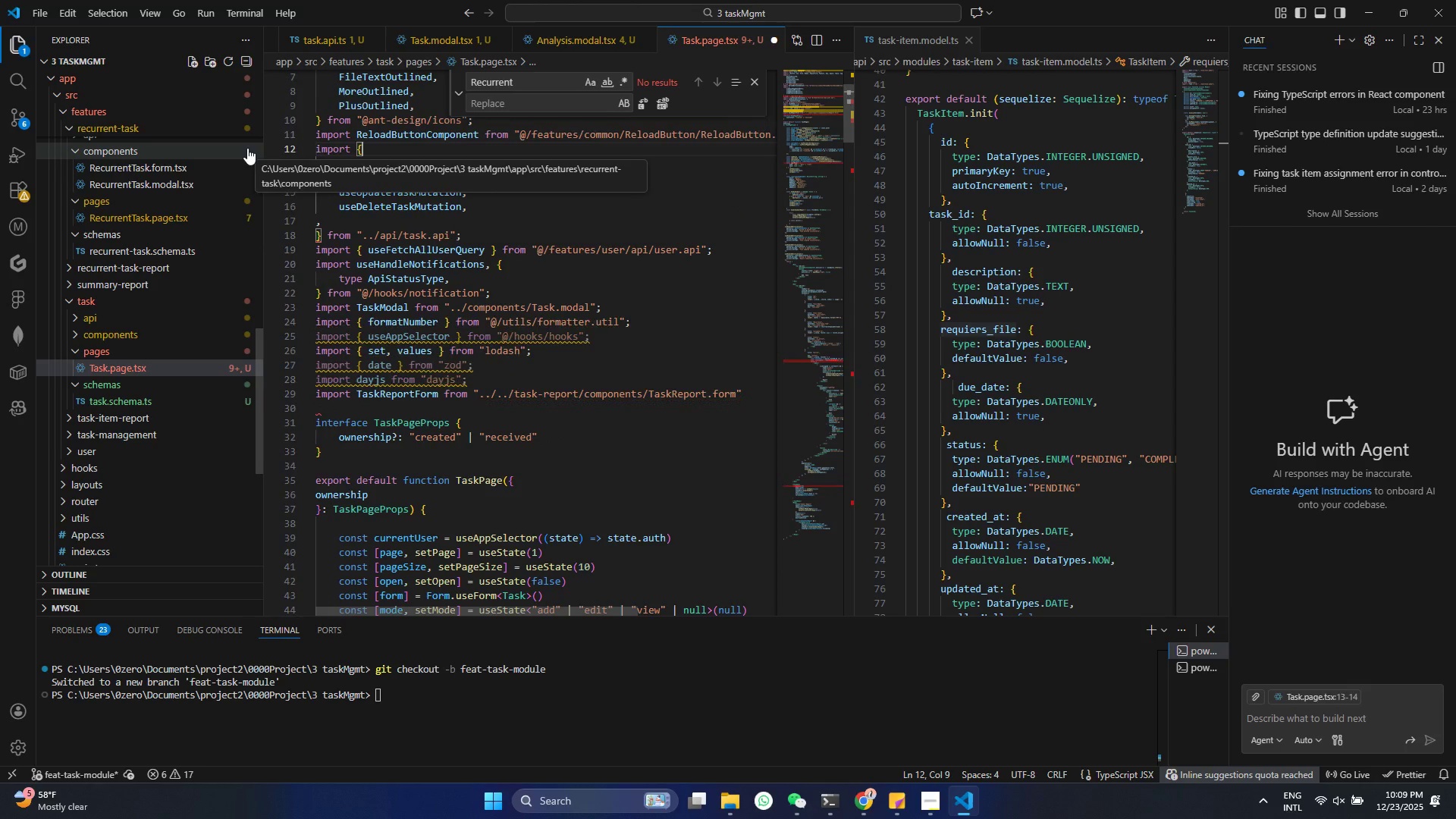 
key(Control+S)
 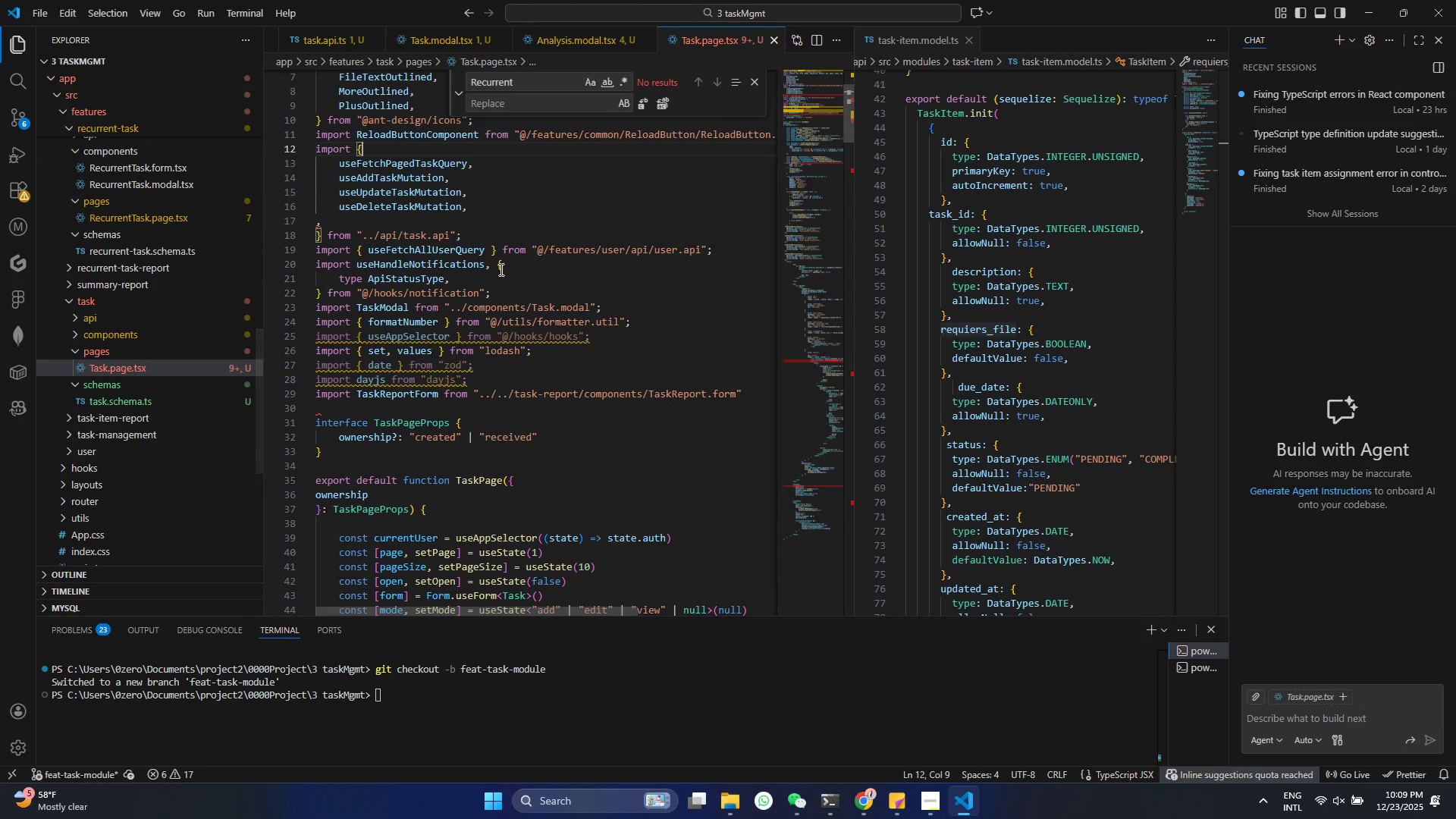 
left_click([500, 269])
 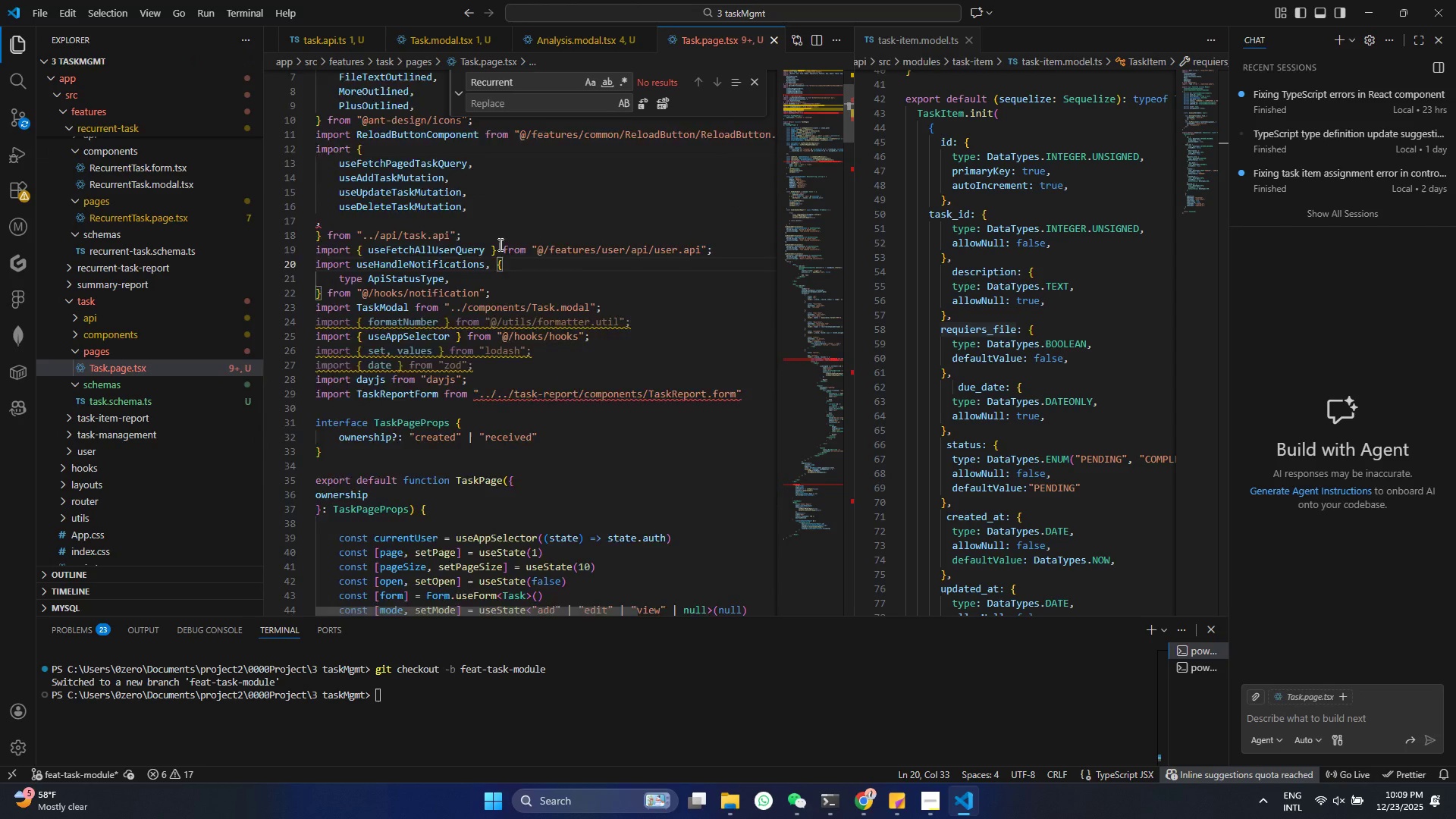 
scroll: coordinate [499, 244], scroll_direction: down, amount: 1.0
 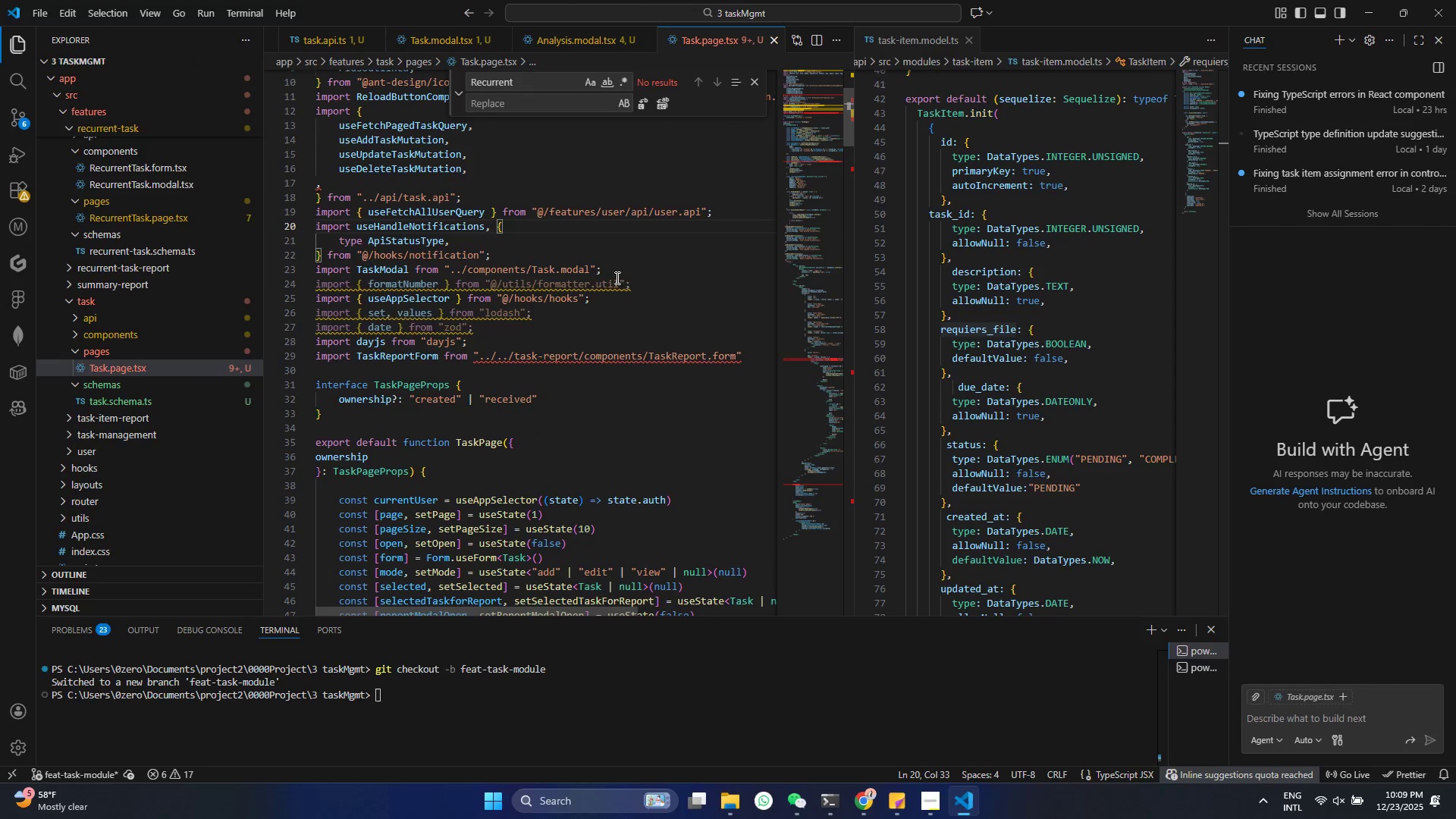 
wait(6.21)
 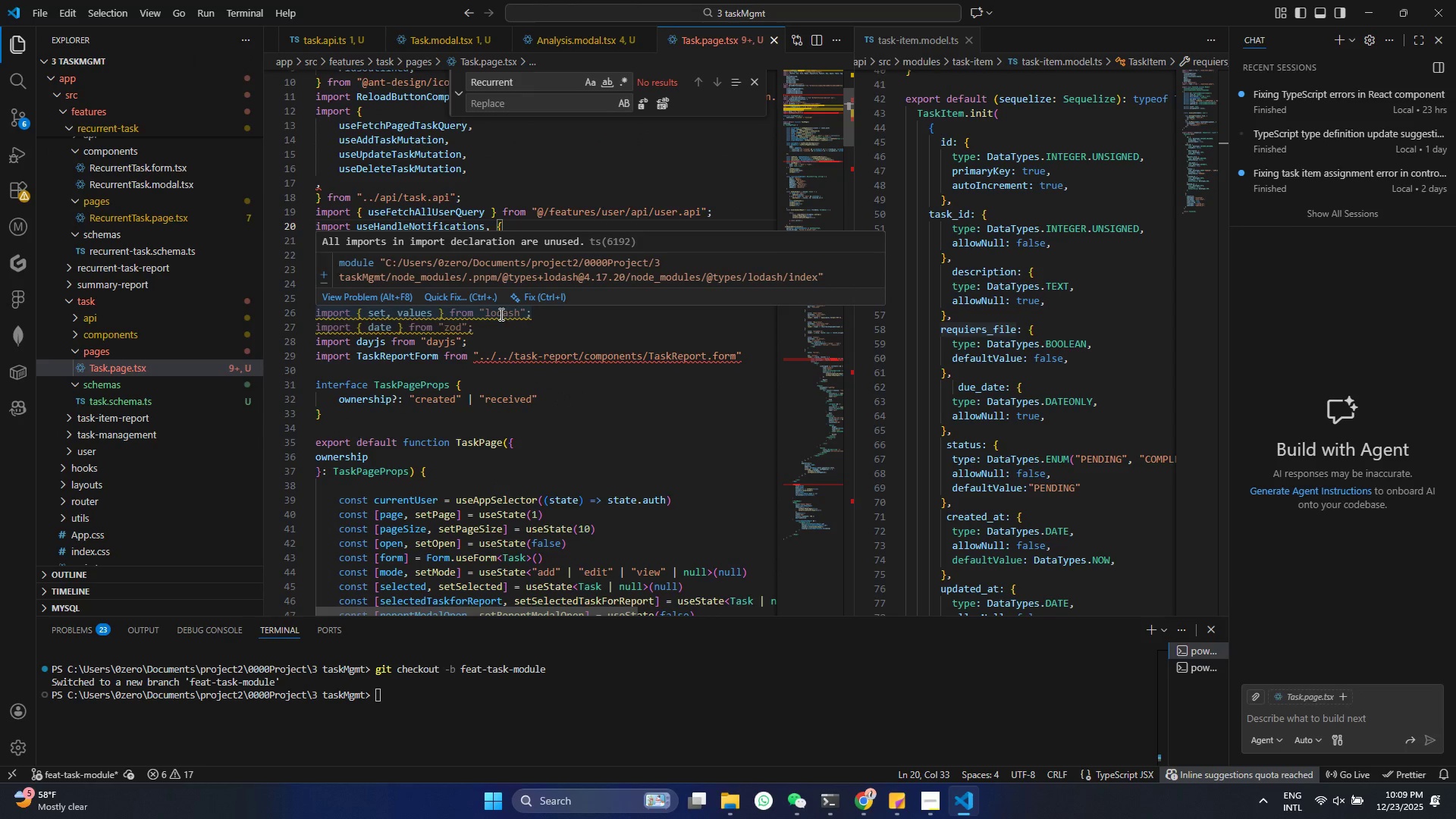 
left_click_drag(start_coordinate=[748, 351], to_coordinate=[281, 354])
 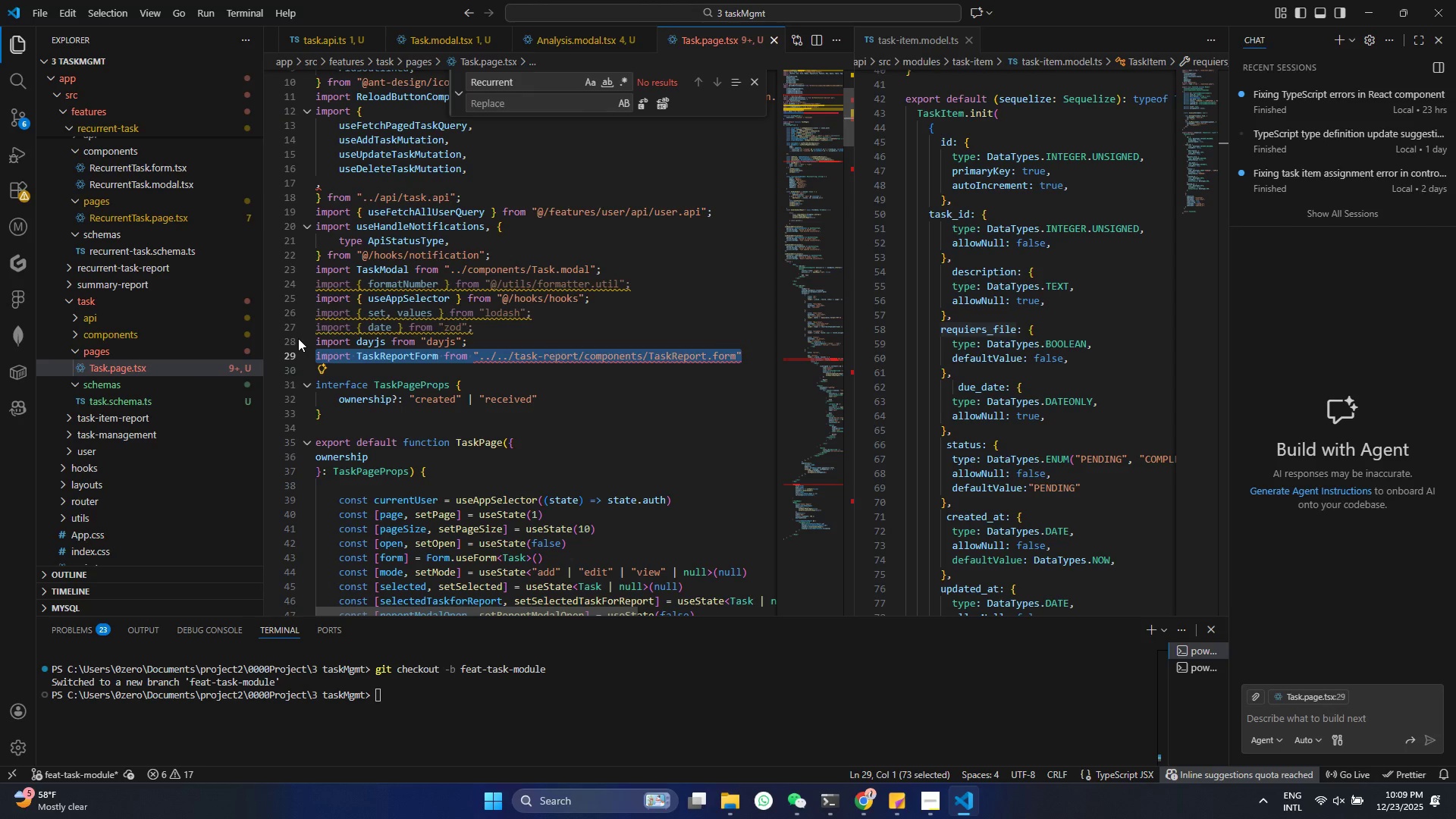 
key(Backspace)
 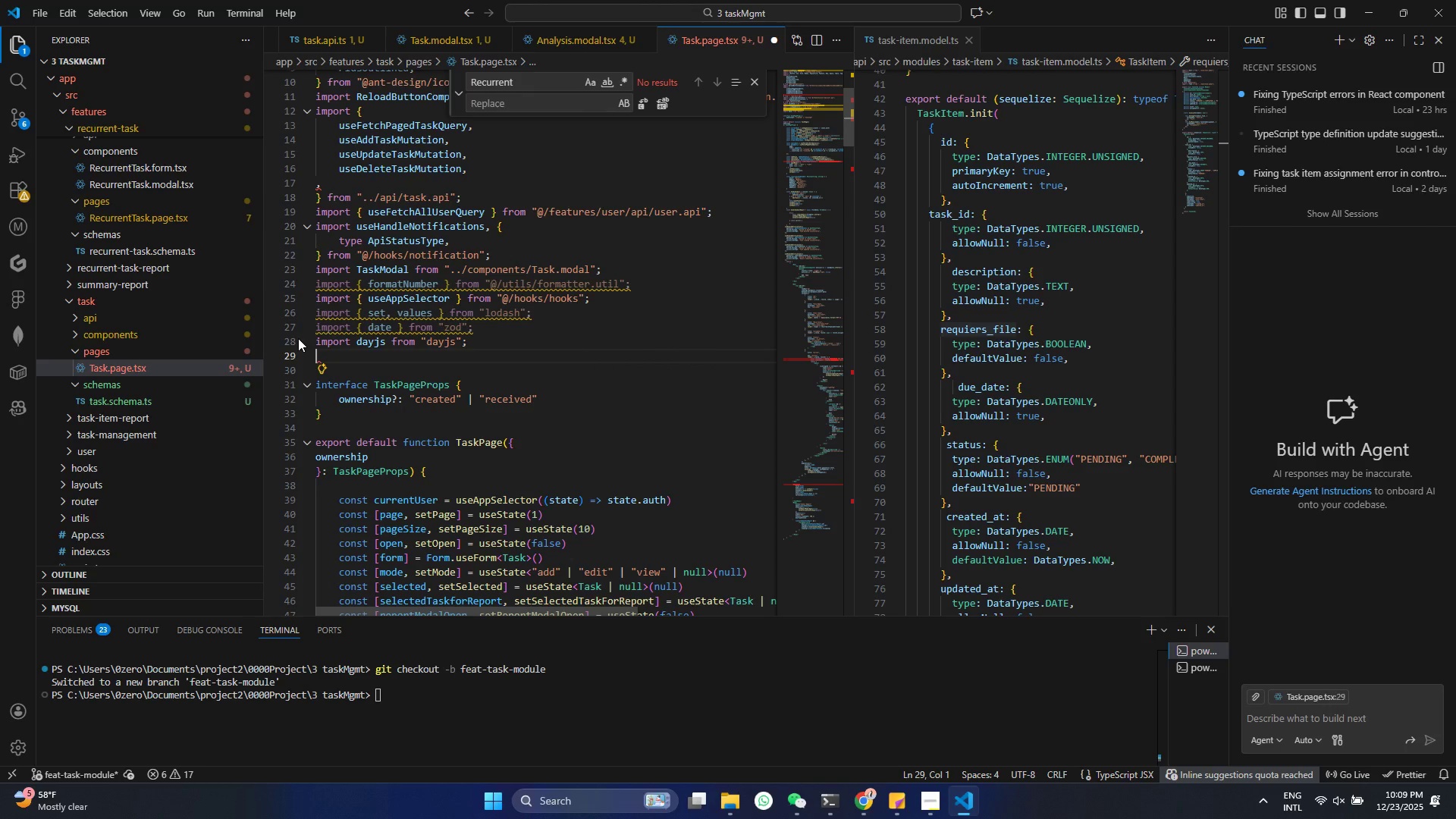 
key(Control+ControlLeft)
 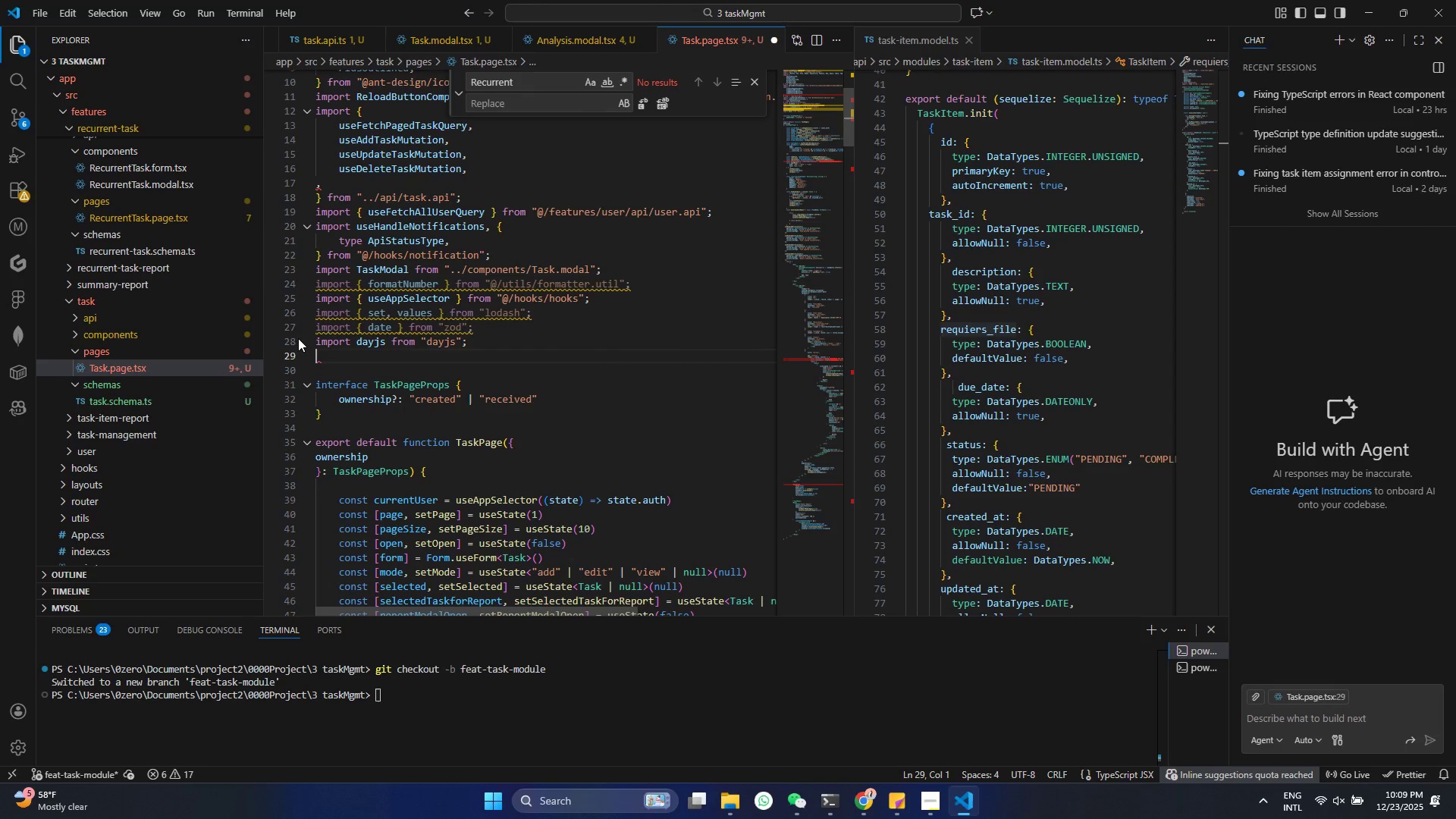 
key(Control+S)
 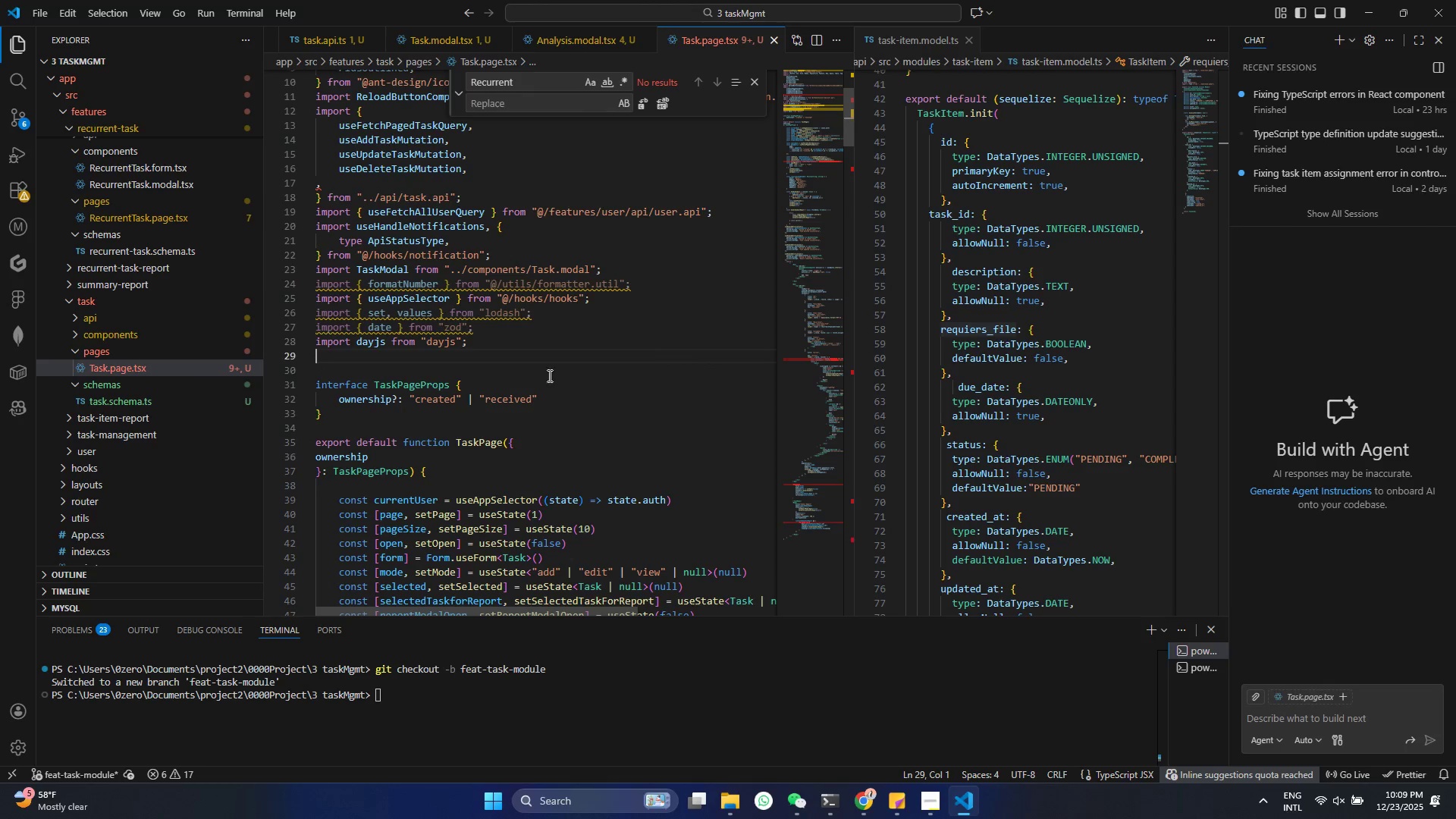 
scroll: coordinate [470, 319], scroll_direction: down, amount: 10.0
 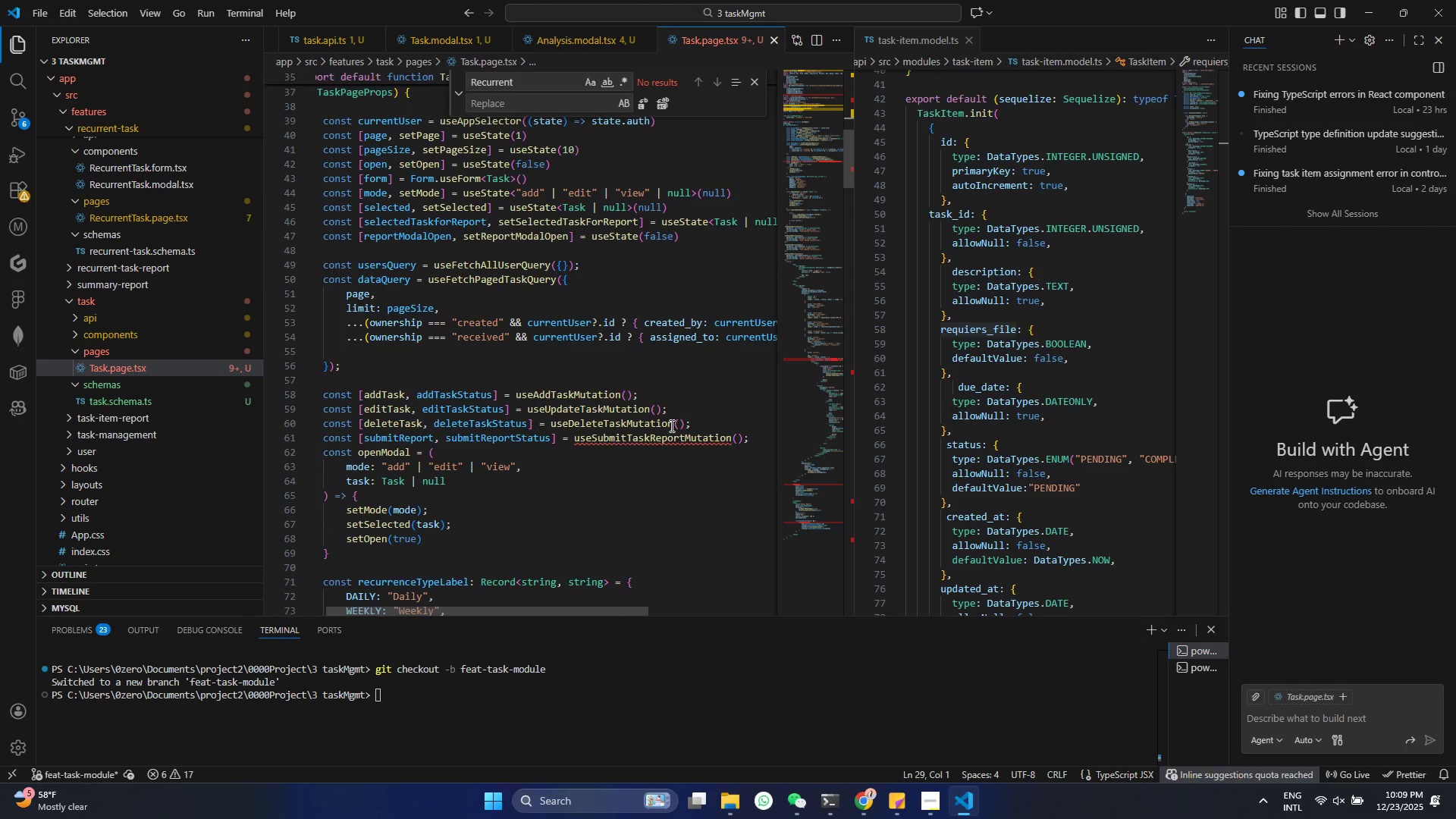 
left_click([676, 427])
 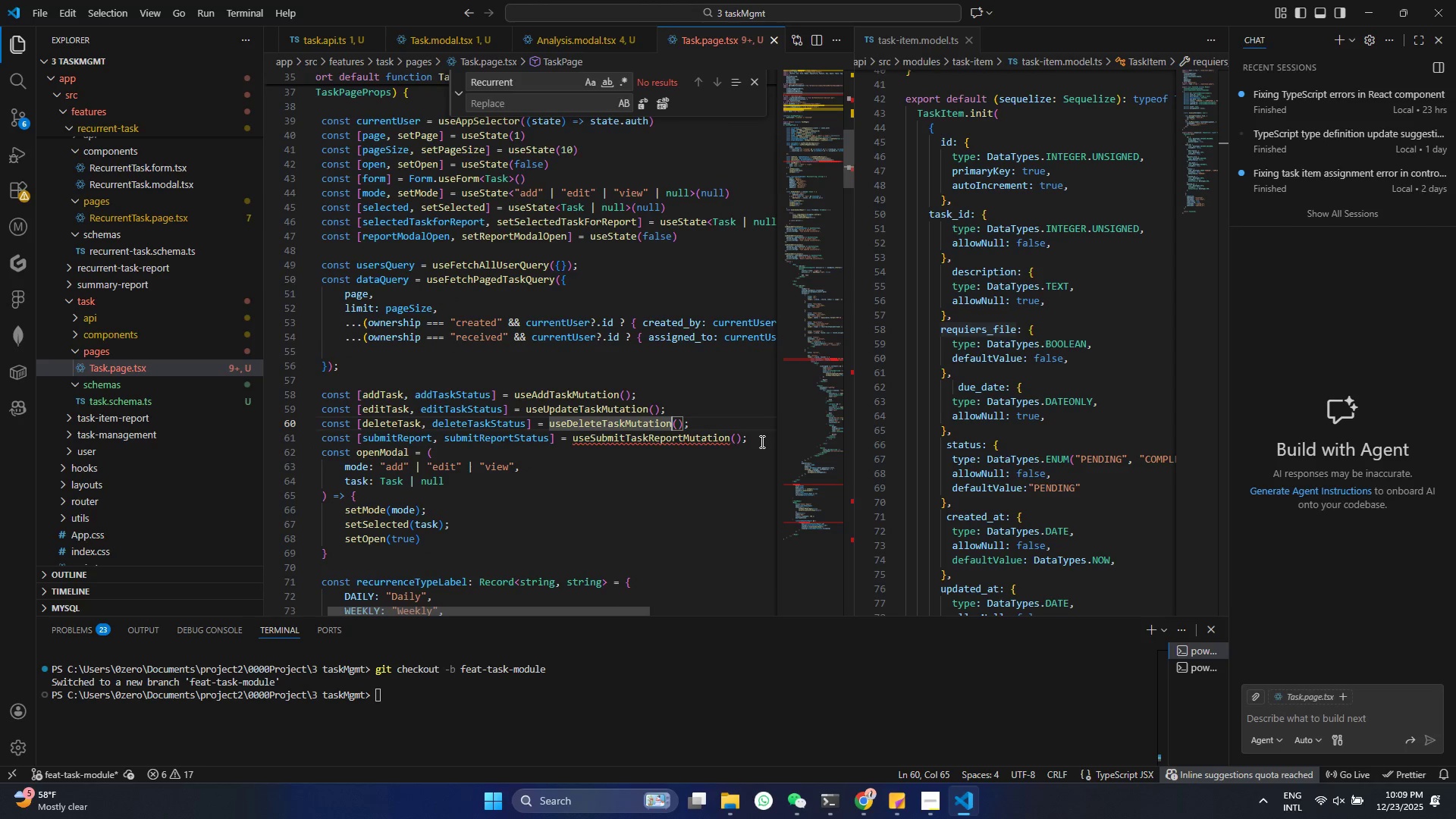 
left_click([761, 441])
 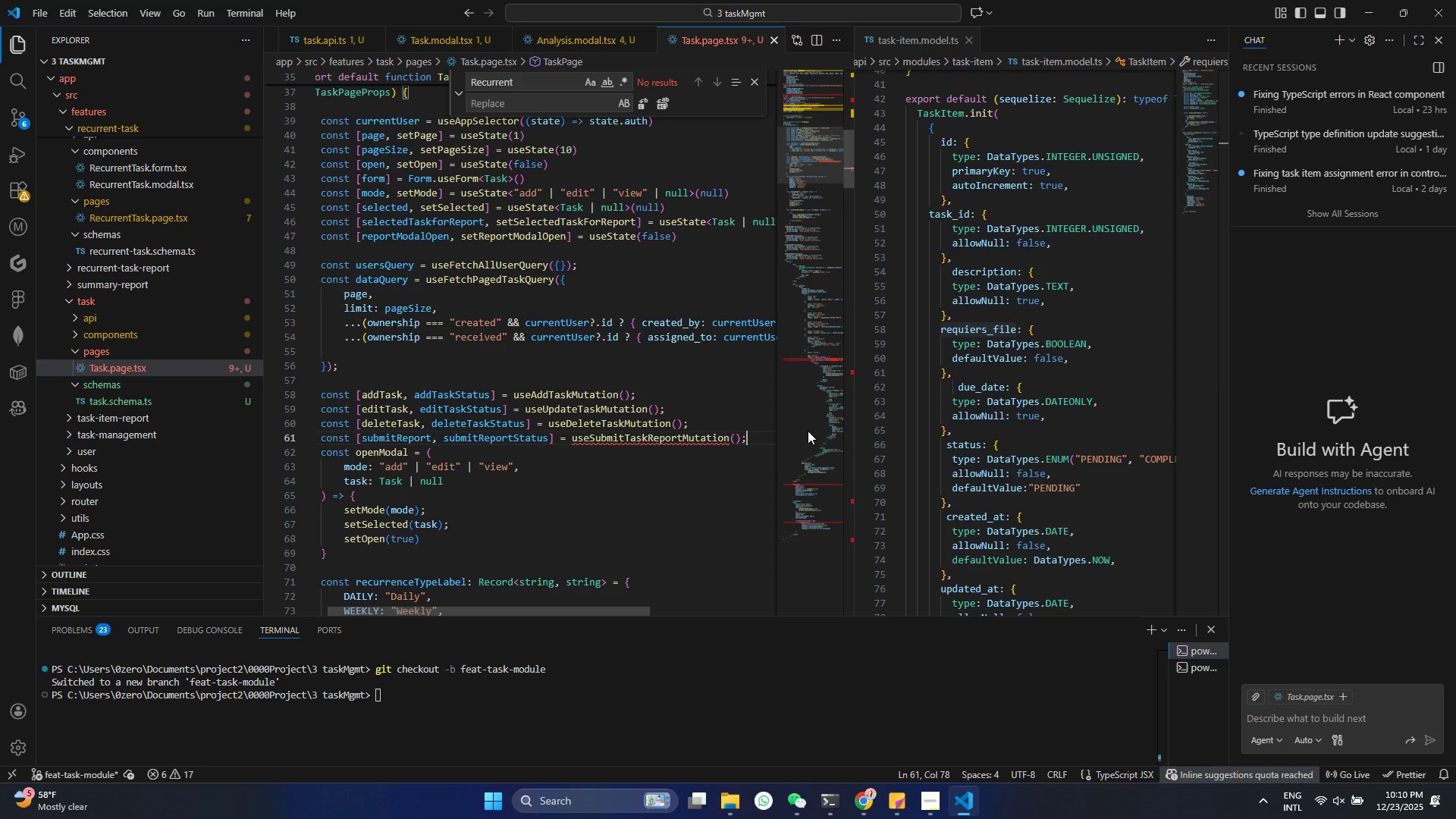 
left_click_drag(start_coordinate=[758, 437], to_coordinate=[265, 442])
 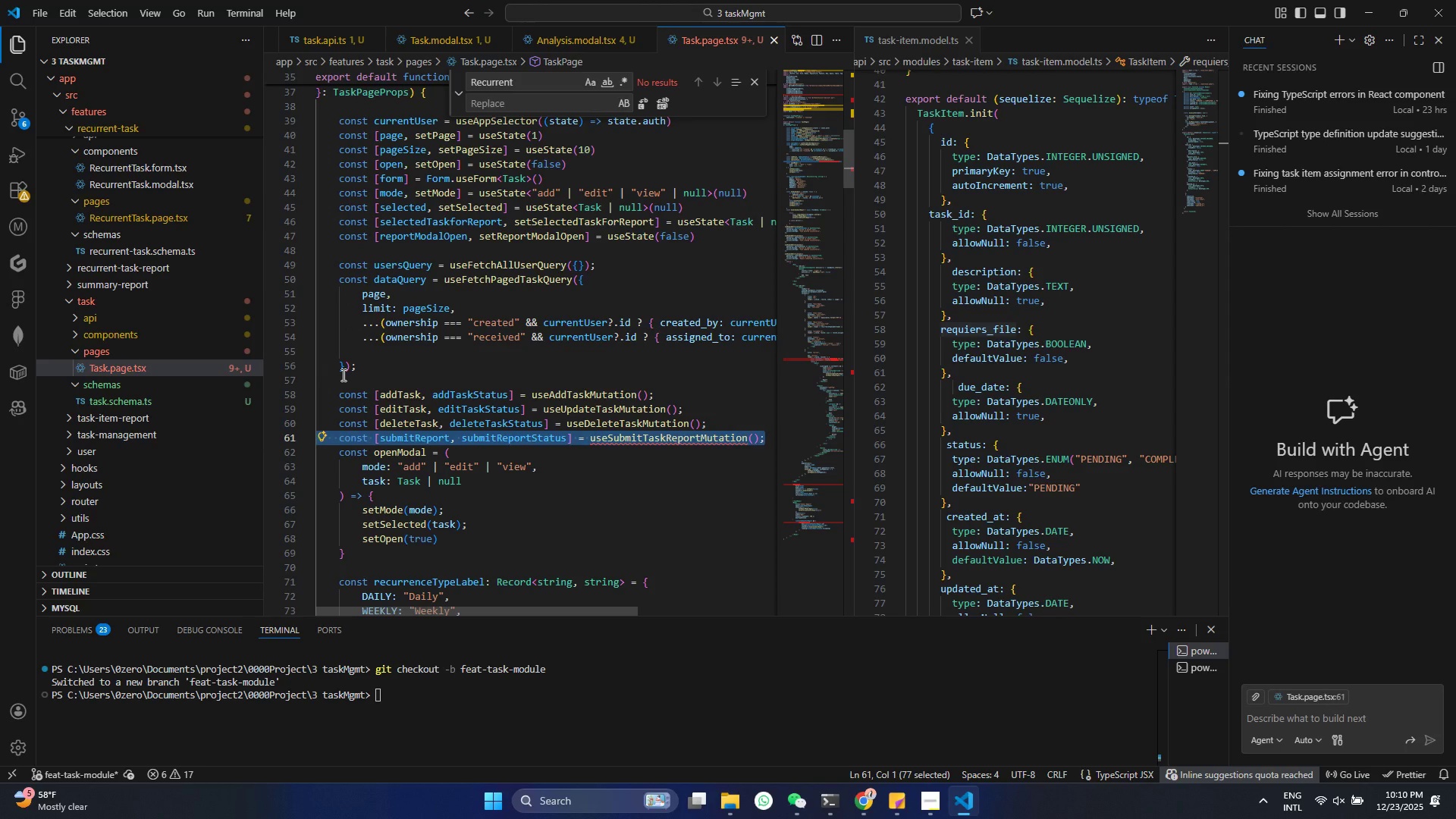 
key(Backspace)
 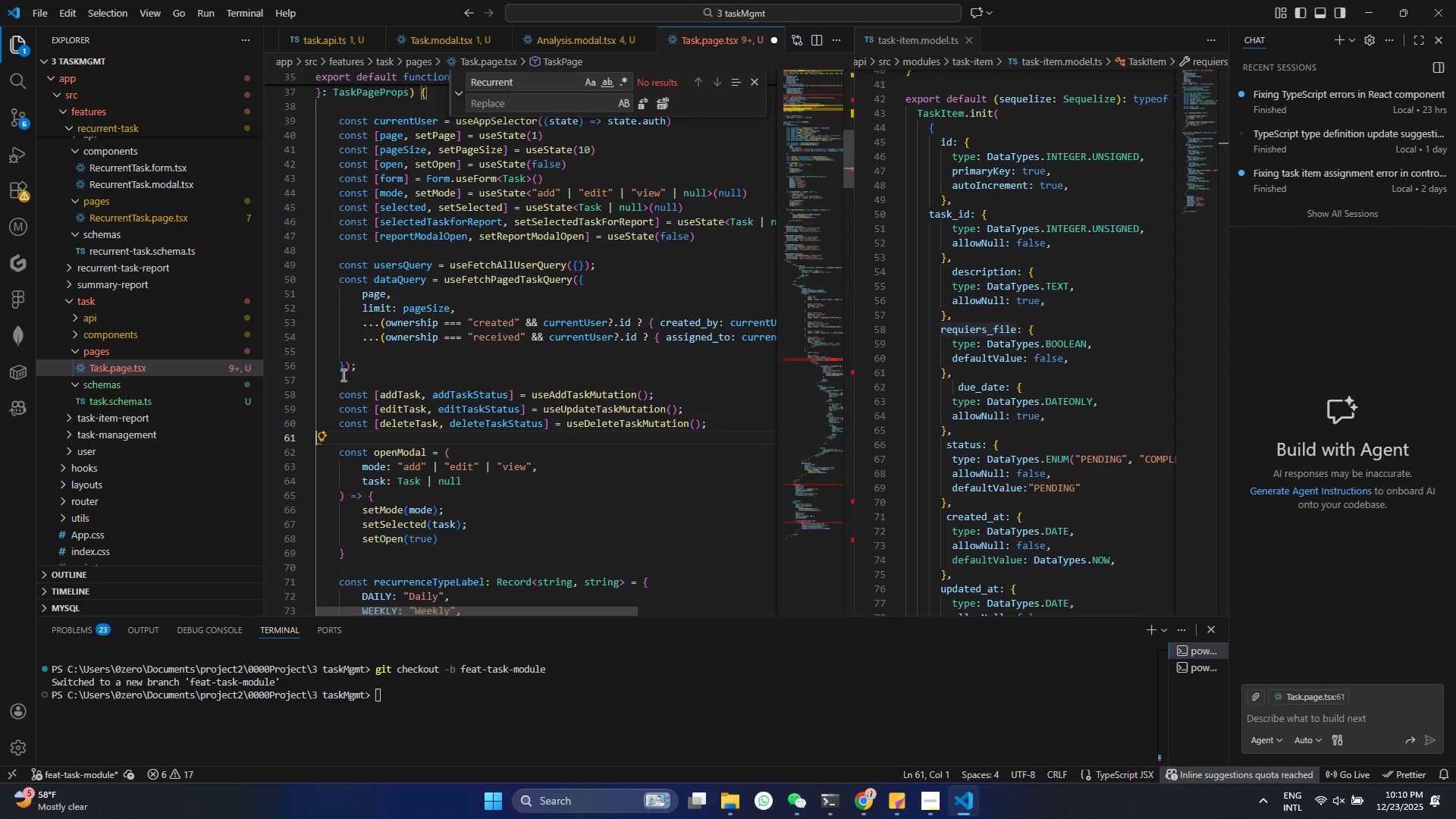 
key(Control+ControlLeft)
 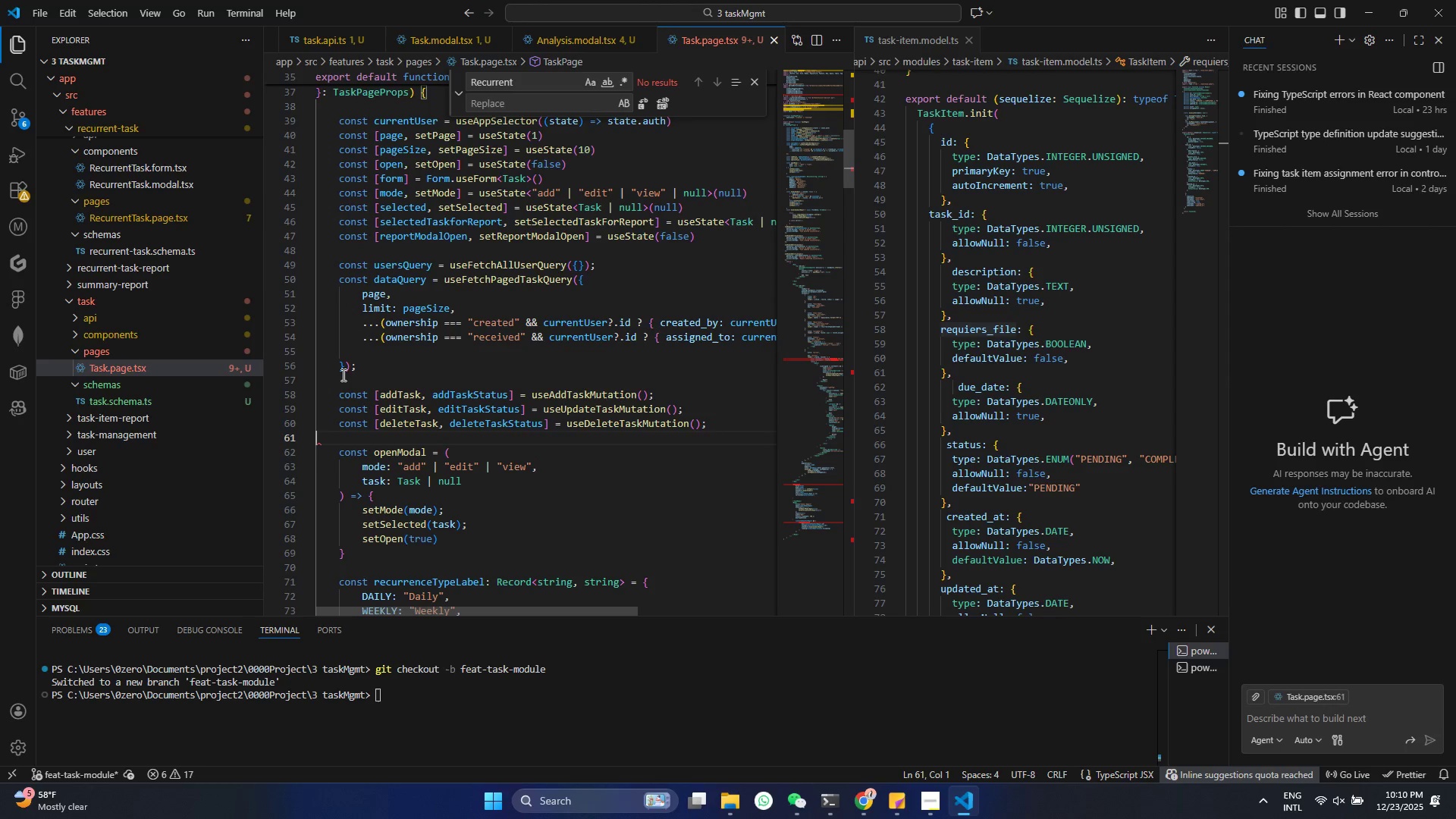 
key(Control+S)
 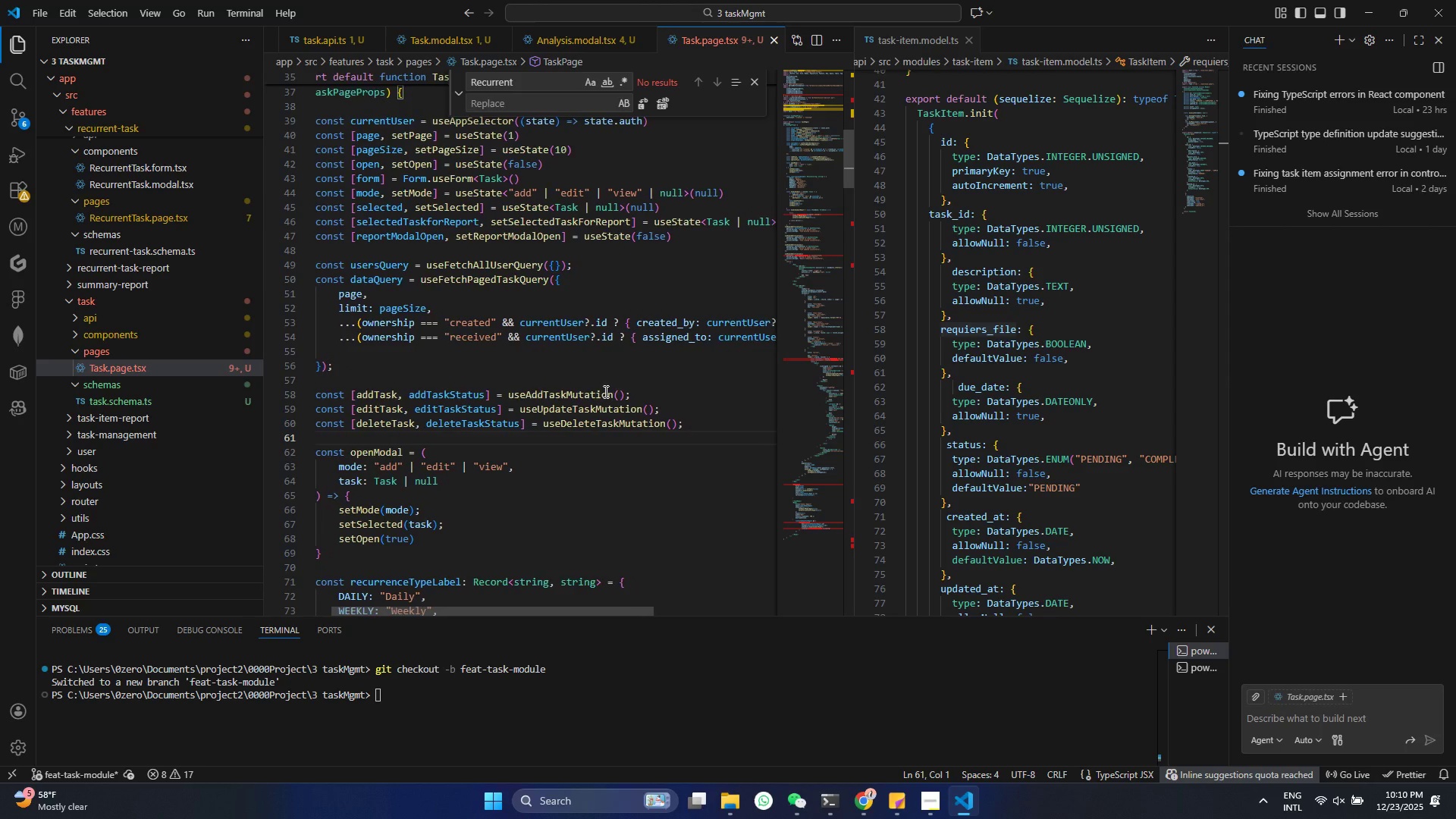 
scroll: coordinate [525, 356], scroll_direction: up, amount: 4.0
 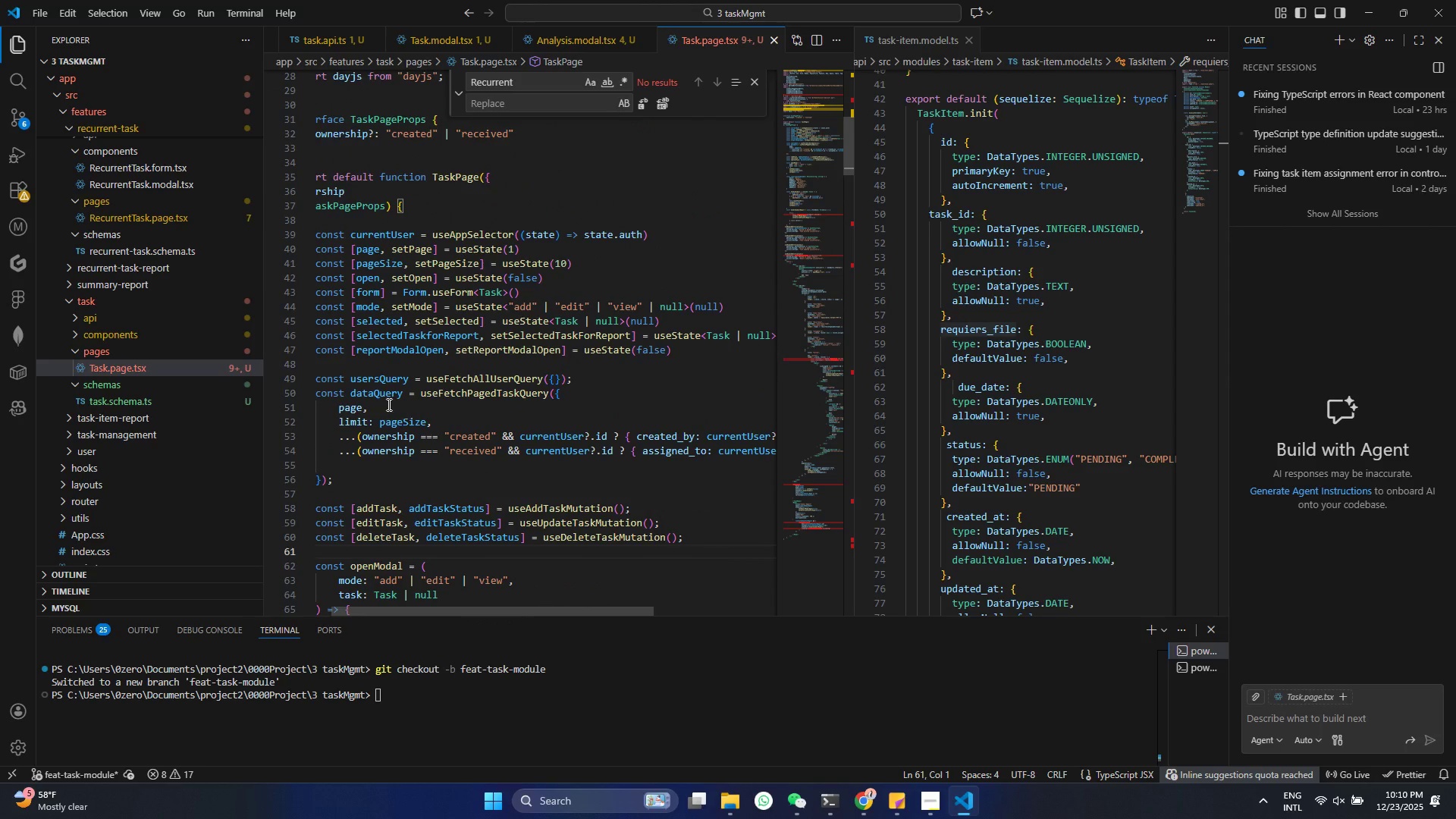 
left_click([388, 386])
 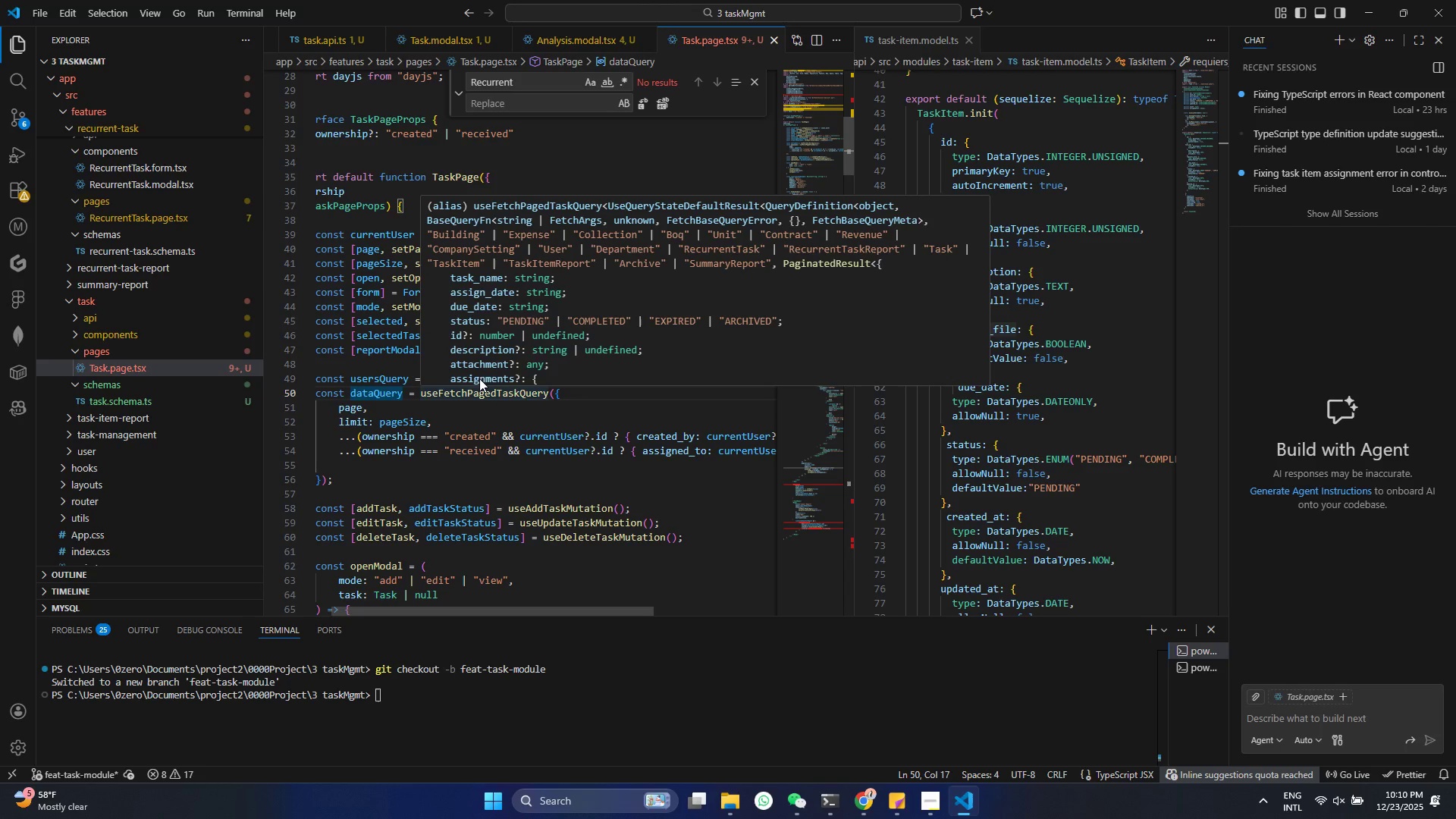 
scroll: coordinate [457, 384], scroll_direction: up, amount: 2.0
 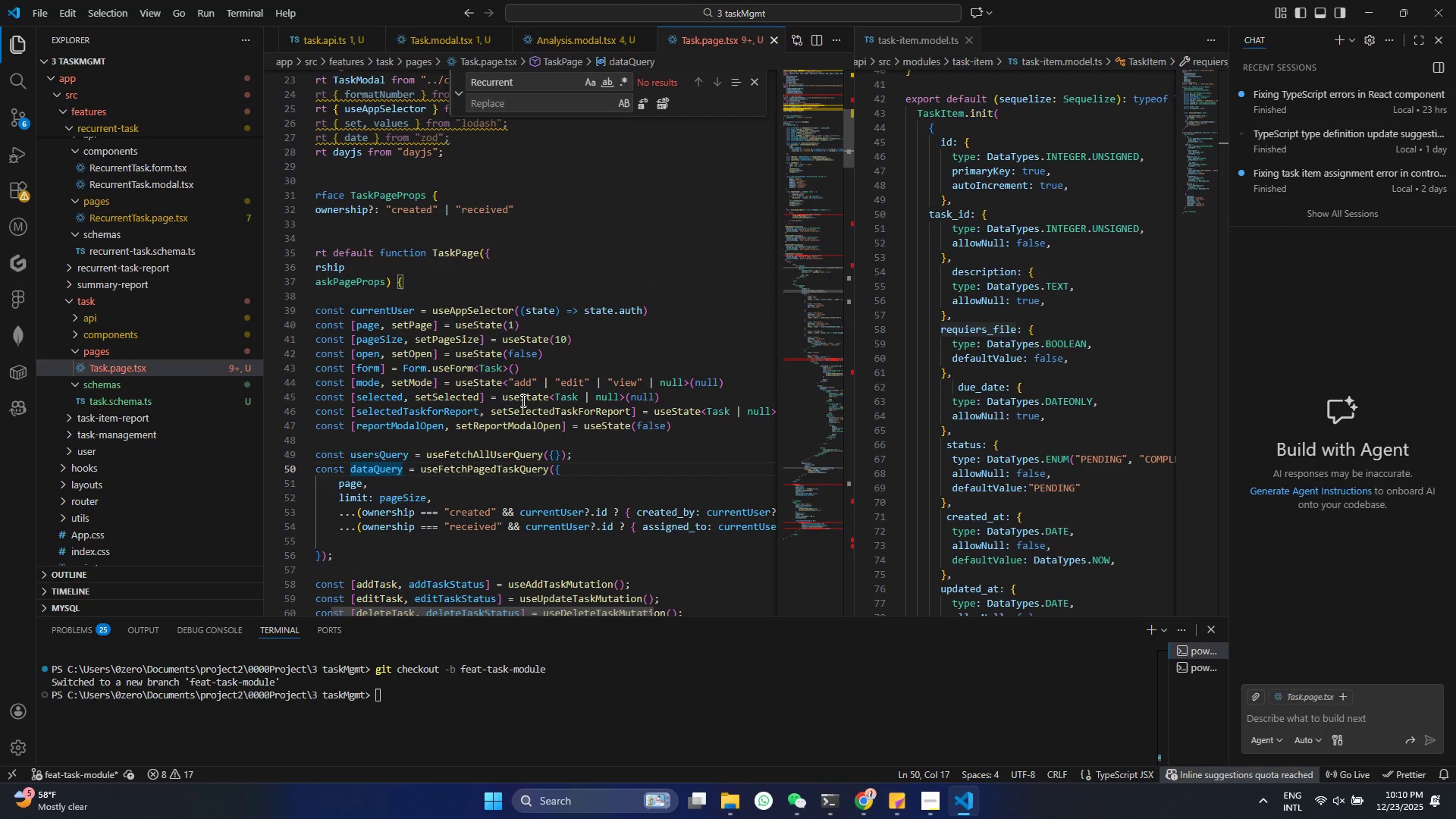 
scroll: coordinate [444, 366], scroll_direction: down, amount: 4.0
 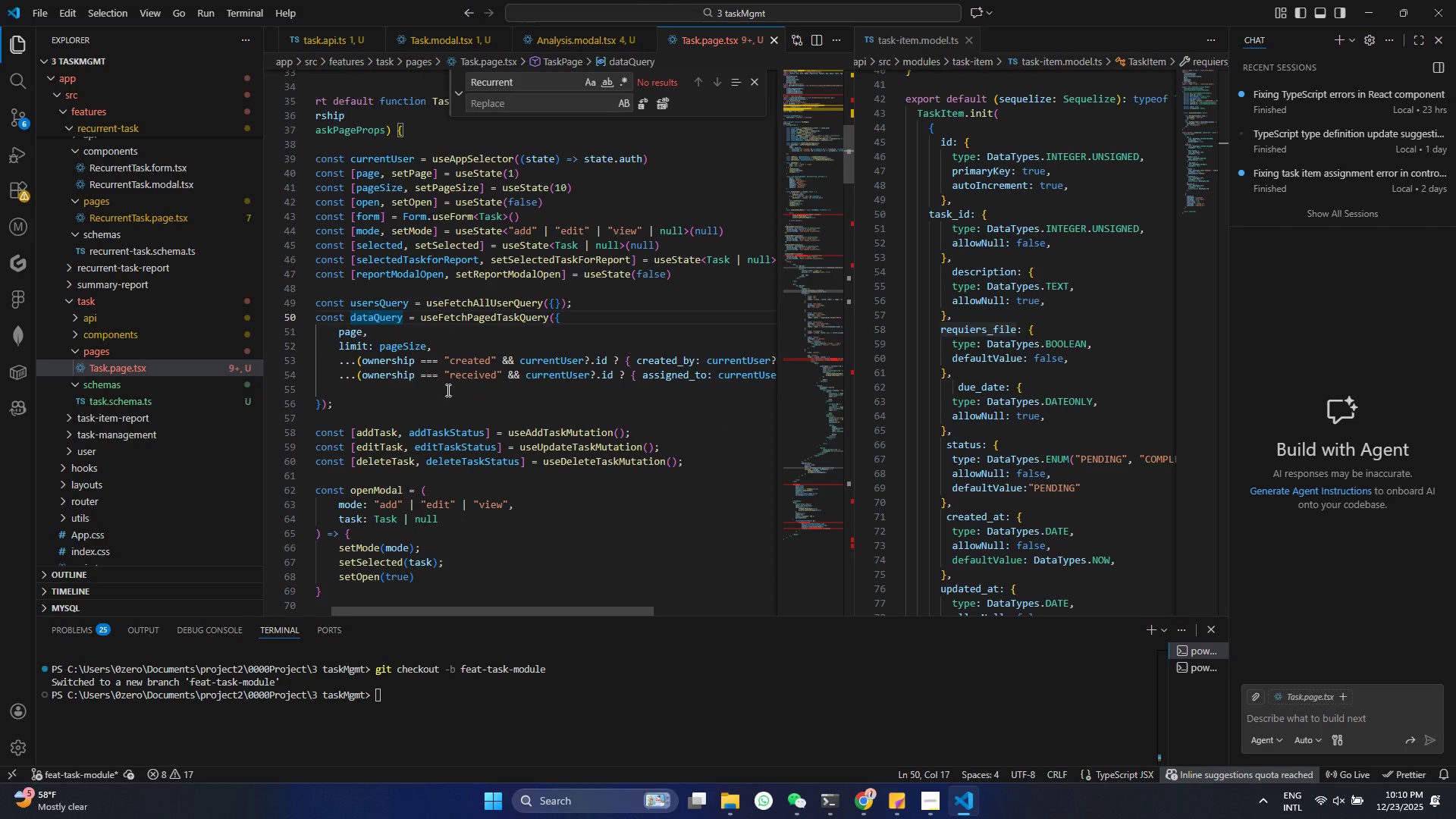 
left_click([360, 394])
 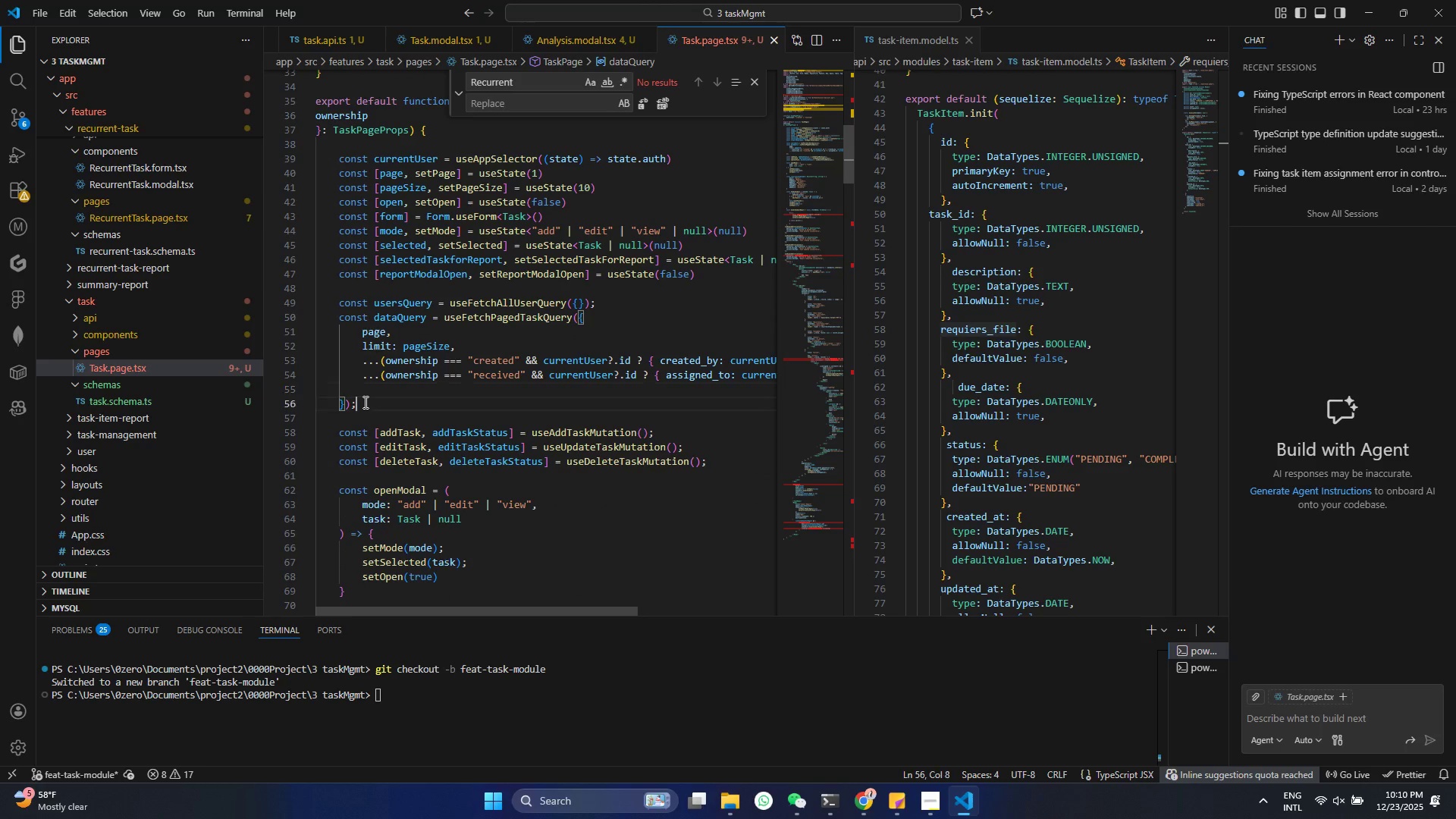 
left_click([364, 402])
 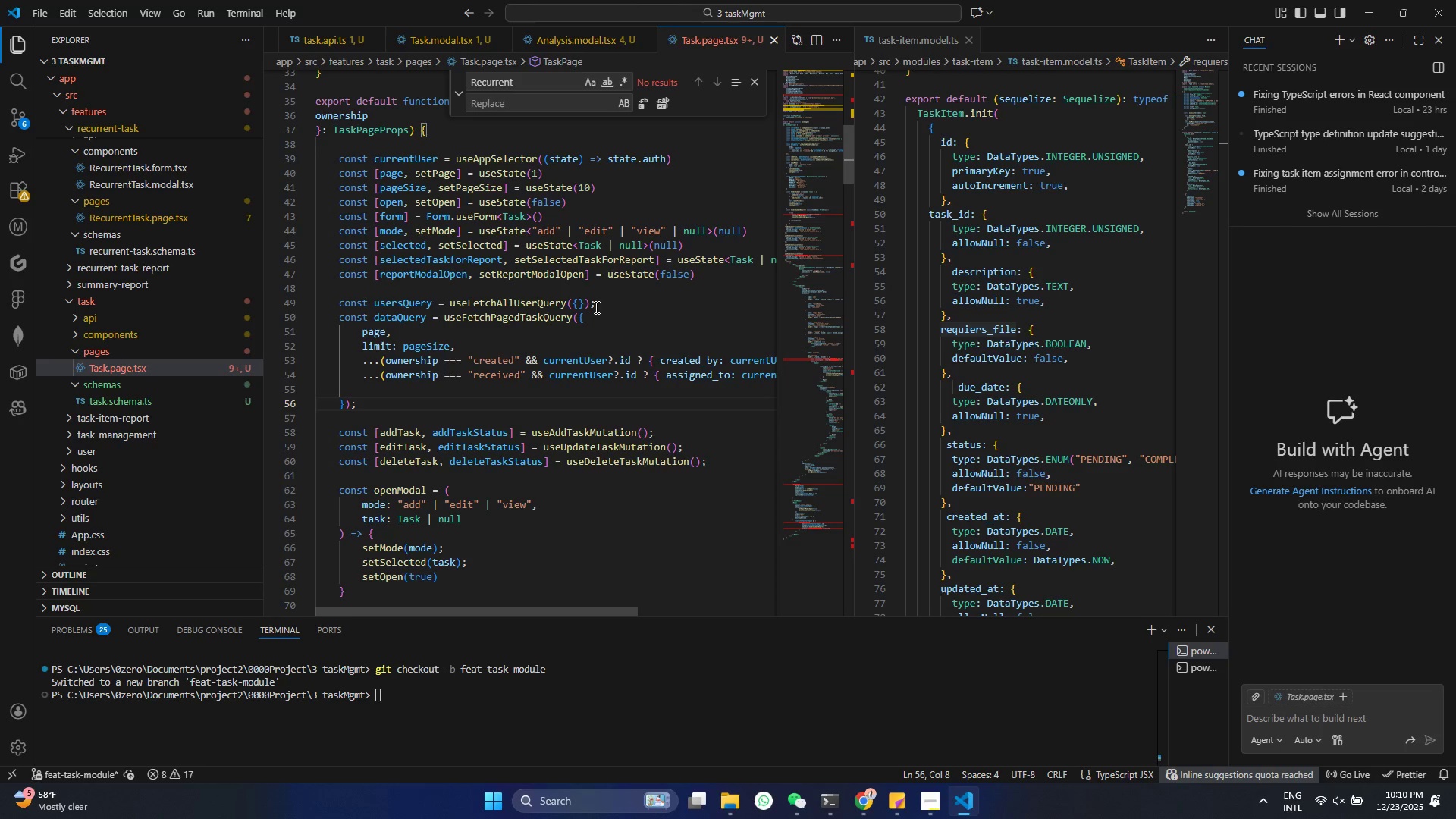 
left_click_drag(start_coordinate=[610, 303], to_coordinate=[343, 305])
 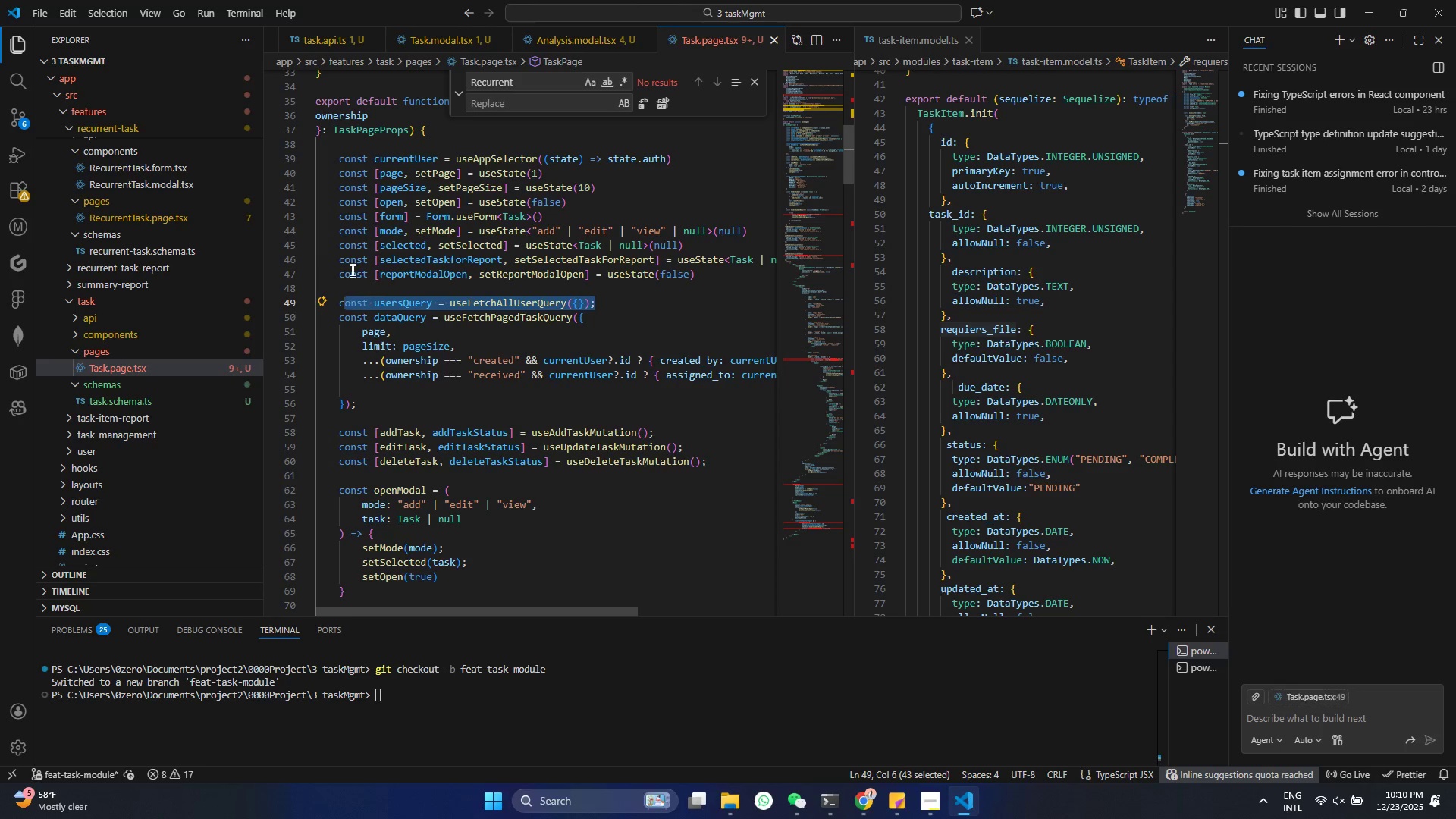 
hold_key(key=ShiftLeft, duration=0.48)
 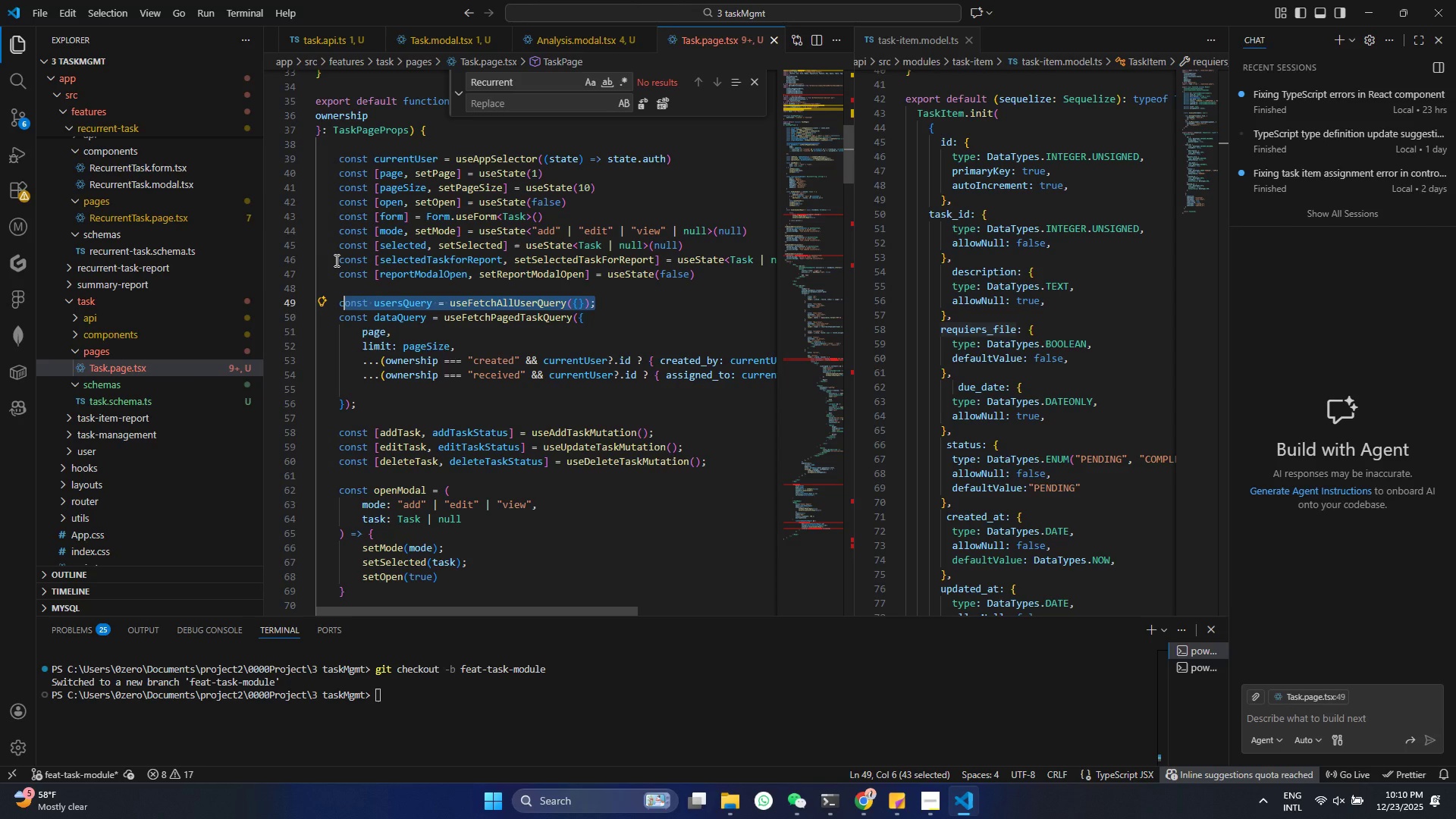 
key(Shift+ShiftRight)
 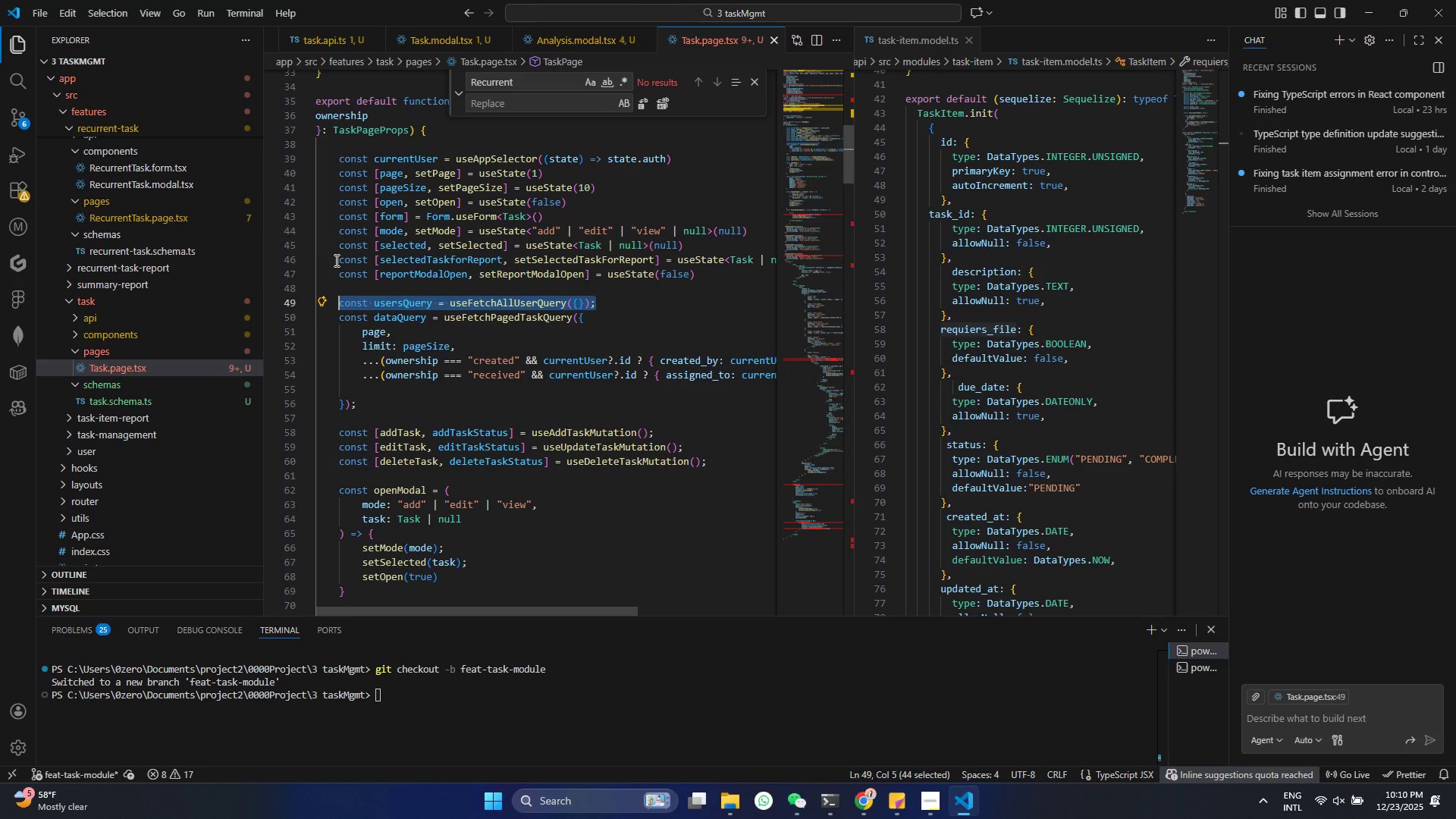 
key(Shift+ArrowLeft)
 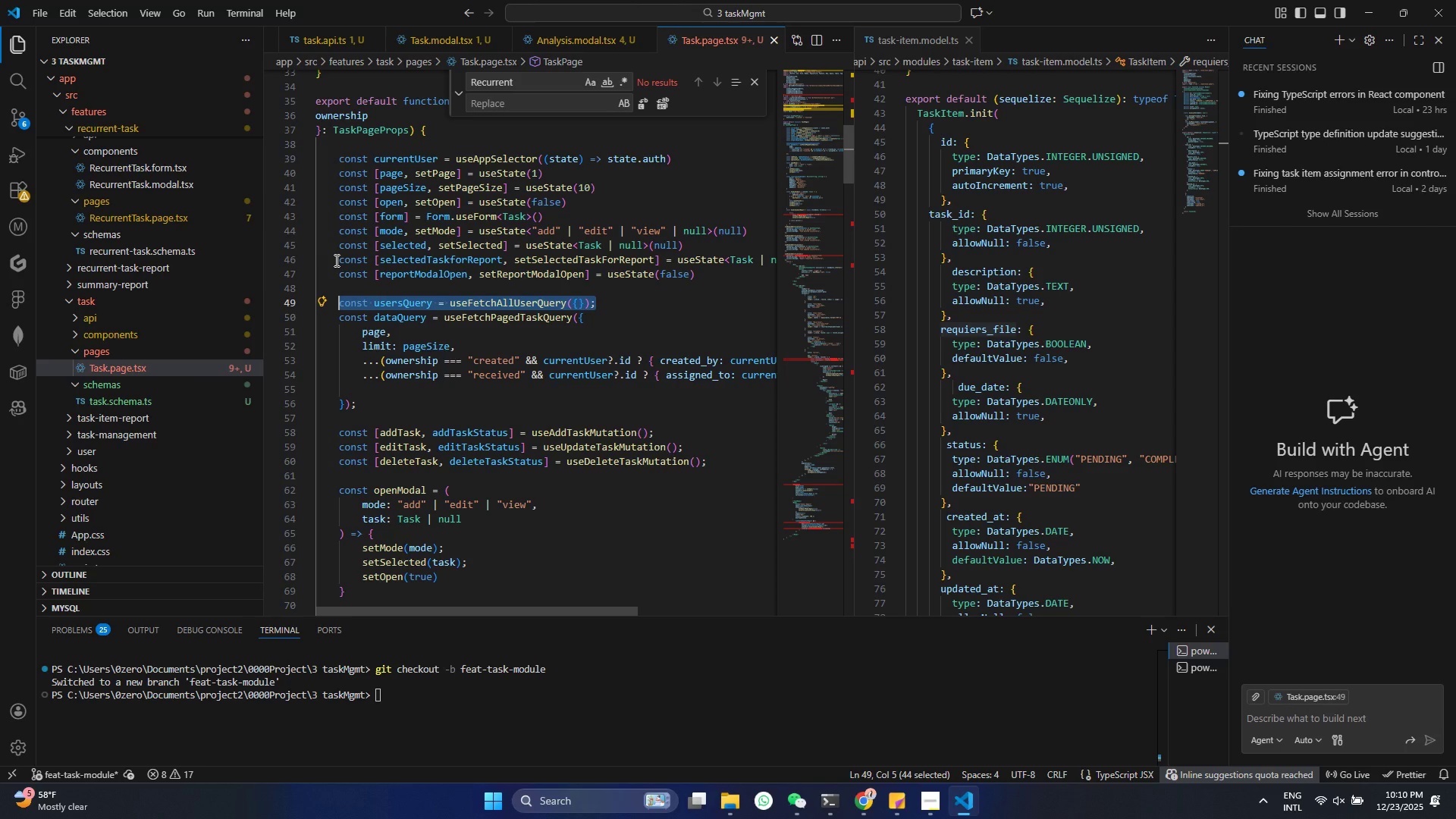 
key(Alt+Shift+AltLeft)
 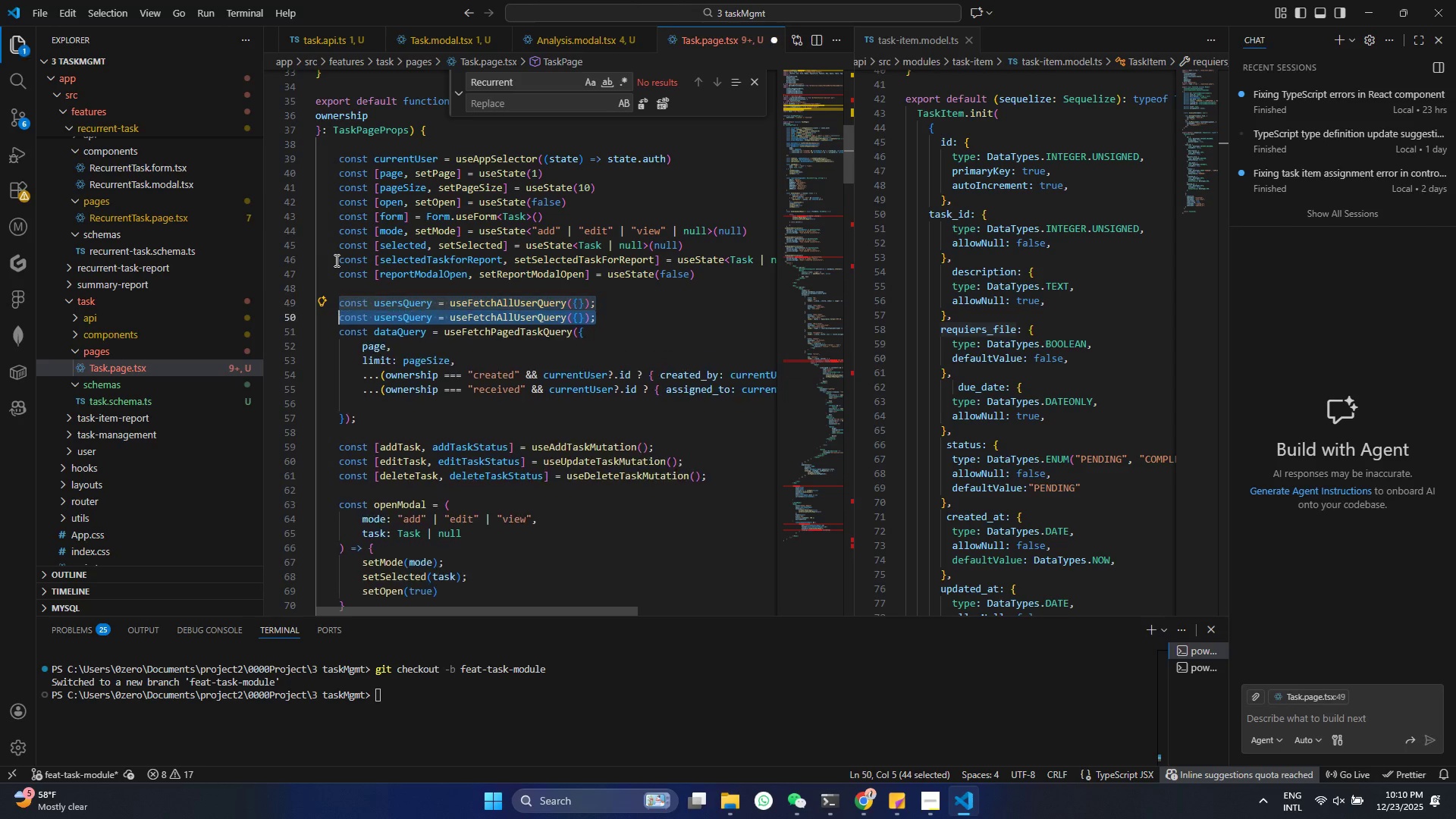 
key(Alt+Shift+ArrowDown)
 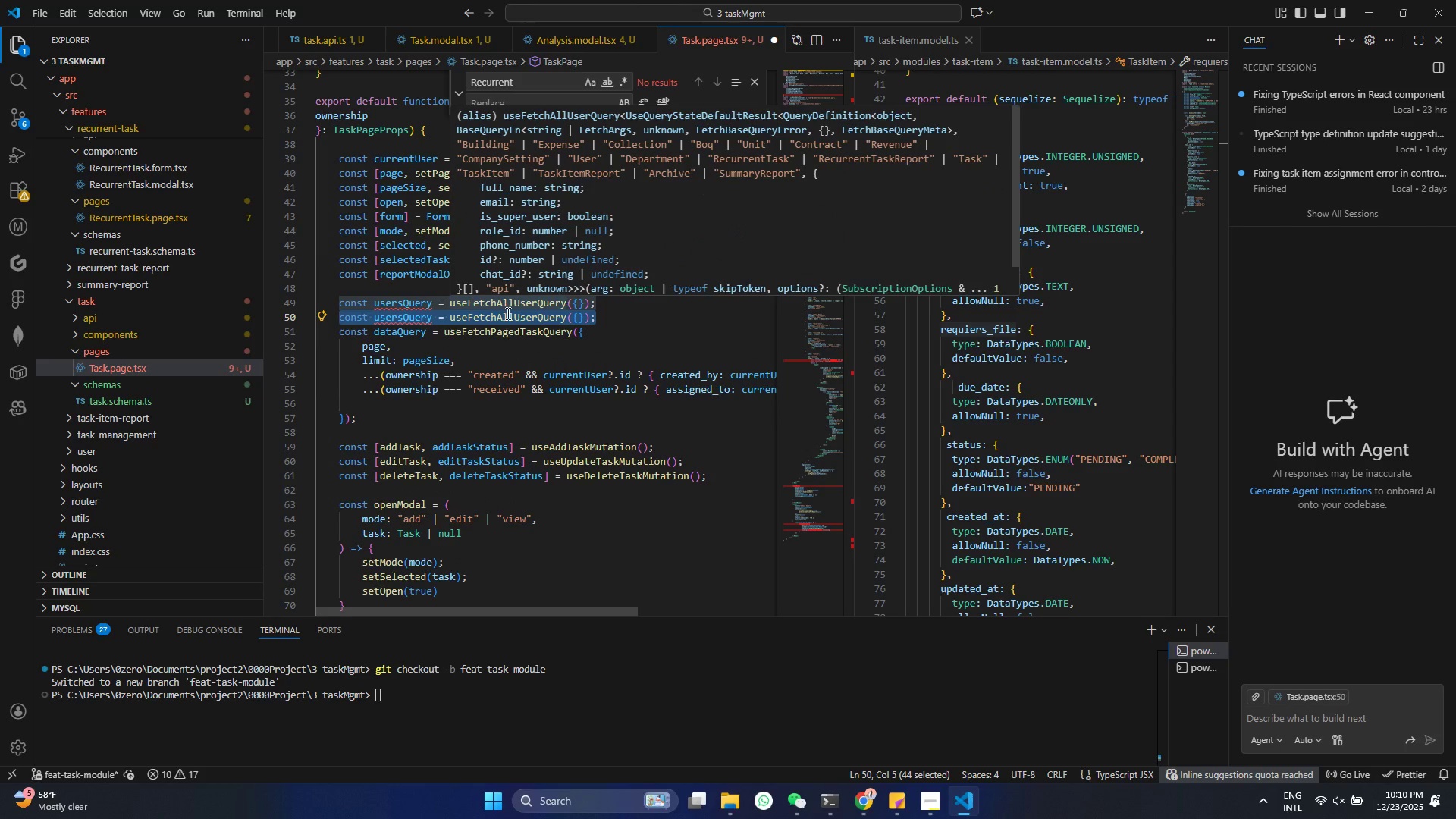 
left_click([545, 385])
 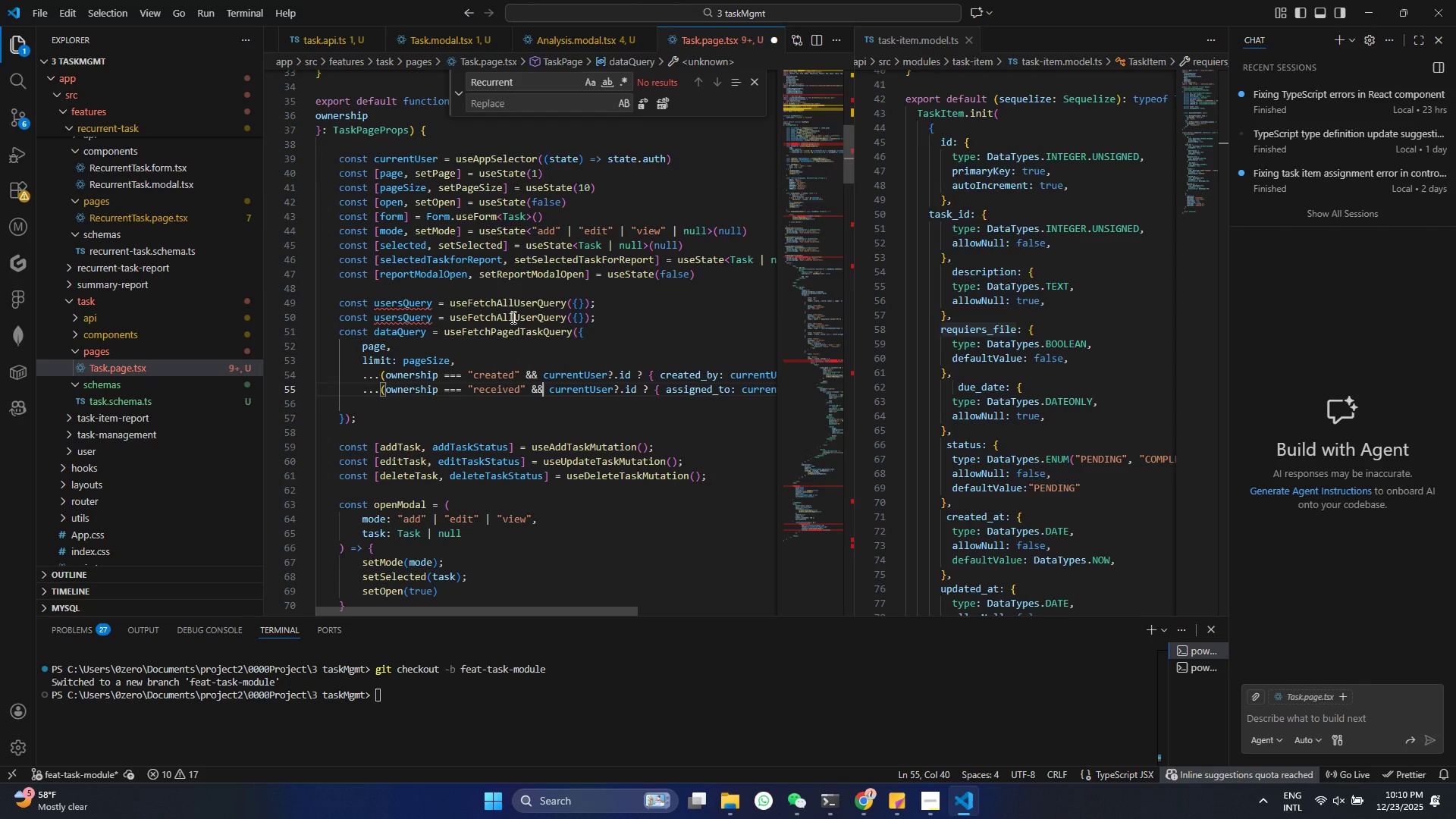 
left_click_drag(start_coordinate=[514, 317], to_coordinate=[529, 318])
 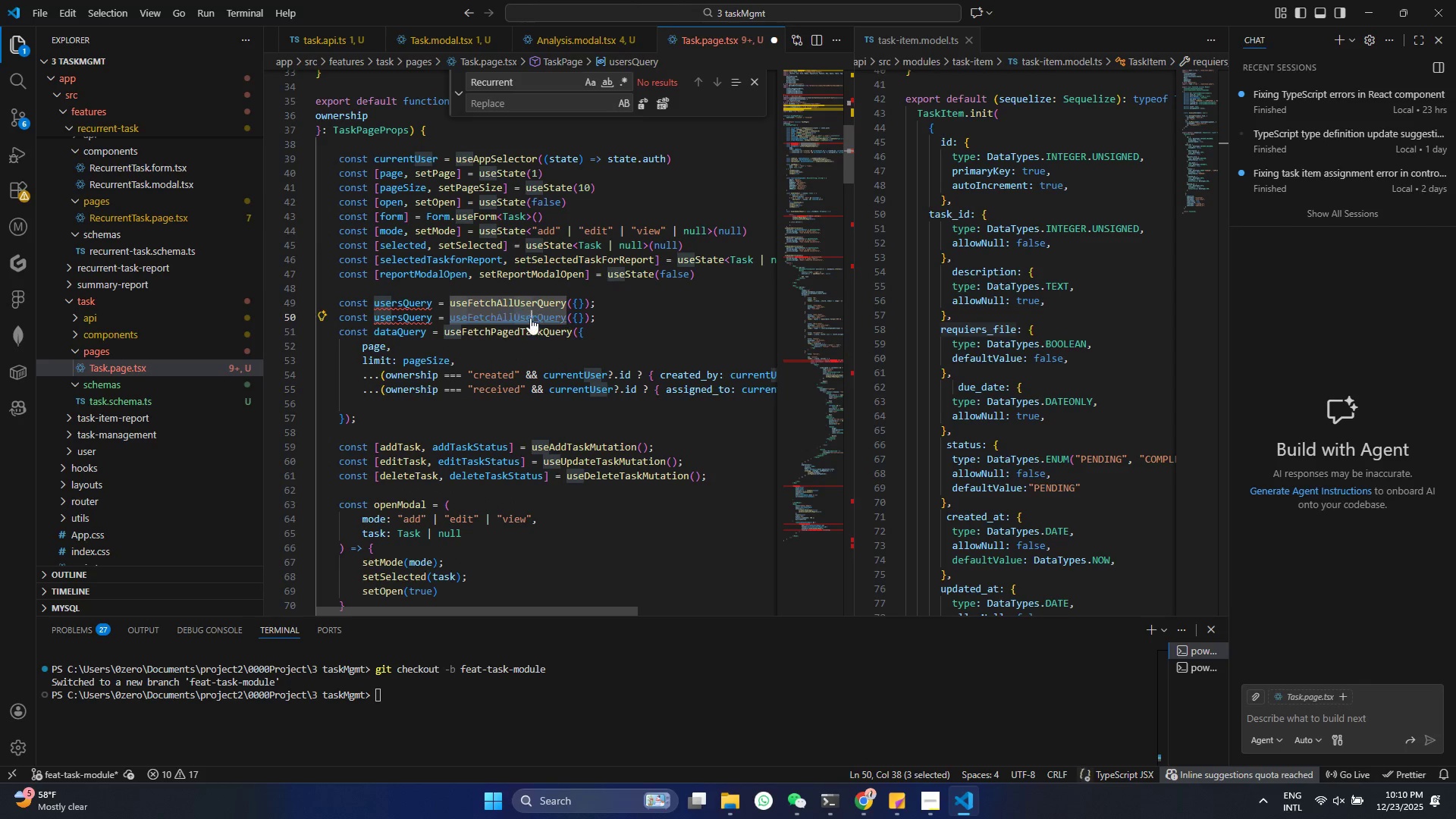 
hold_key(key=ControlLeft, duration=0.67)
 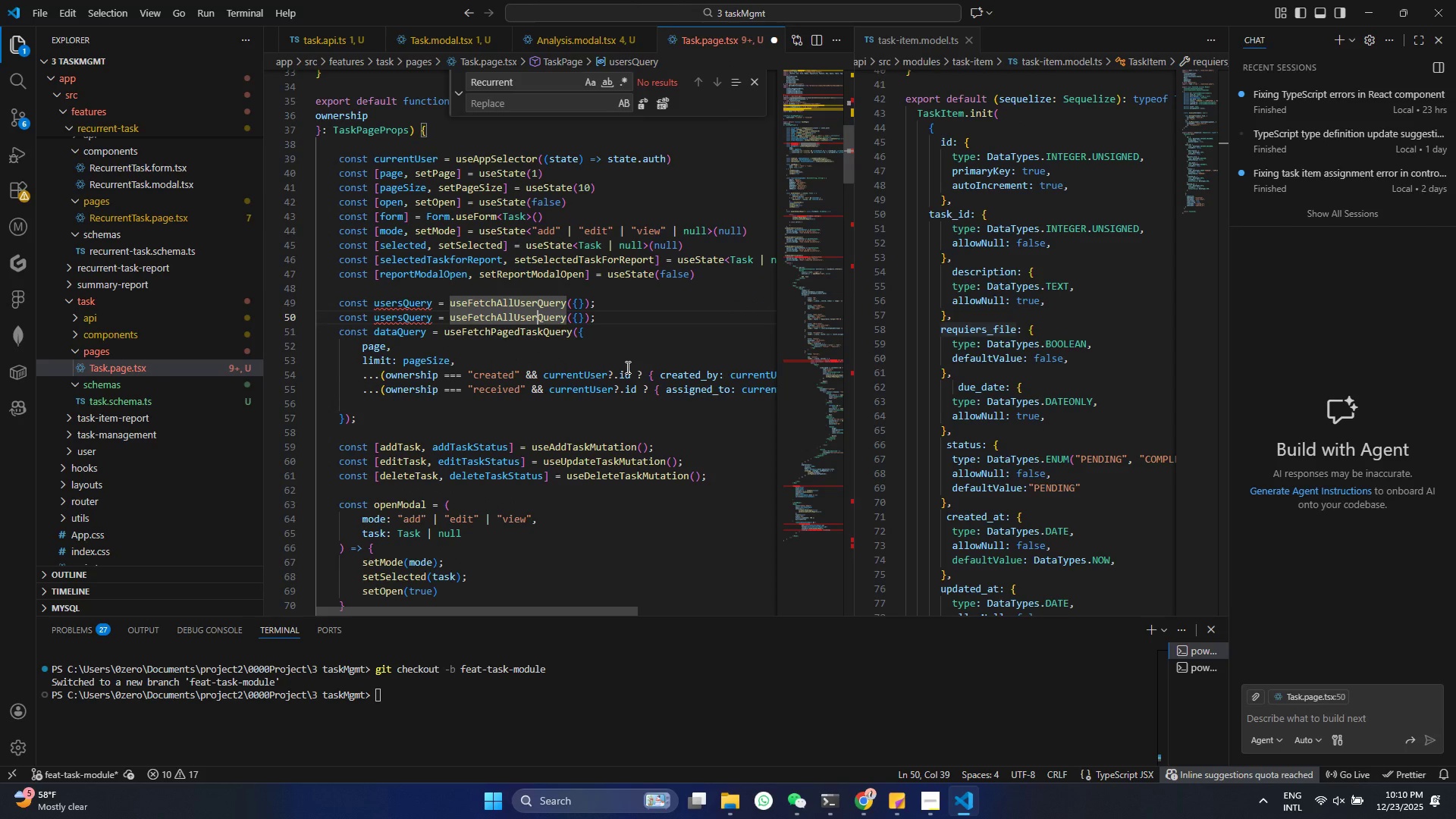 
key(Backspace)
key(Backspace)
key(Backspace)
key(Backspace)
type(Departmnt)
 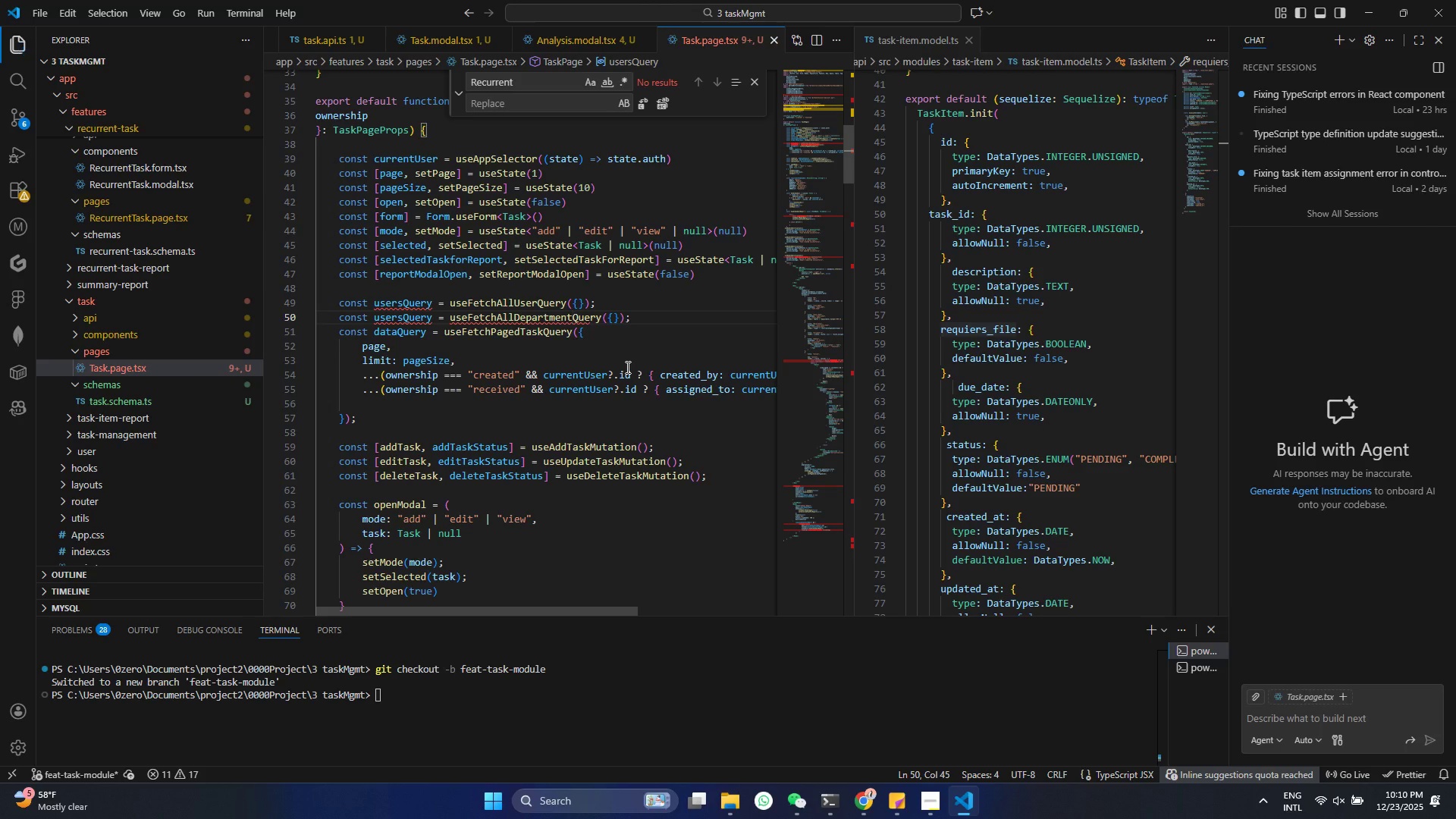 
hold_key(key=E, duration=0.36)
 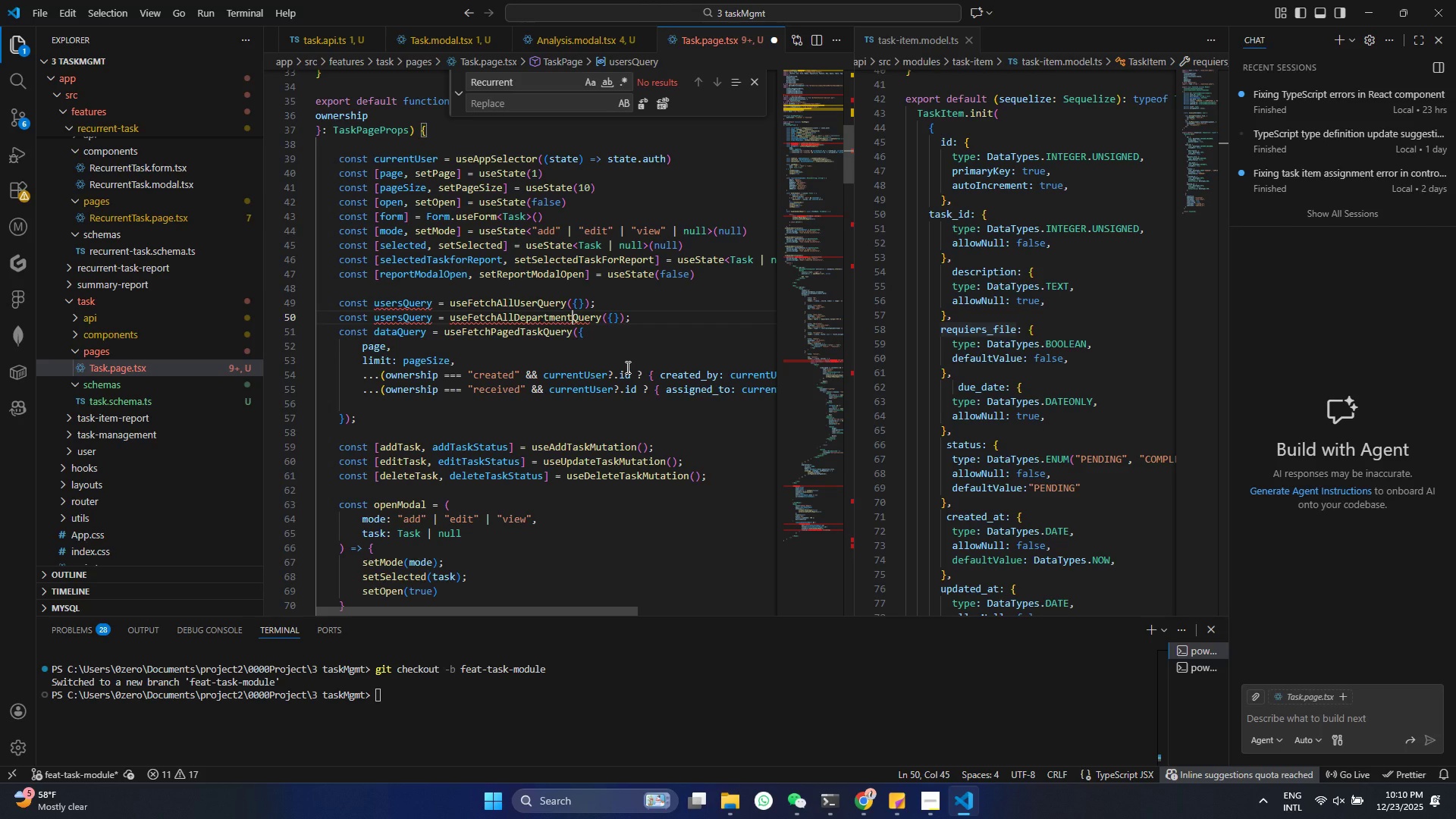 
key(Control+ControlLeft)
 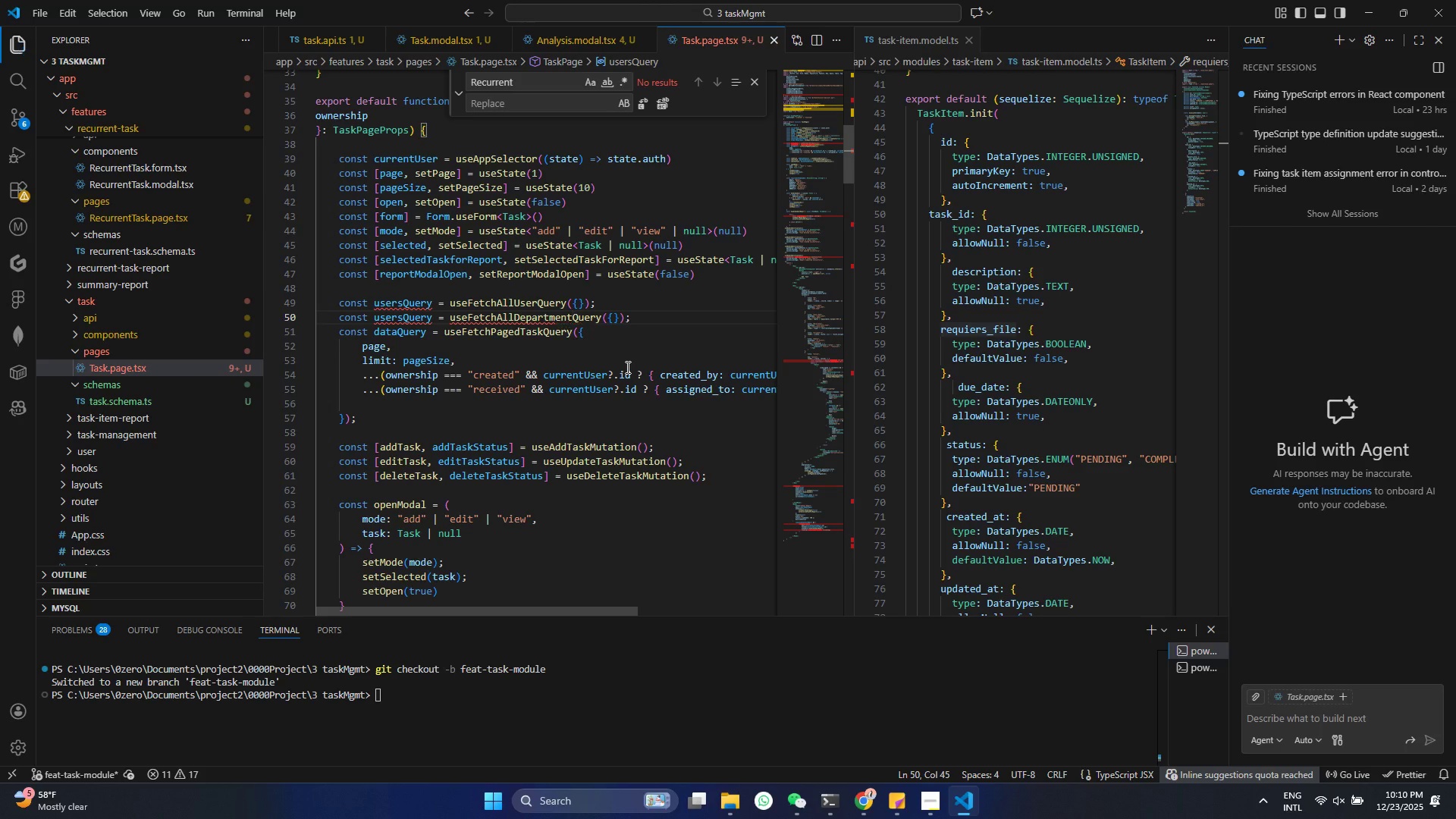 
key(Control+S)
 